 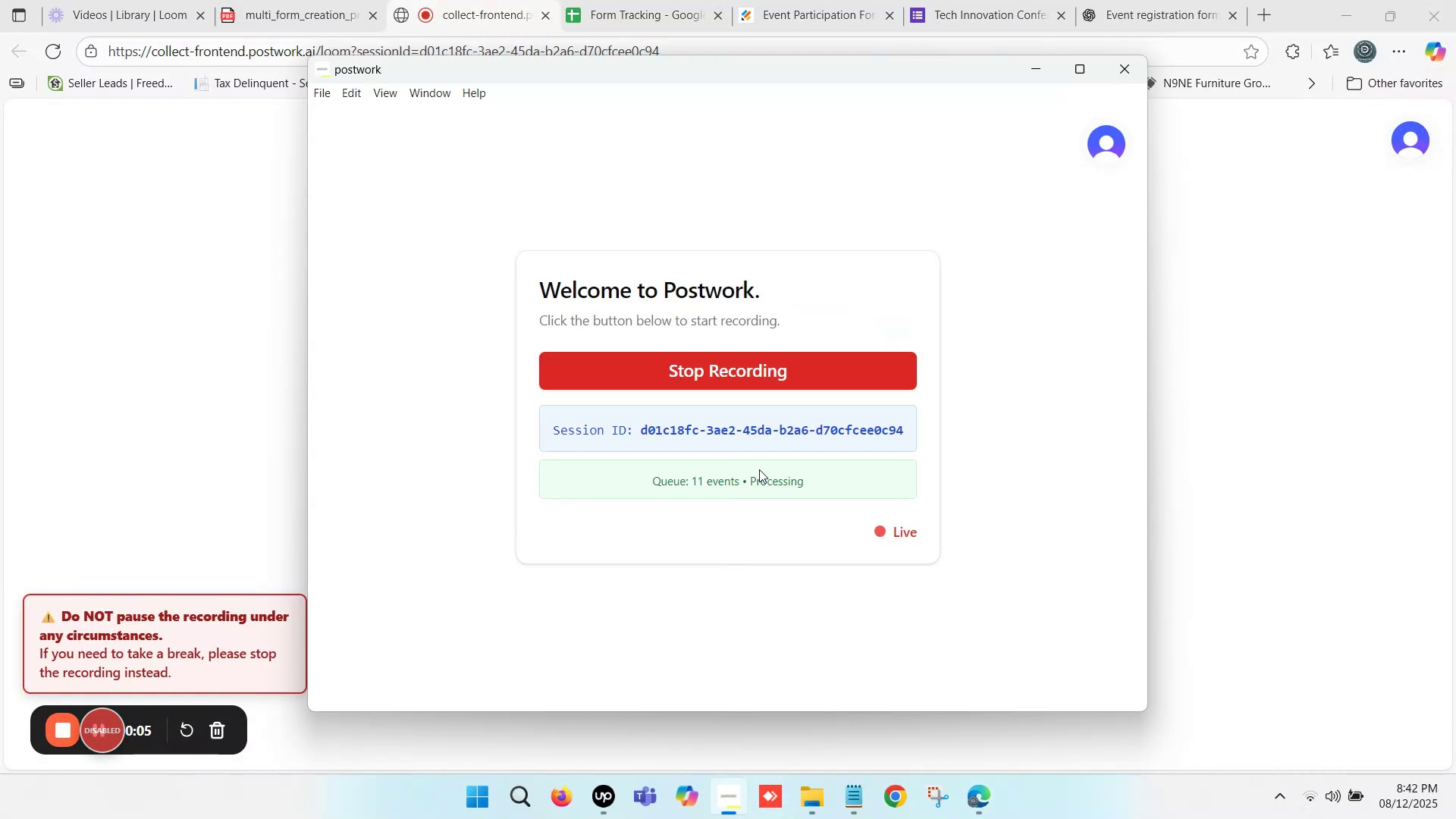 
left_click([984, 0])
 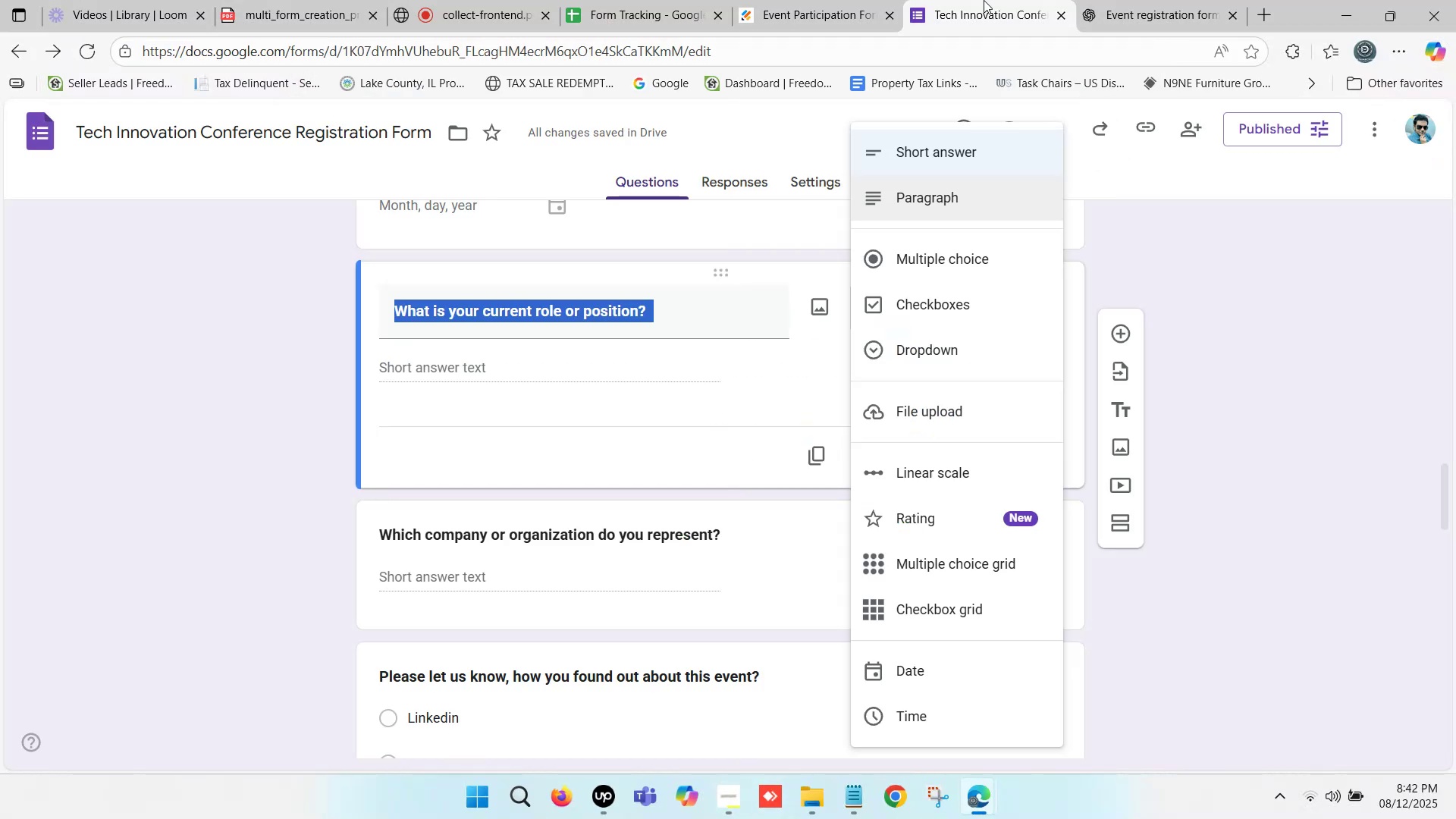 
left_click([992, 0])
 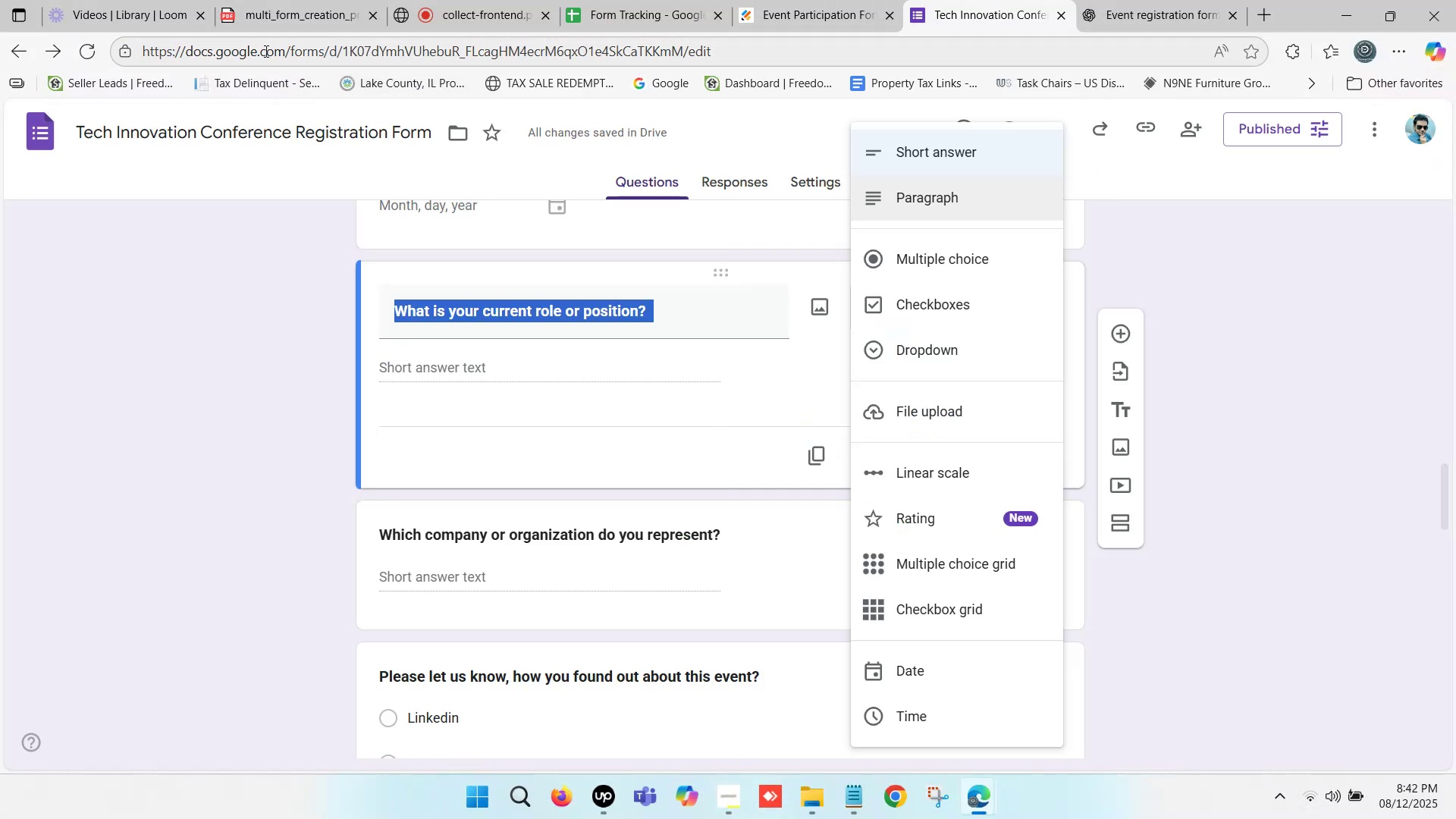 
left_click_drag(start_coordinate=[284, 51], to_coordinate=[93, 59])
 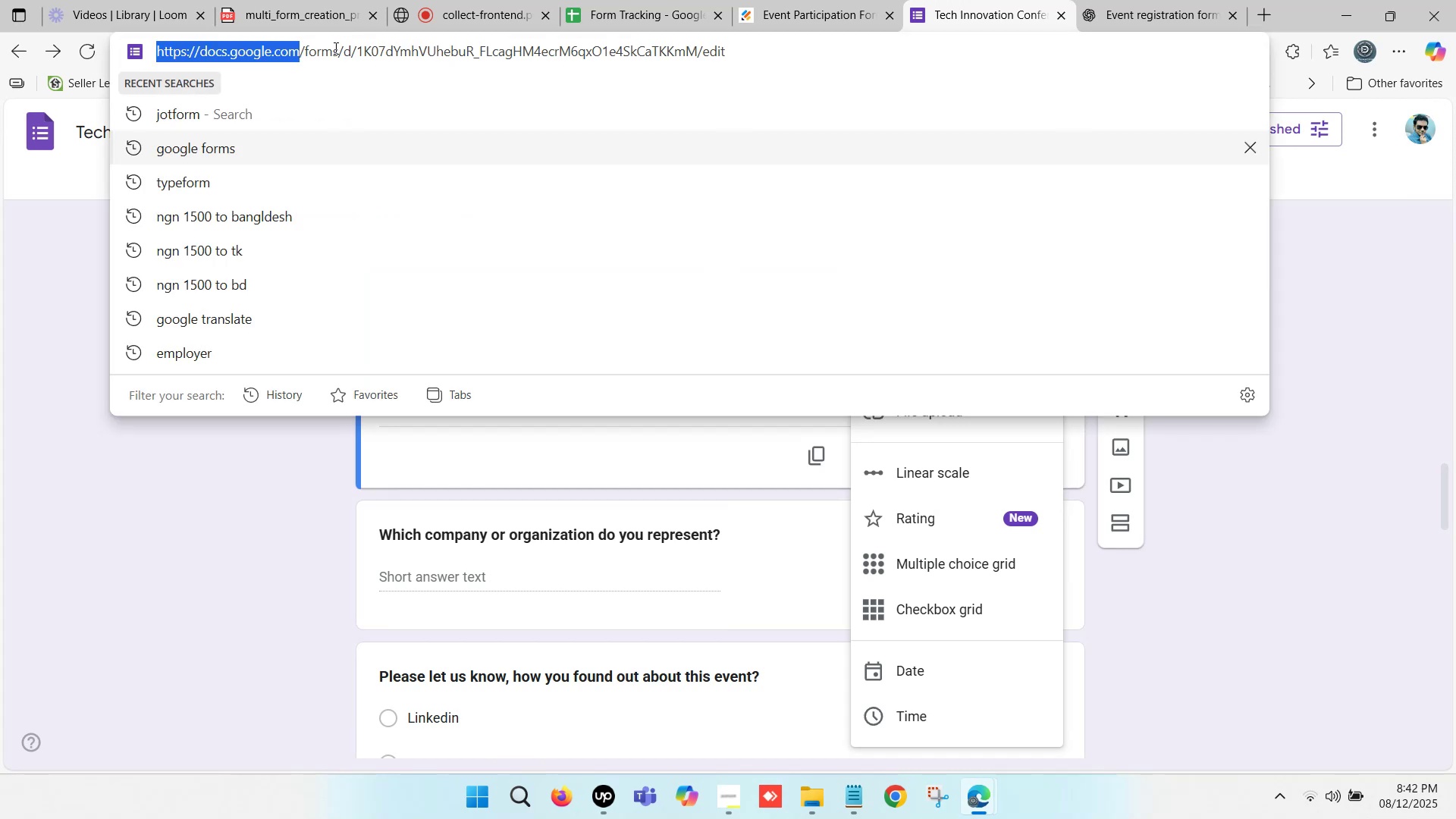 
left_click_drag(start_coordinate=[340, 52], to_coordinate=[108, 54])
 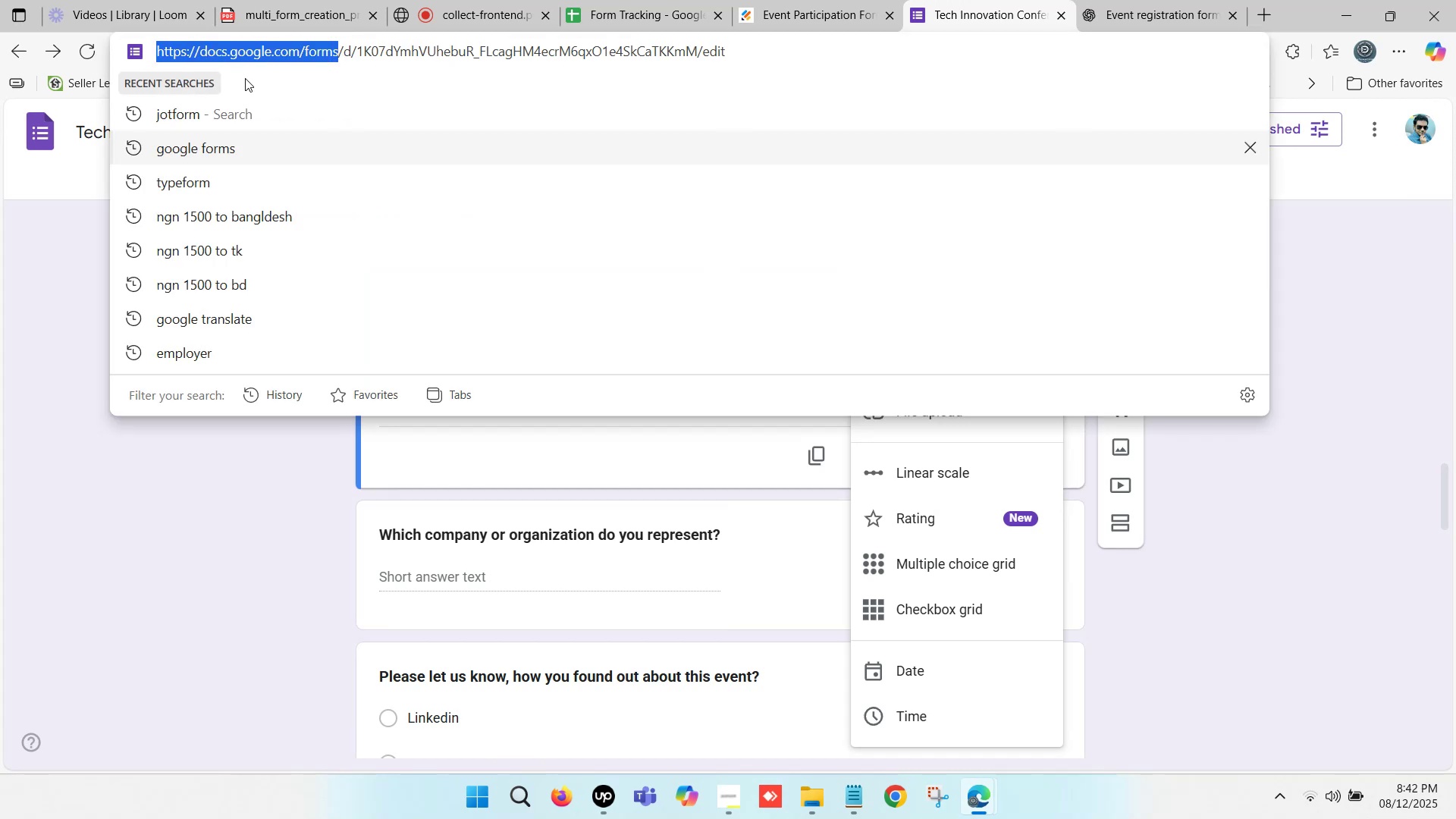 
key(Control+C)
 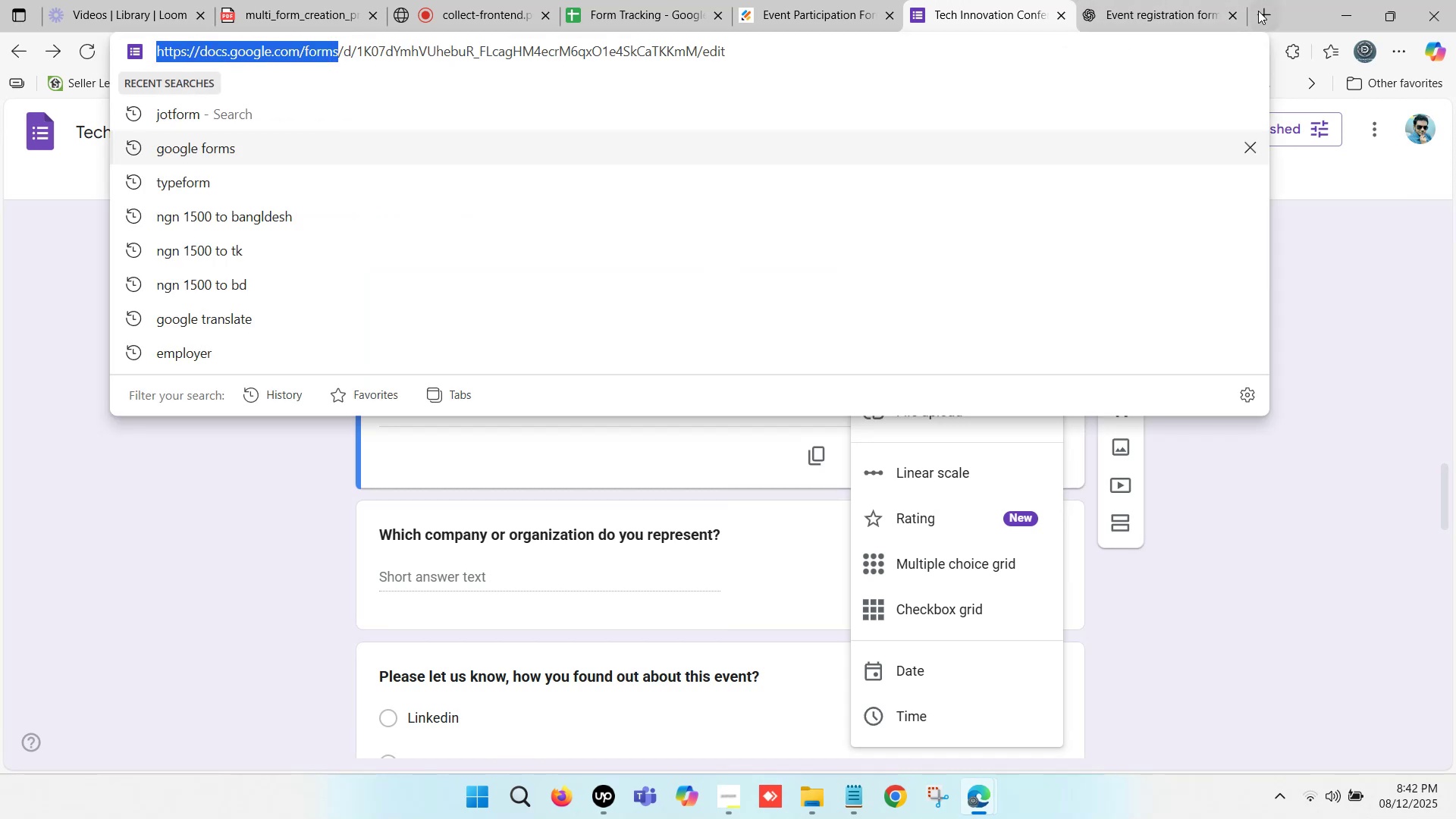 
left_click([1261, 8])
 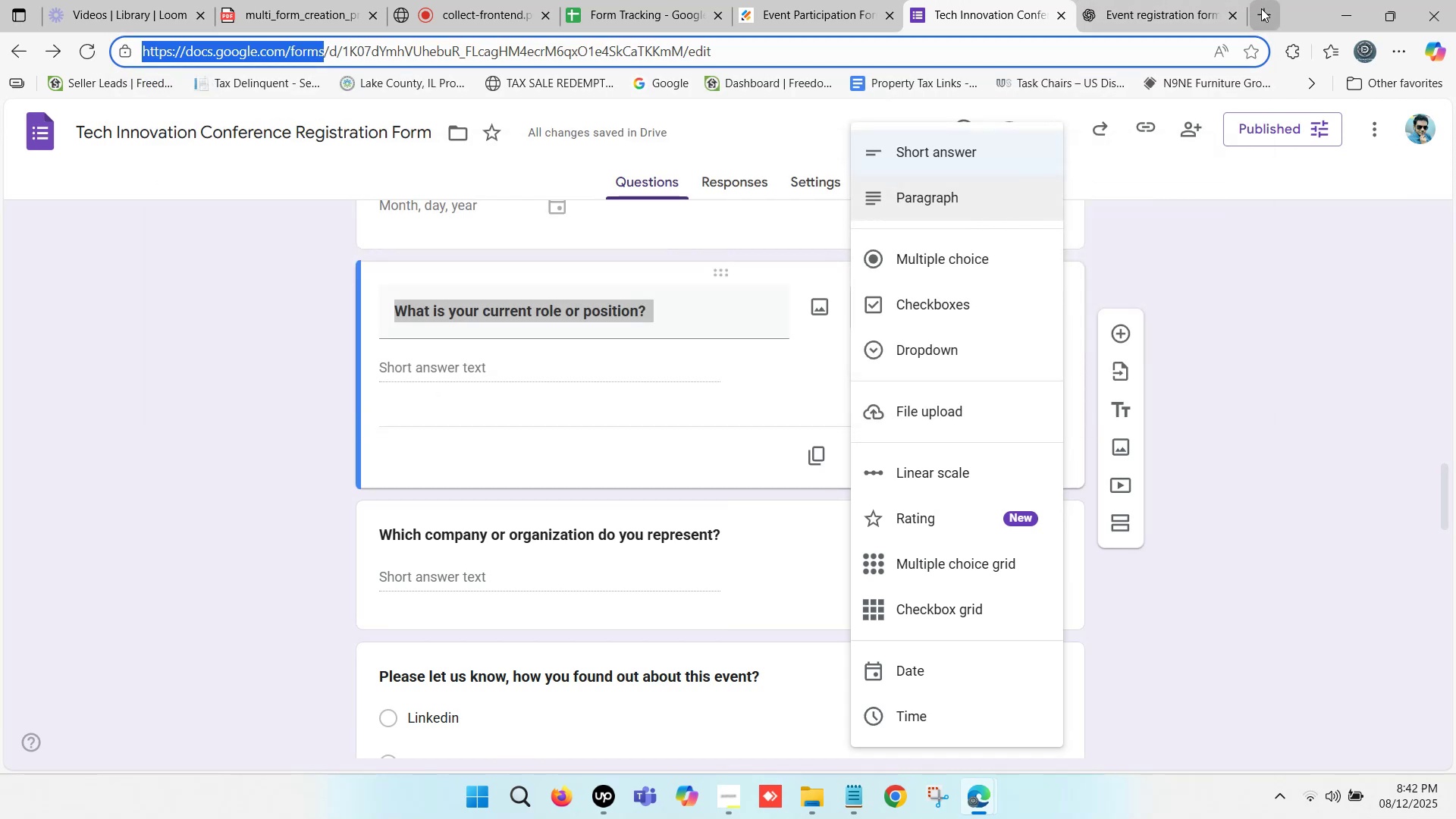 
key(Control+V)
 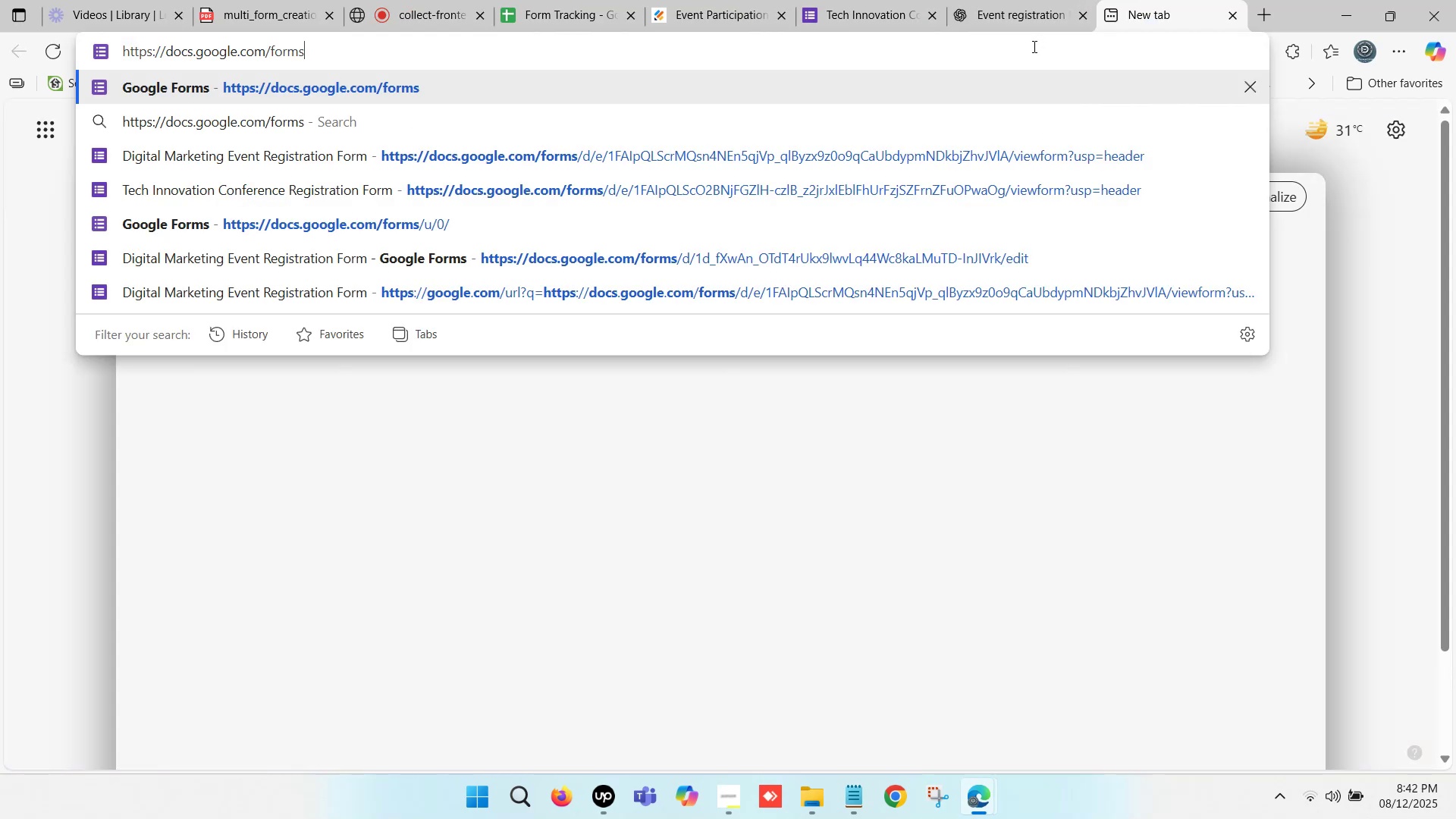 
key(Enter)
 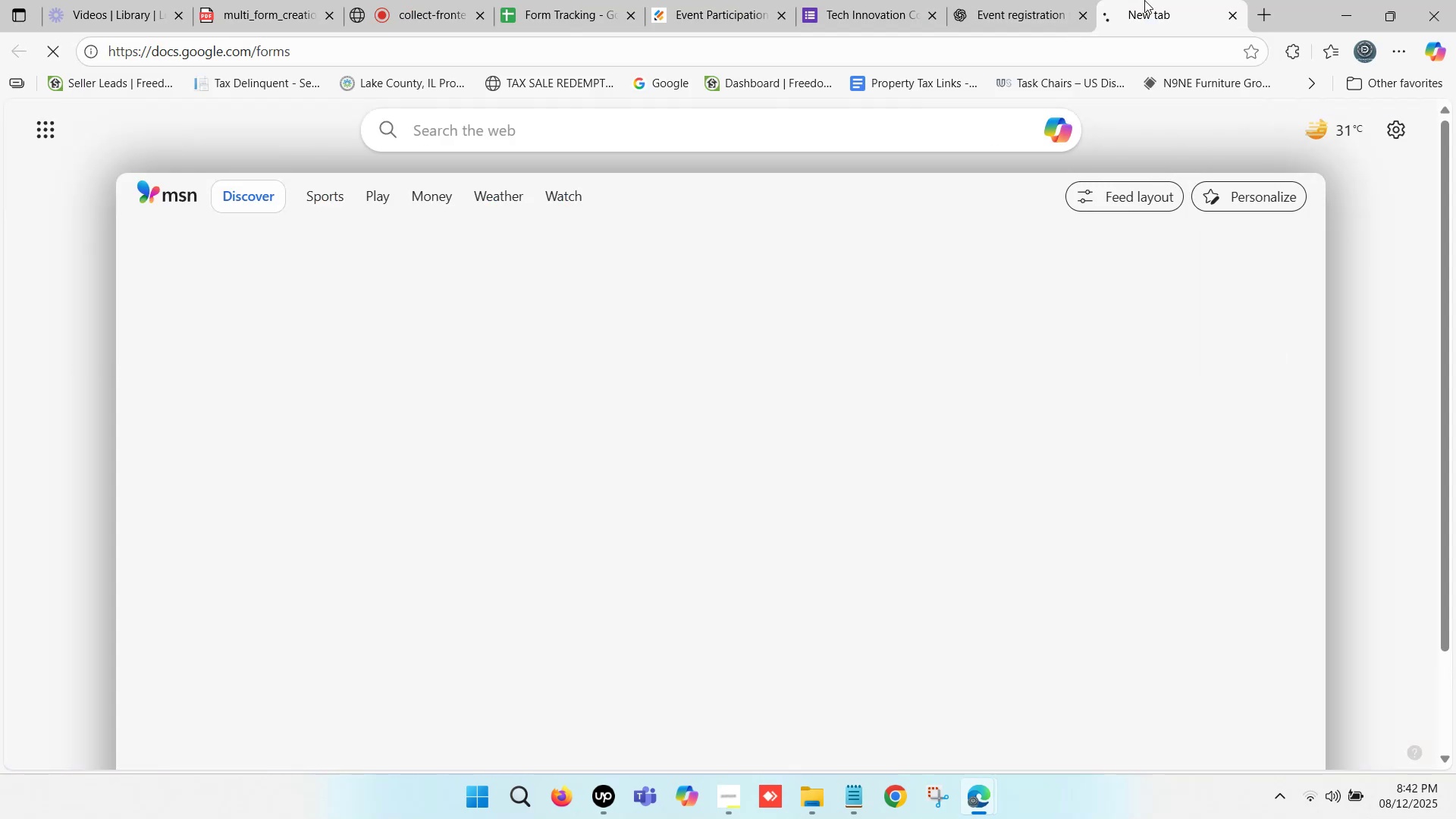 
left_click([1145, 0])
 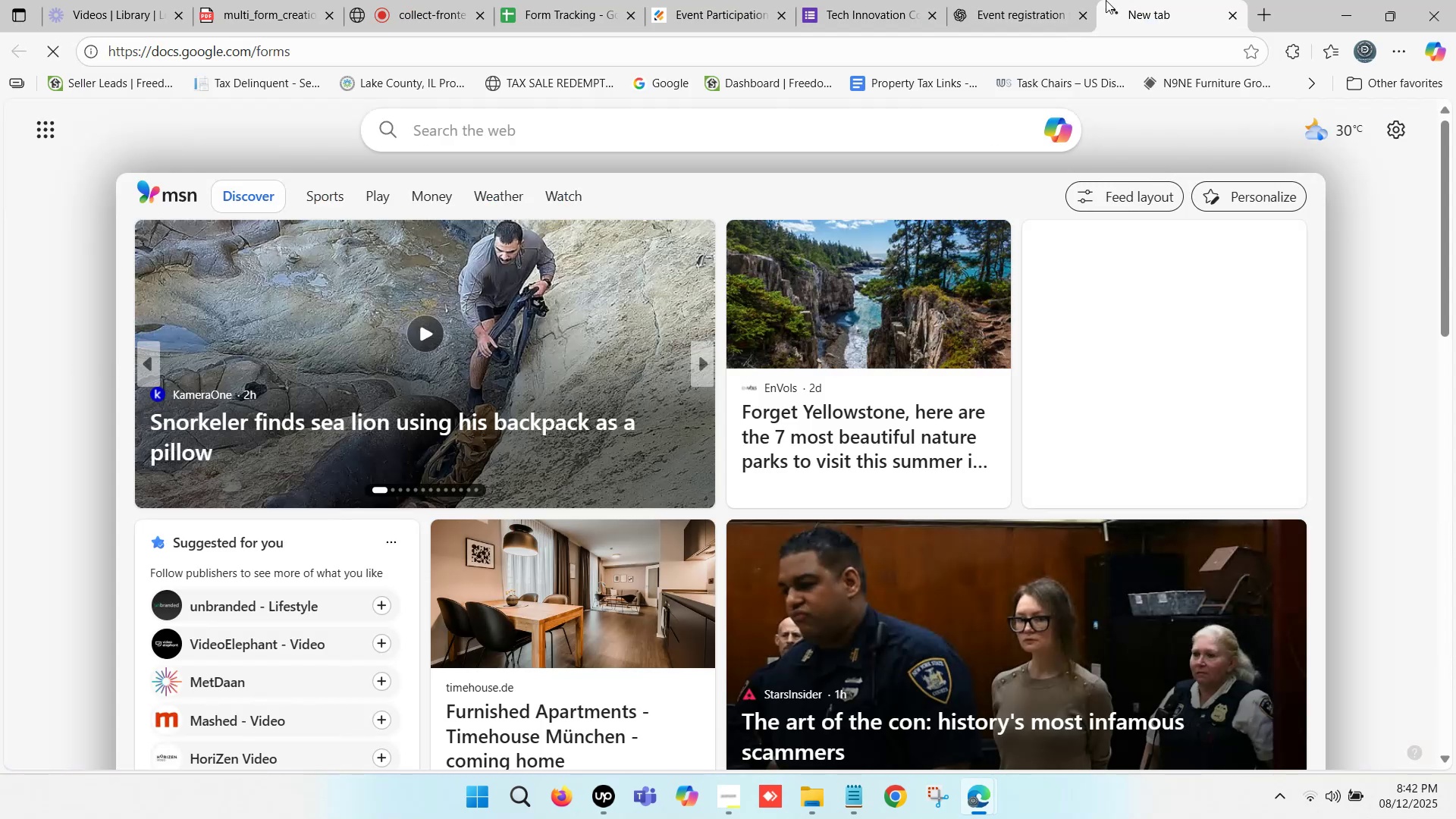 
left_click([1147, 0])
 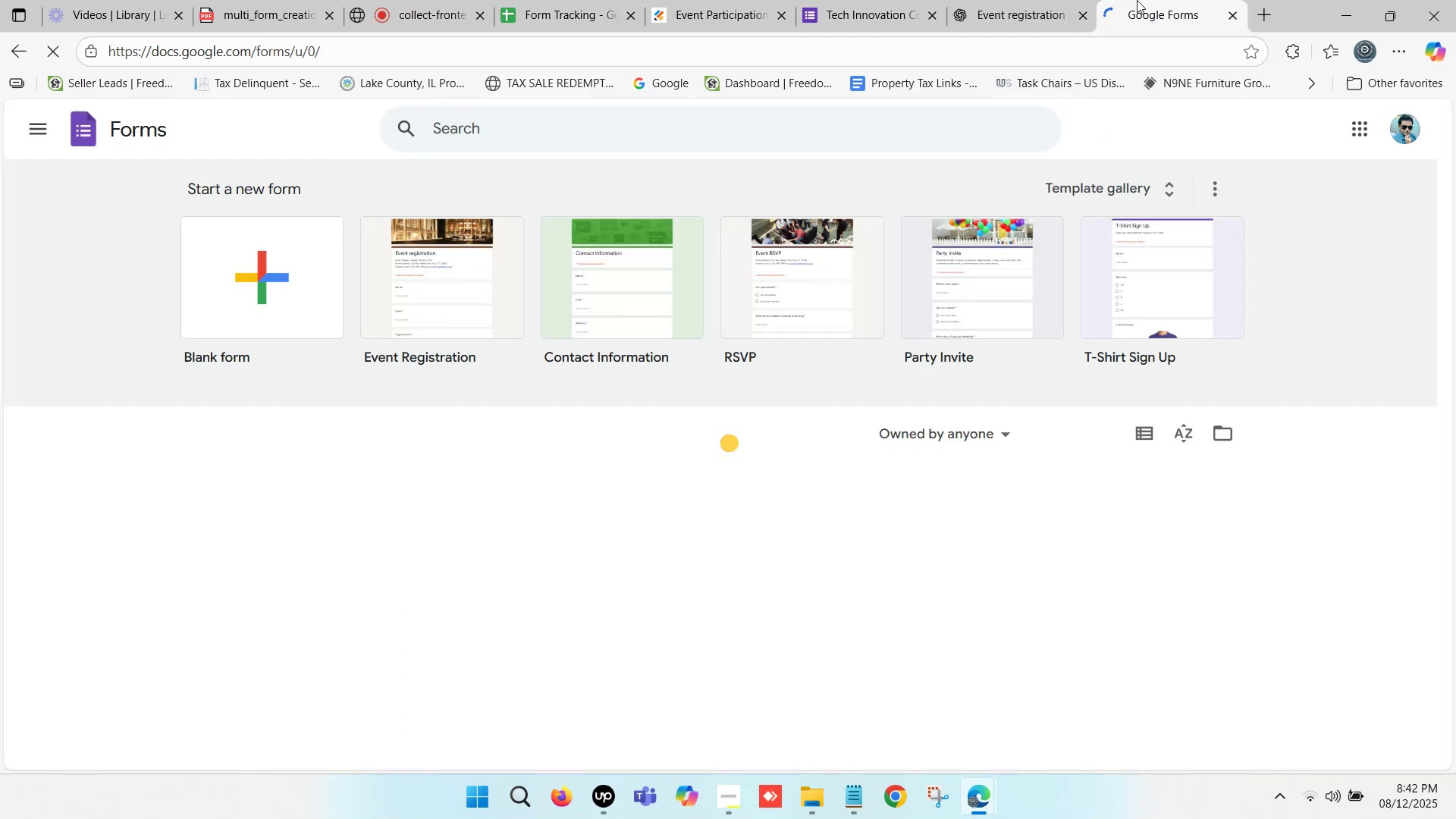 
left_click([1152, 0])
 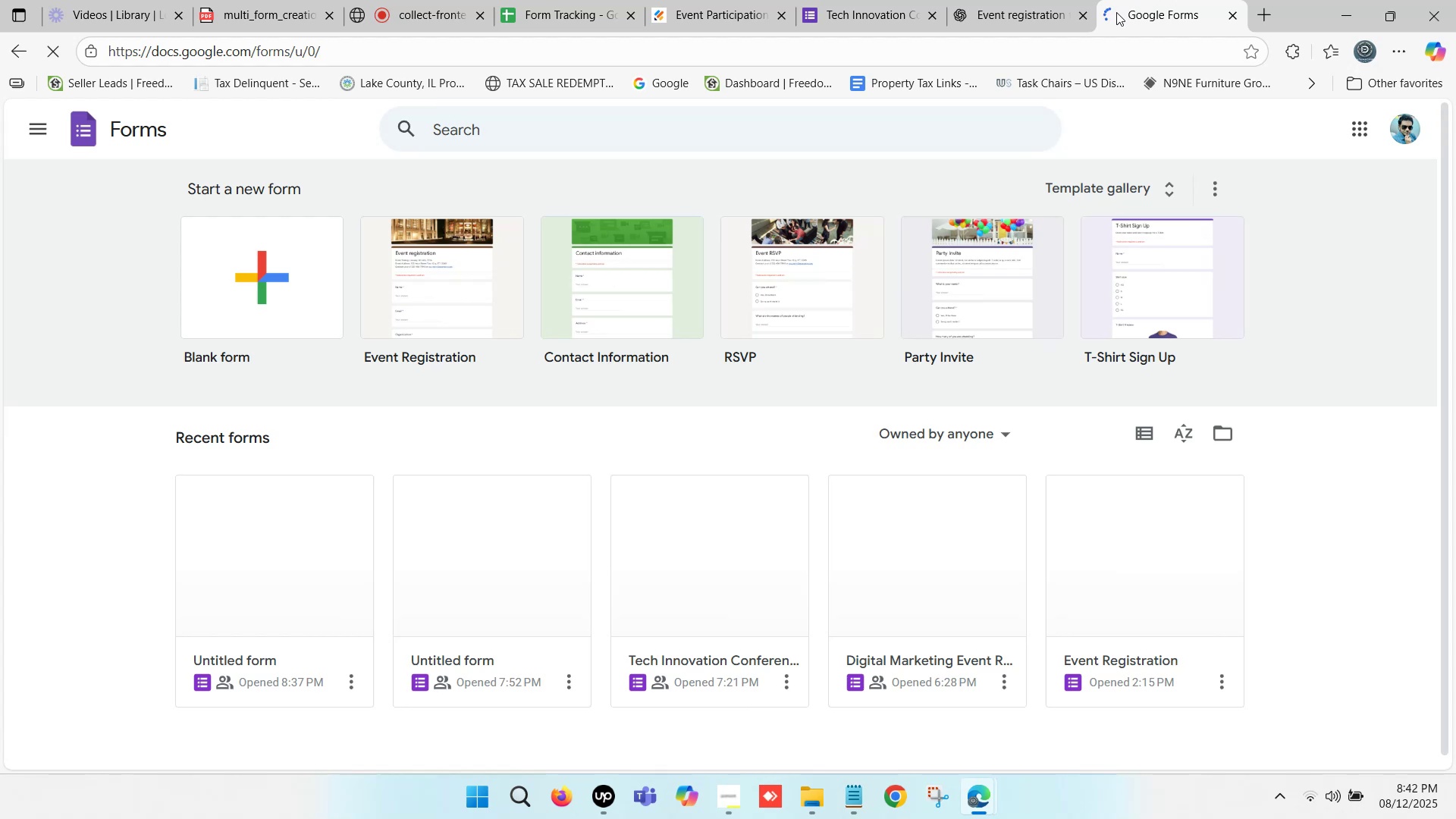 
mouse_move([1078, 27])
 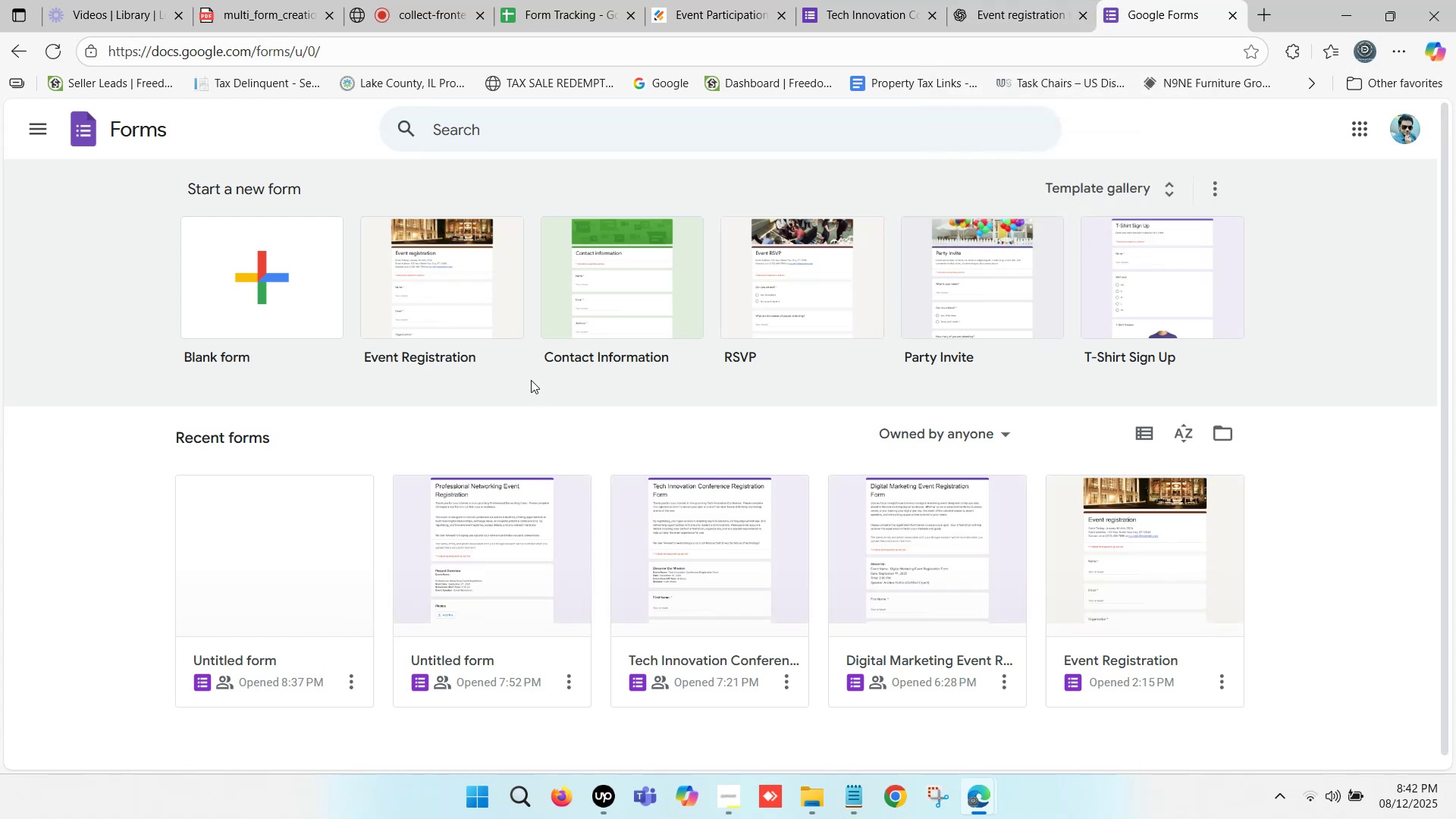 
wait(6.66)
 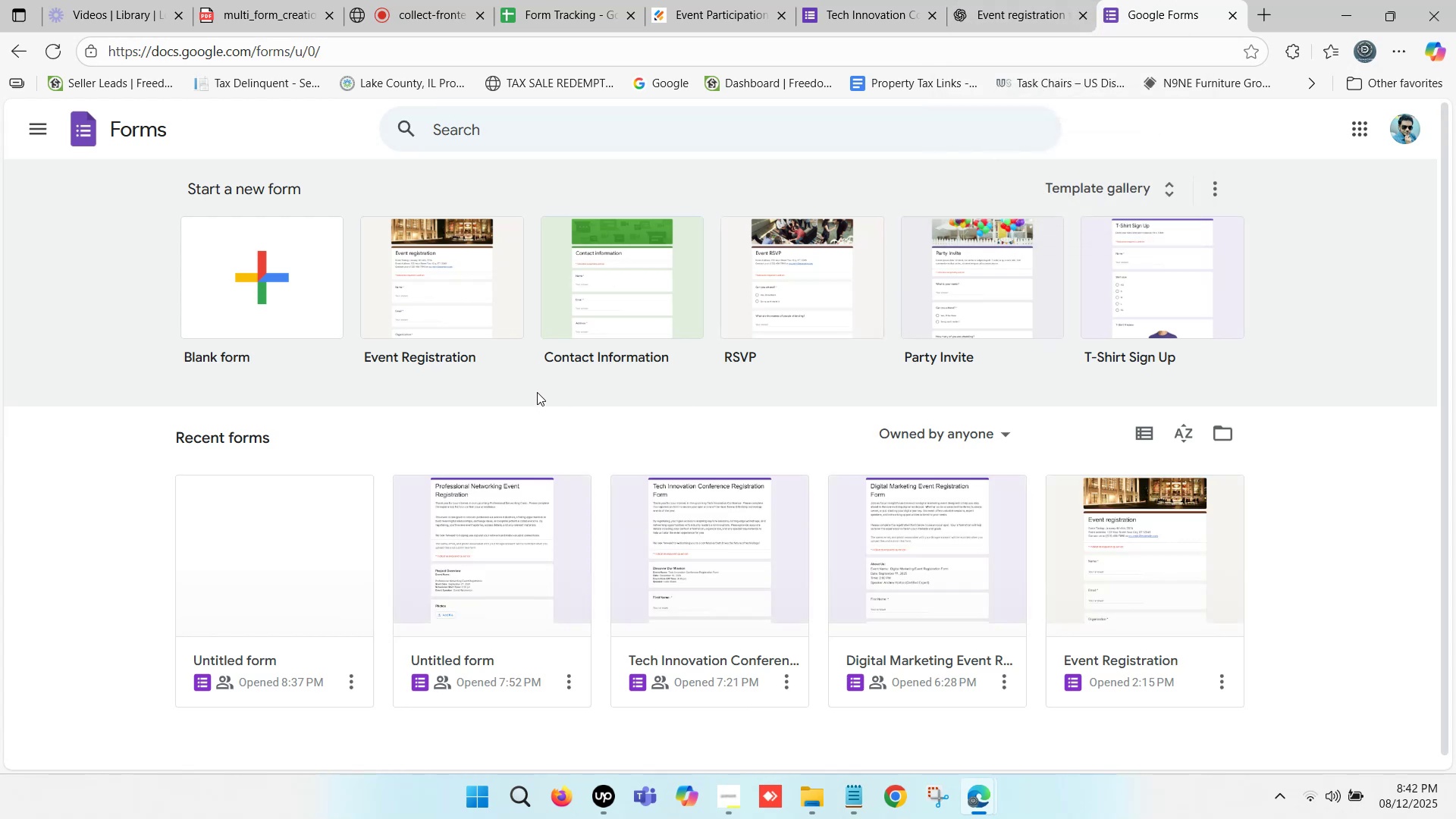 
left_click([231, 260])
 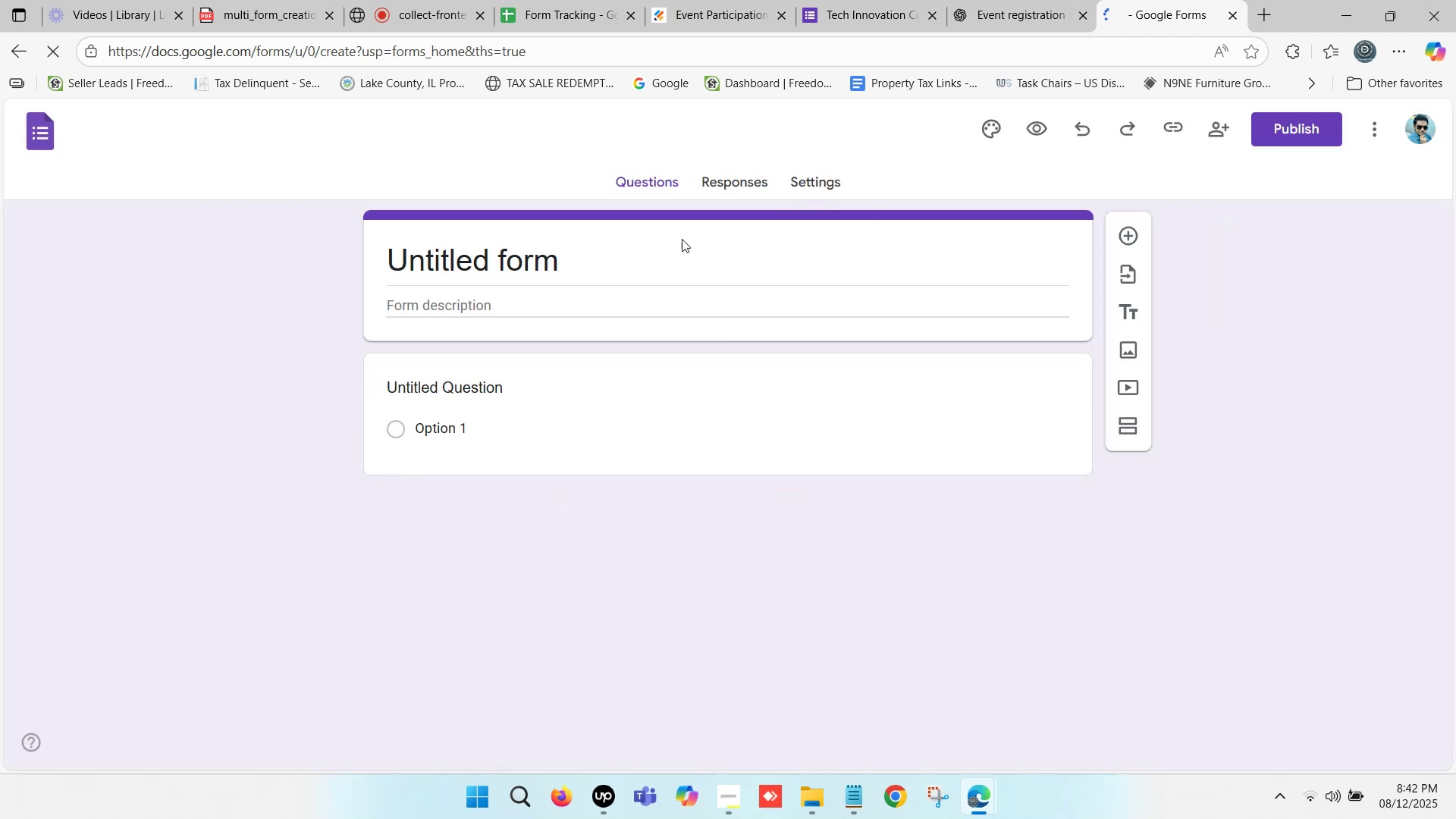 
wait(6.78)
 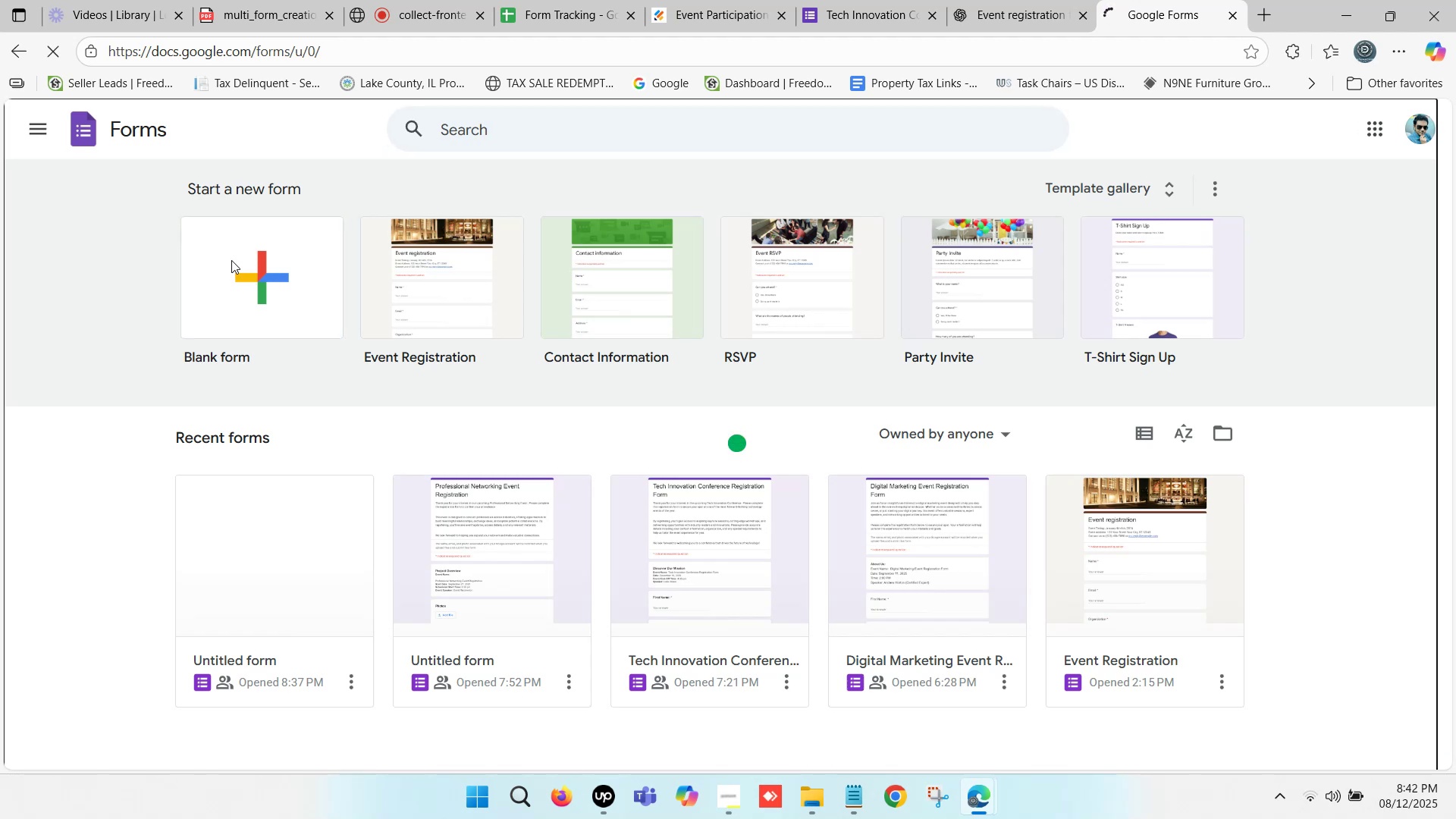 
left_click([541, 0])
 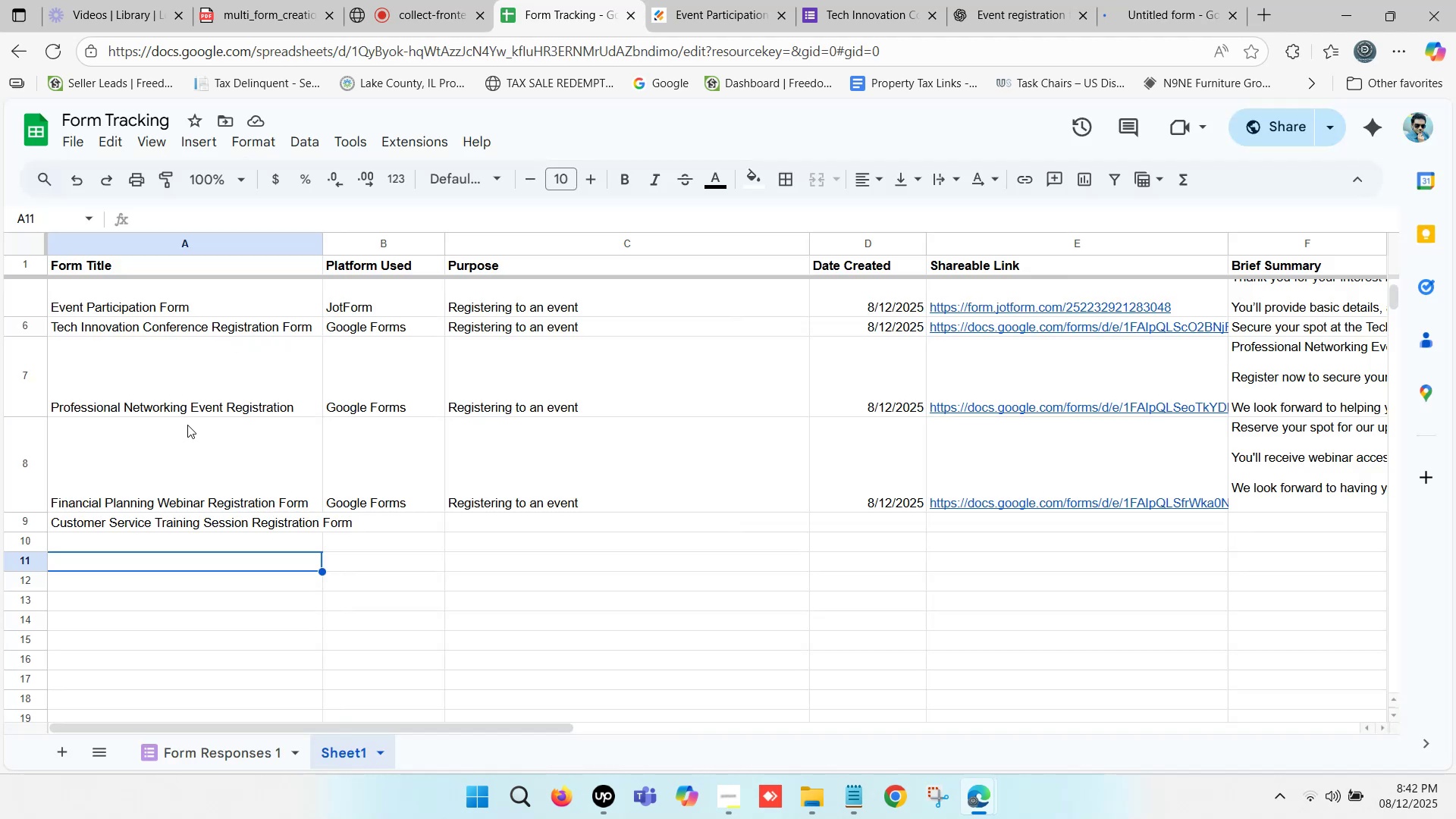 
left_click([158, 526])
 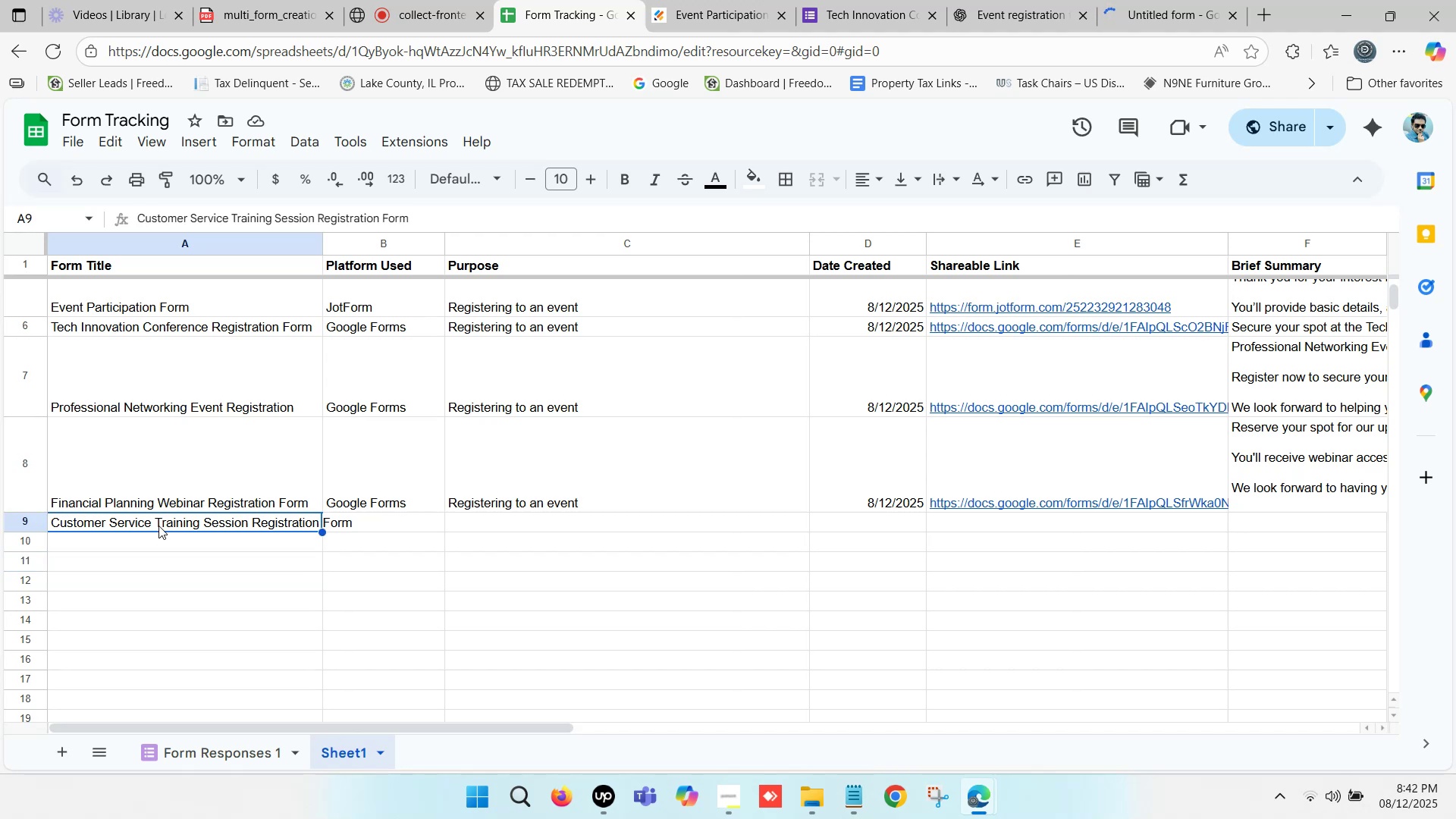 
key(Control+C)
 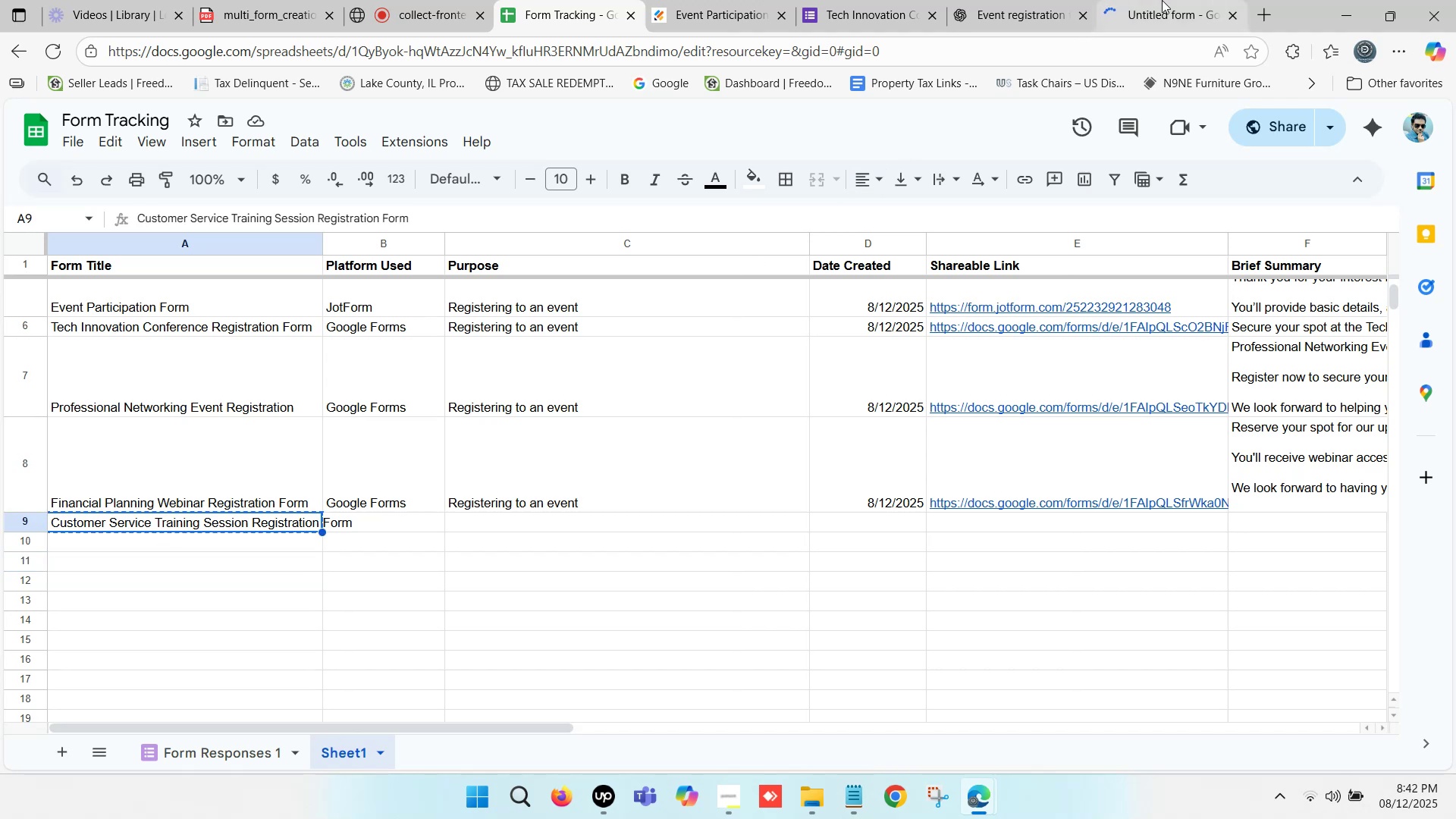 
left_click([1162, 0])
 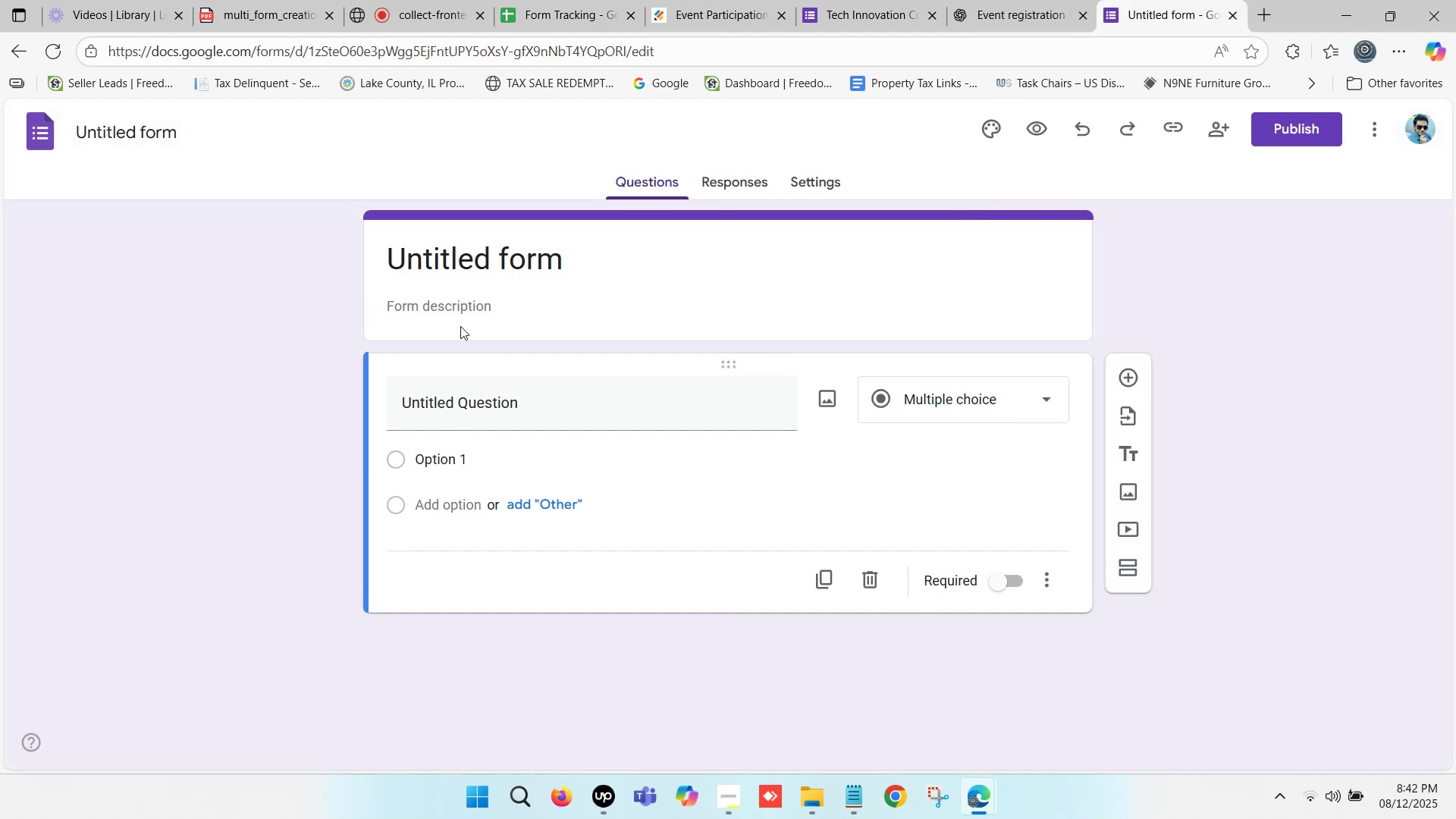 
left_click([486, 253])
 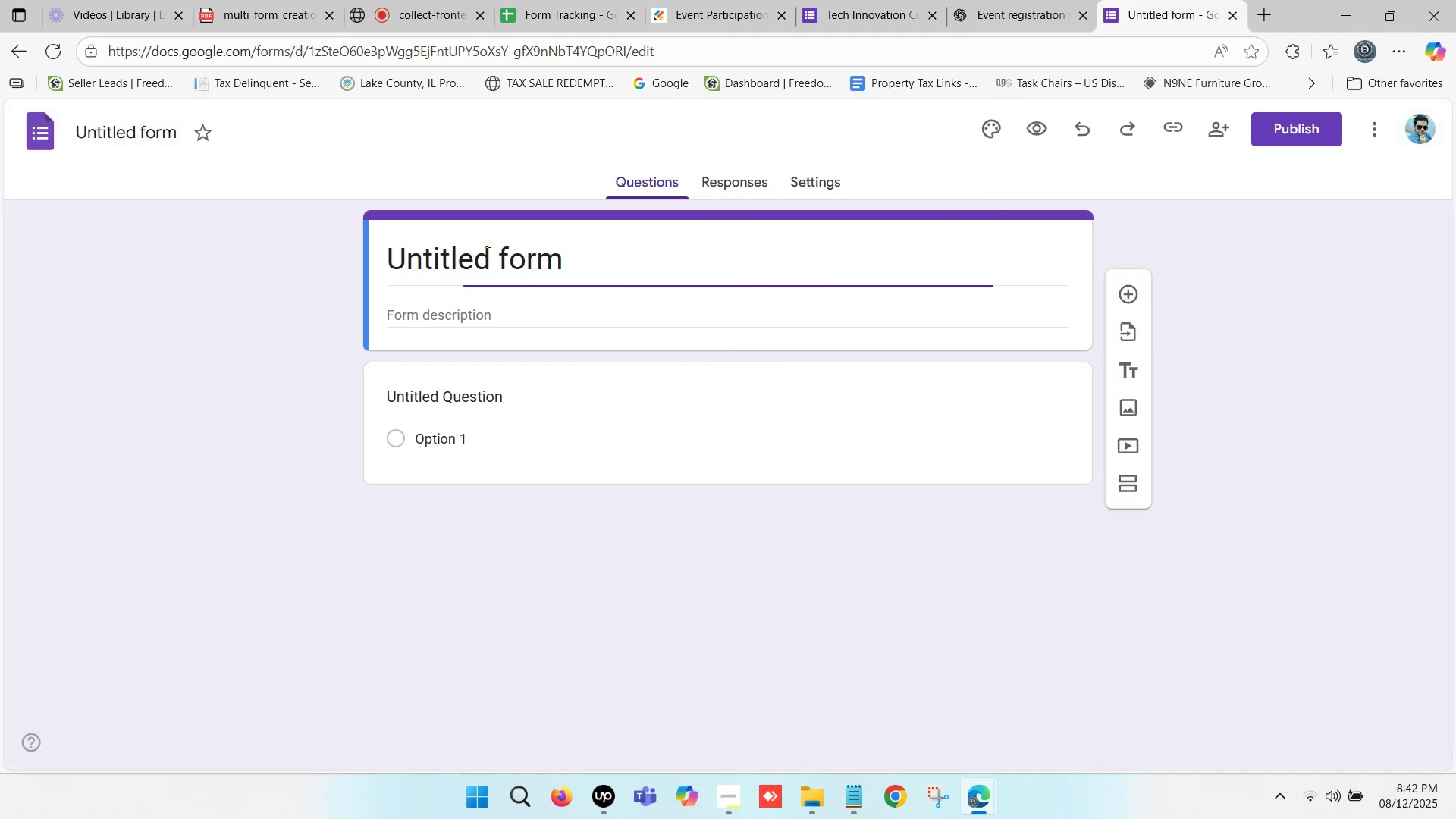 
key(Control+ControlLeft)
 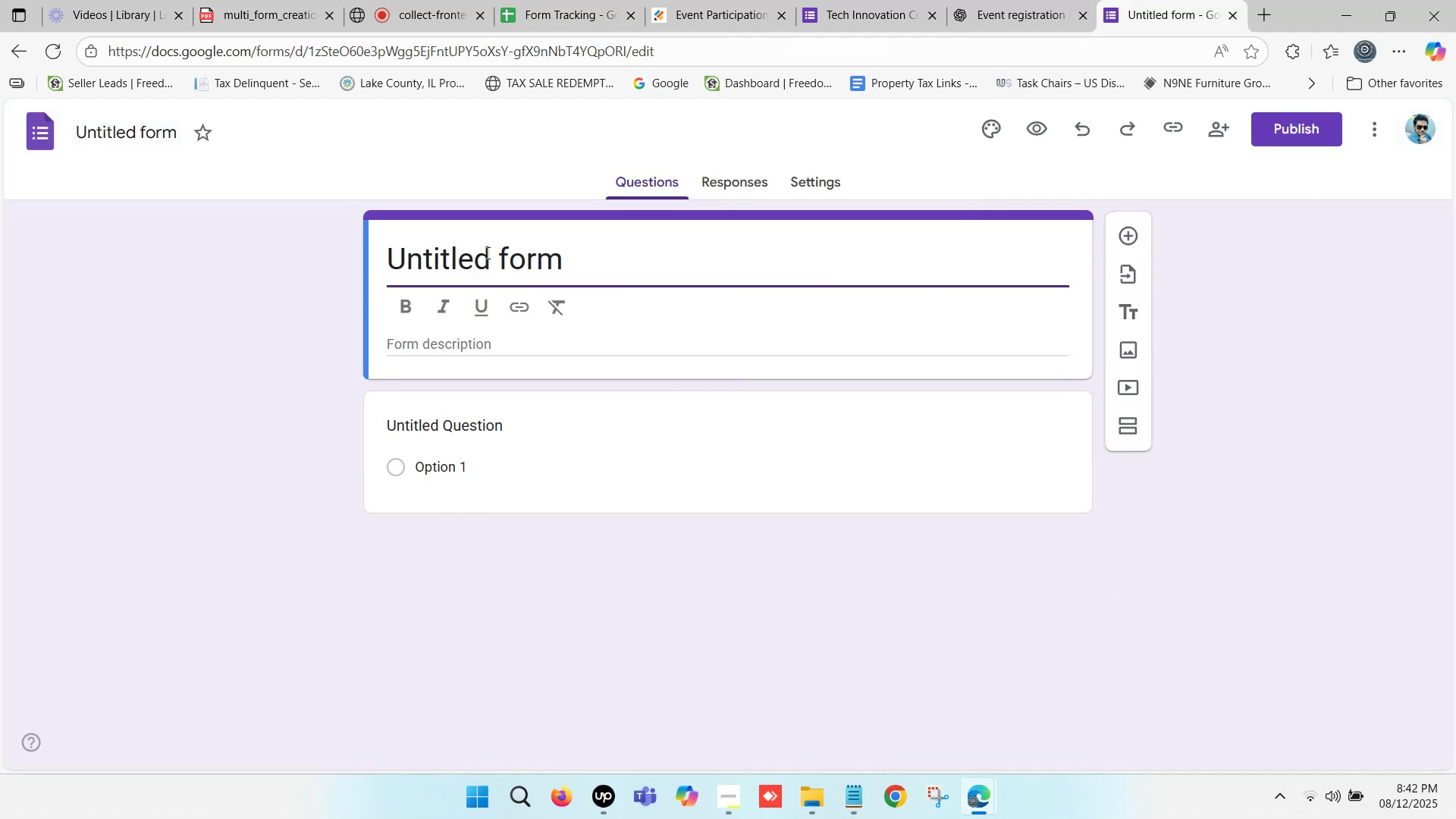 
key(Control+A)
 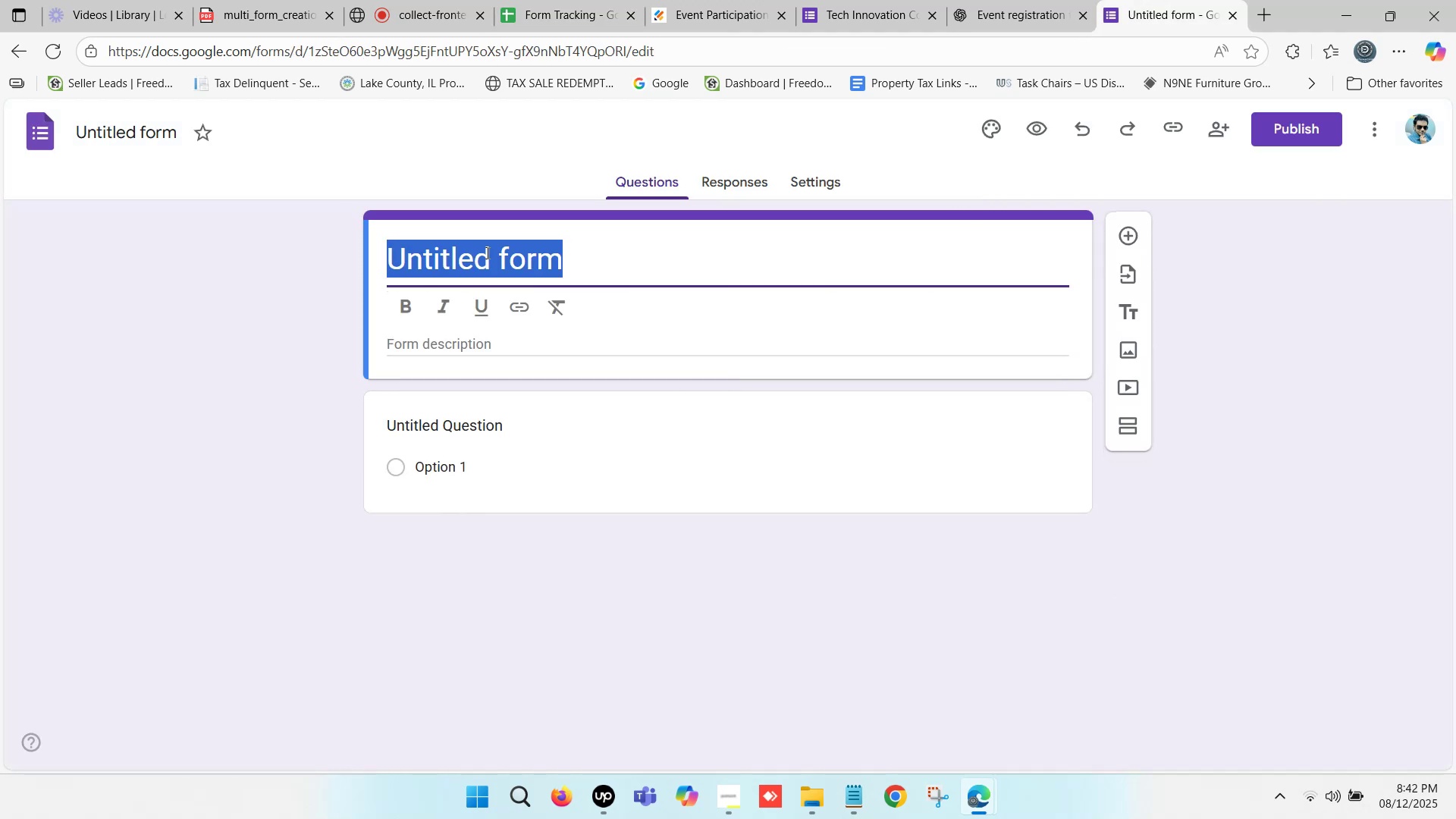 
key(Control+V)
 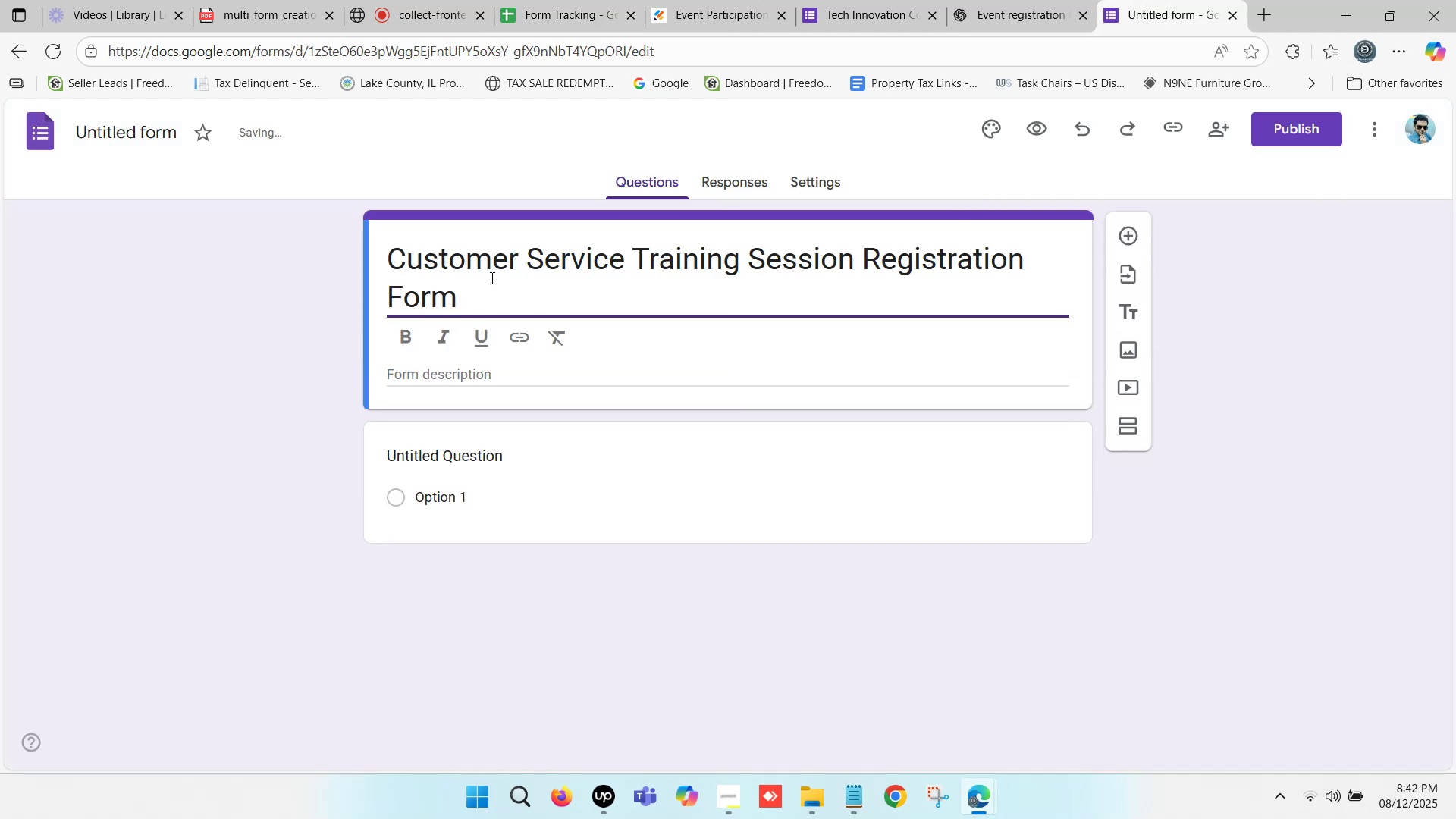 
left_click_drag(start_coordinate=[484, 291], to_coordinate=[368, 250])
 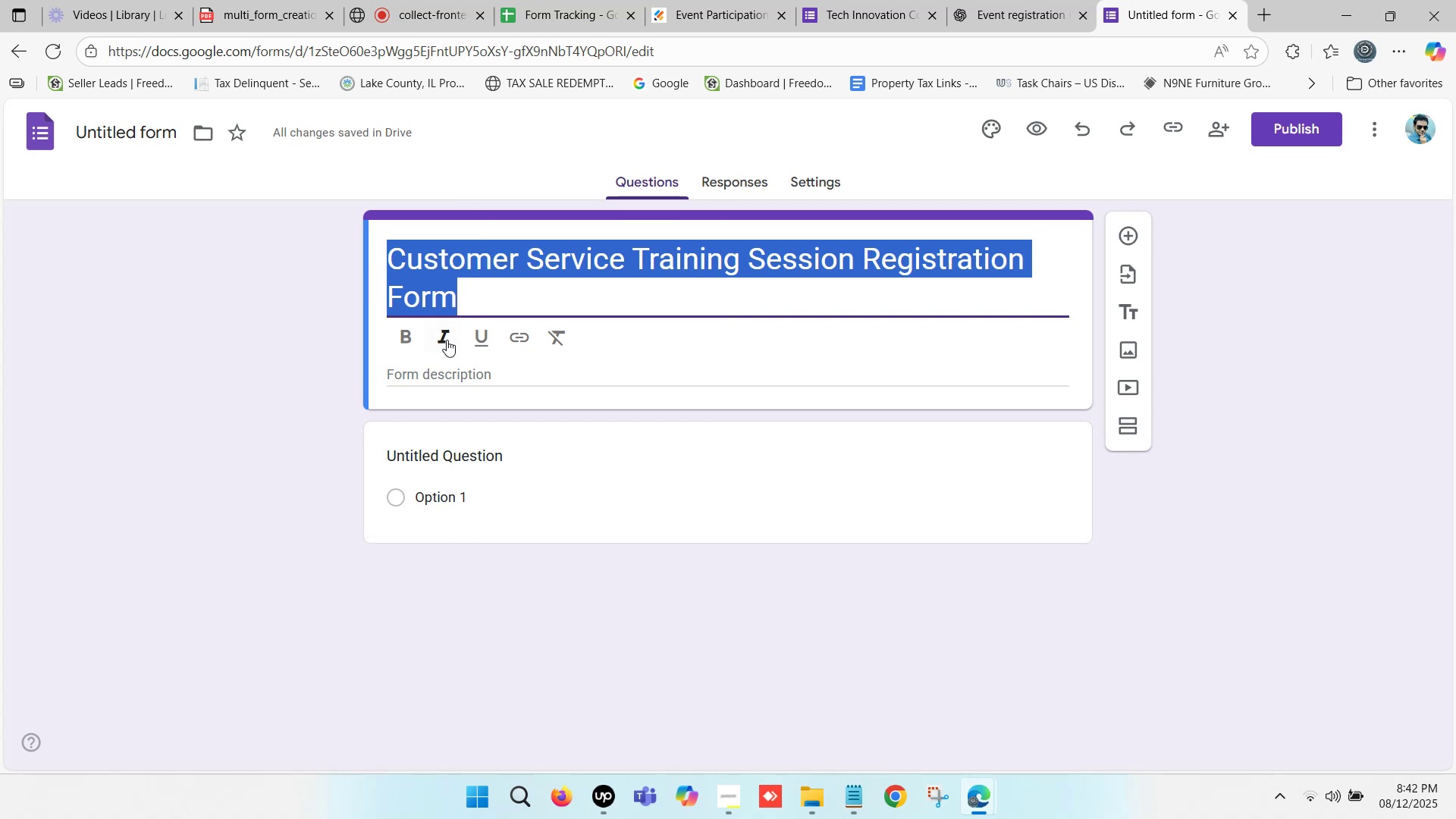 
left_click([442, 373])
 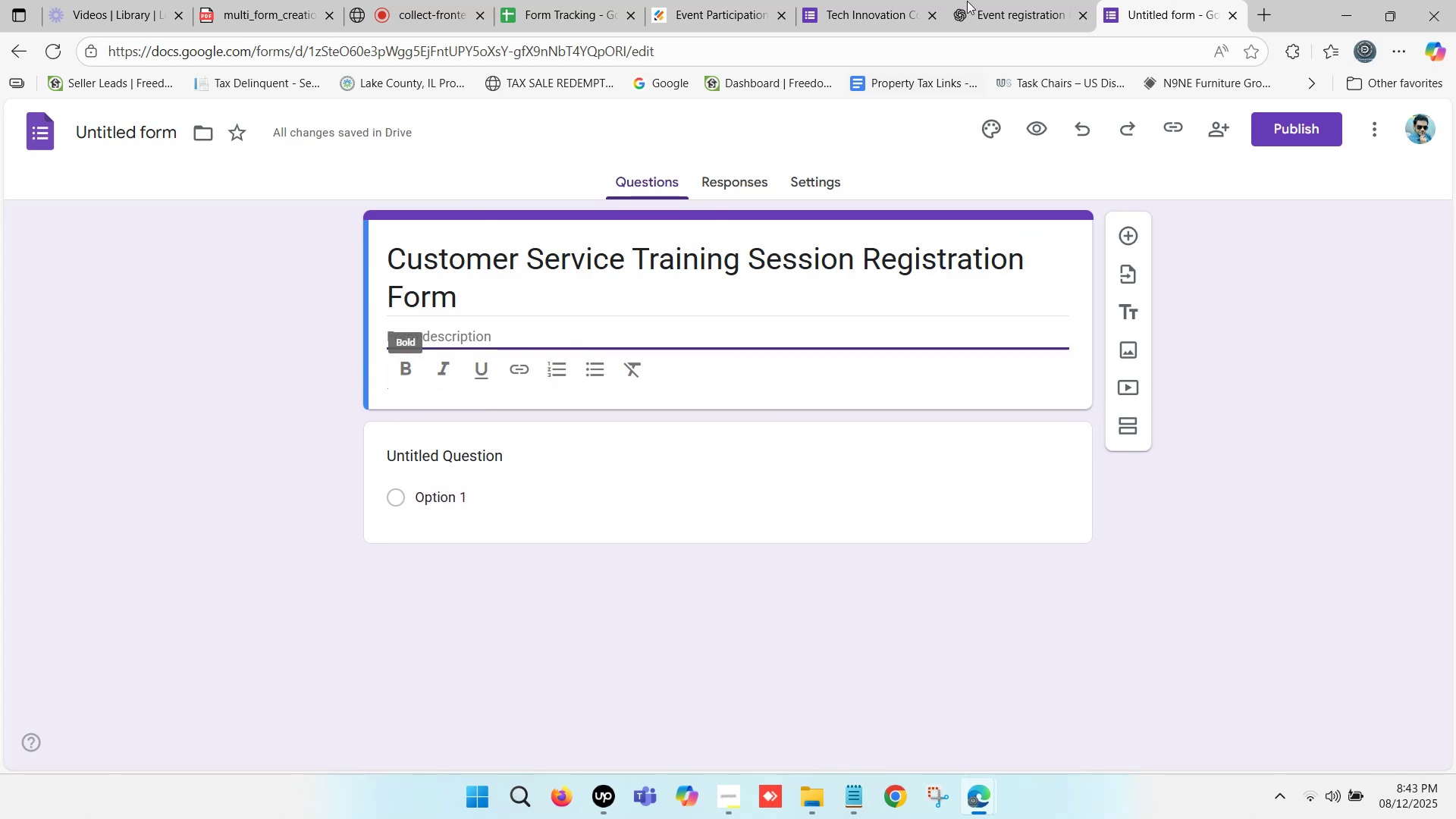 
left_click([1011, 0])
 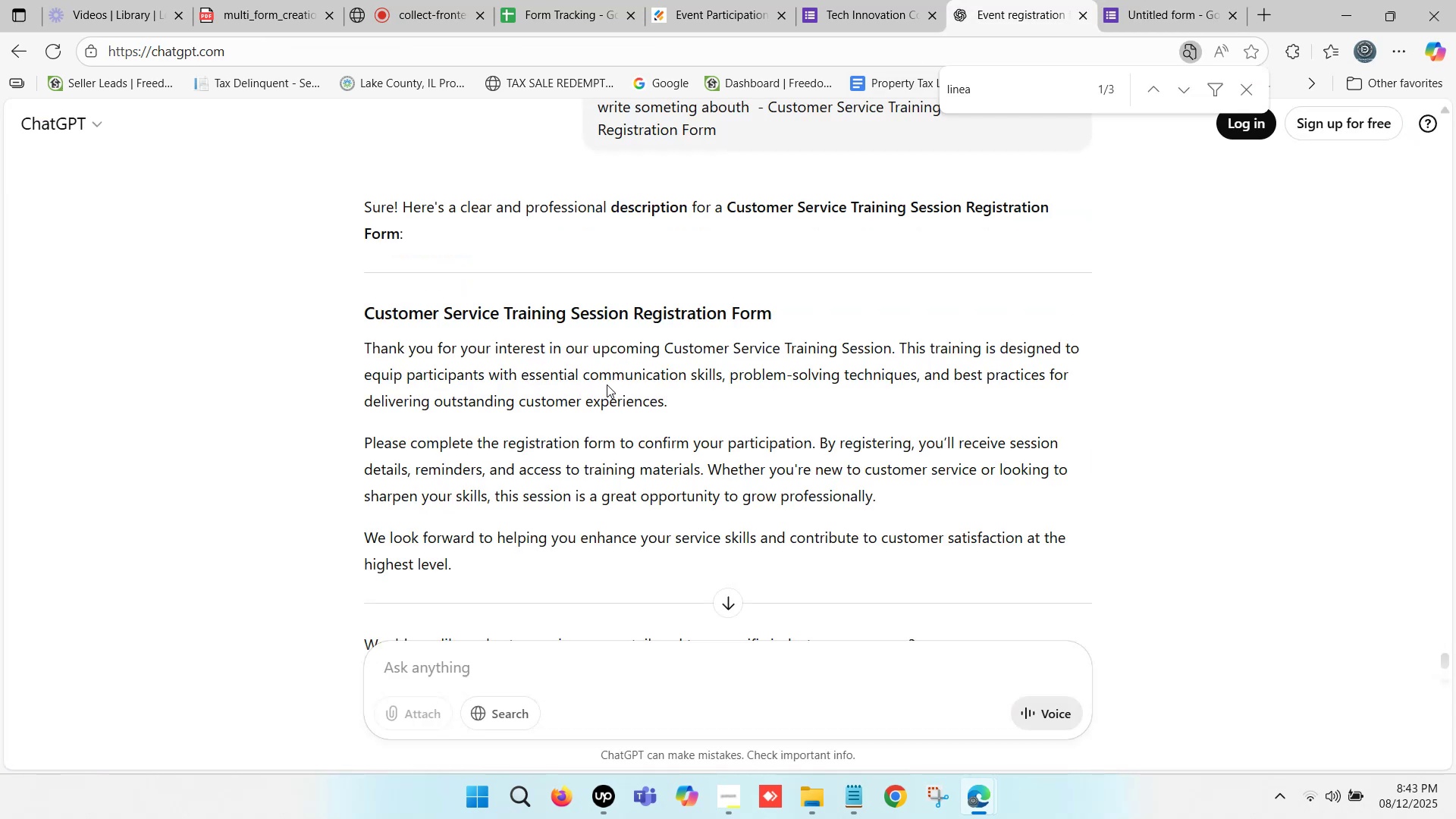 
scroll: coordinate [502, 381], scroll_direction: down, amount: 1.0
 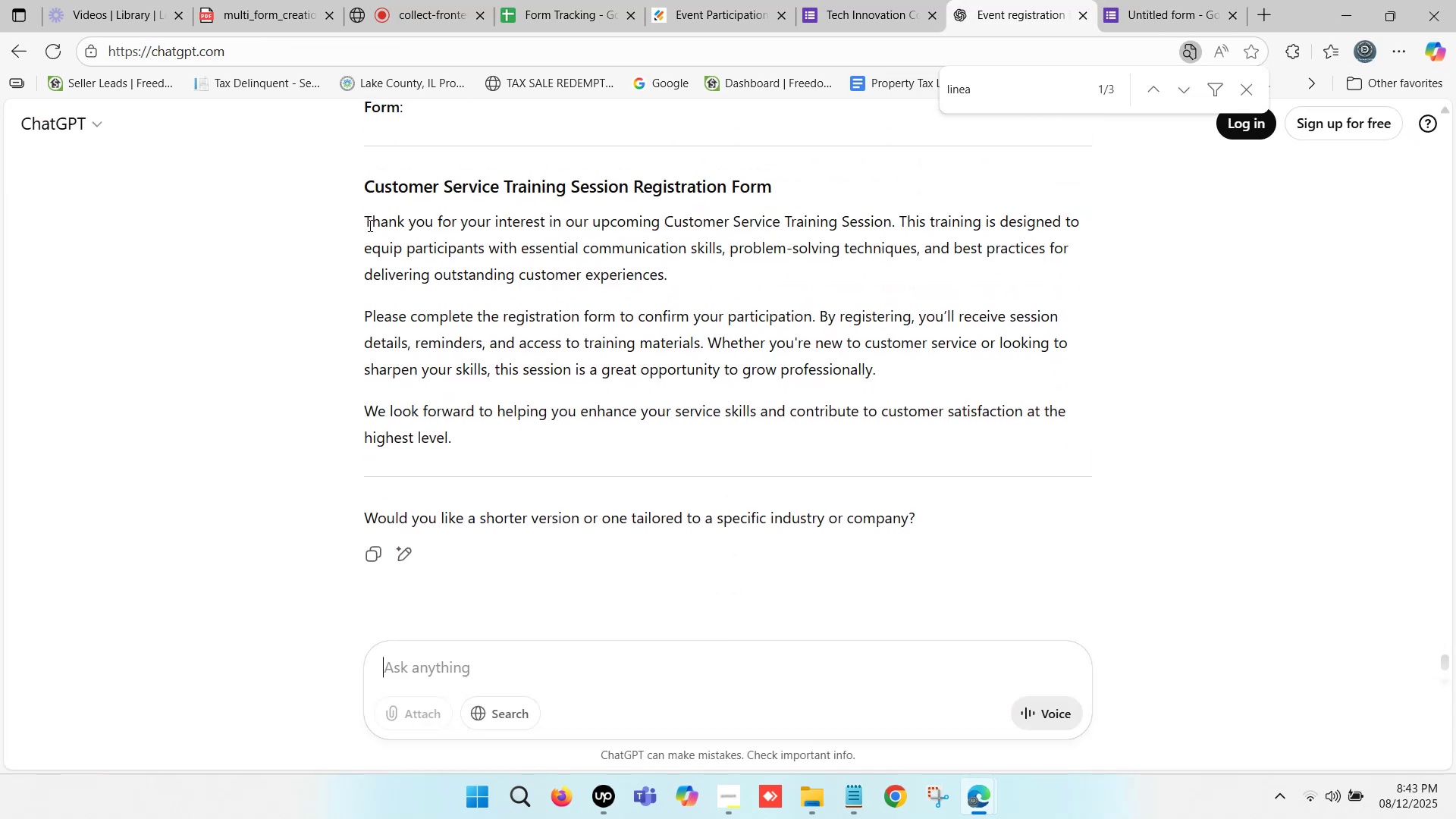 
left_click_drag(start_coordinate=[366, 218], to_coordinate=[465, 431])
 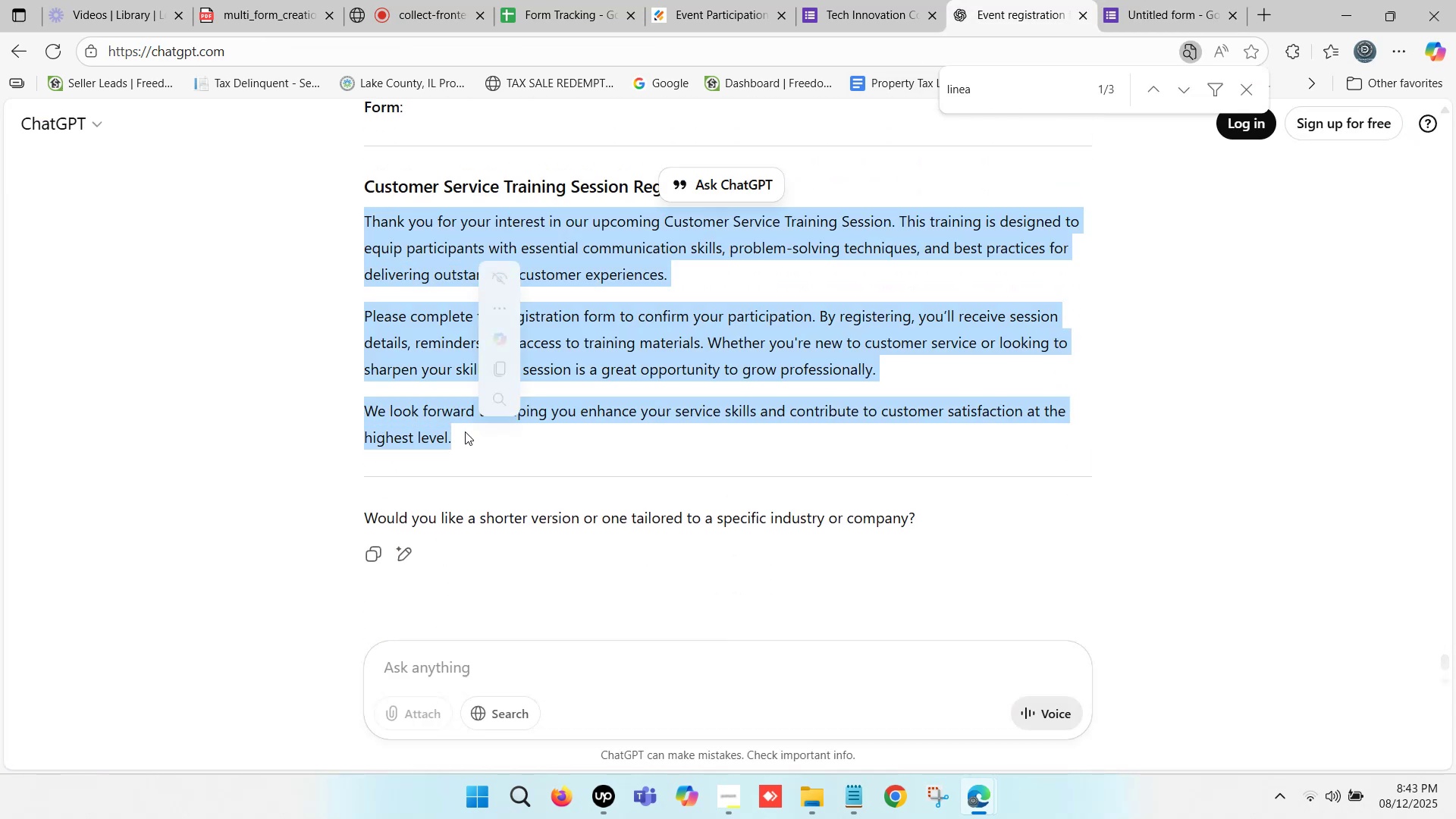 
key(Control+C)
 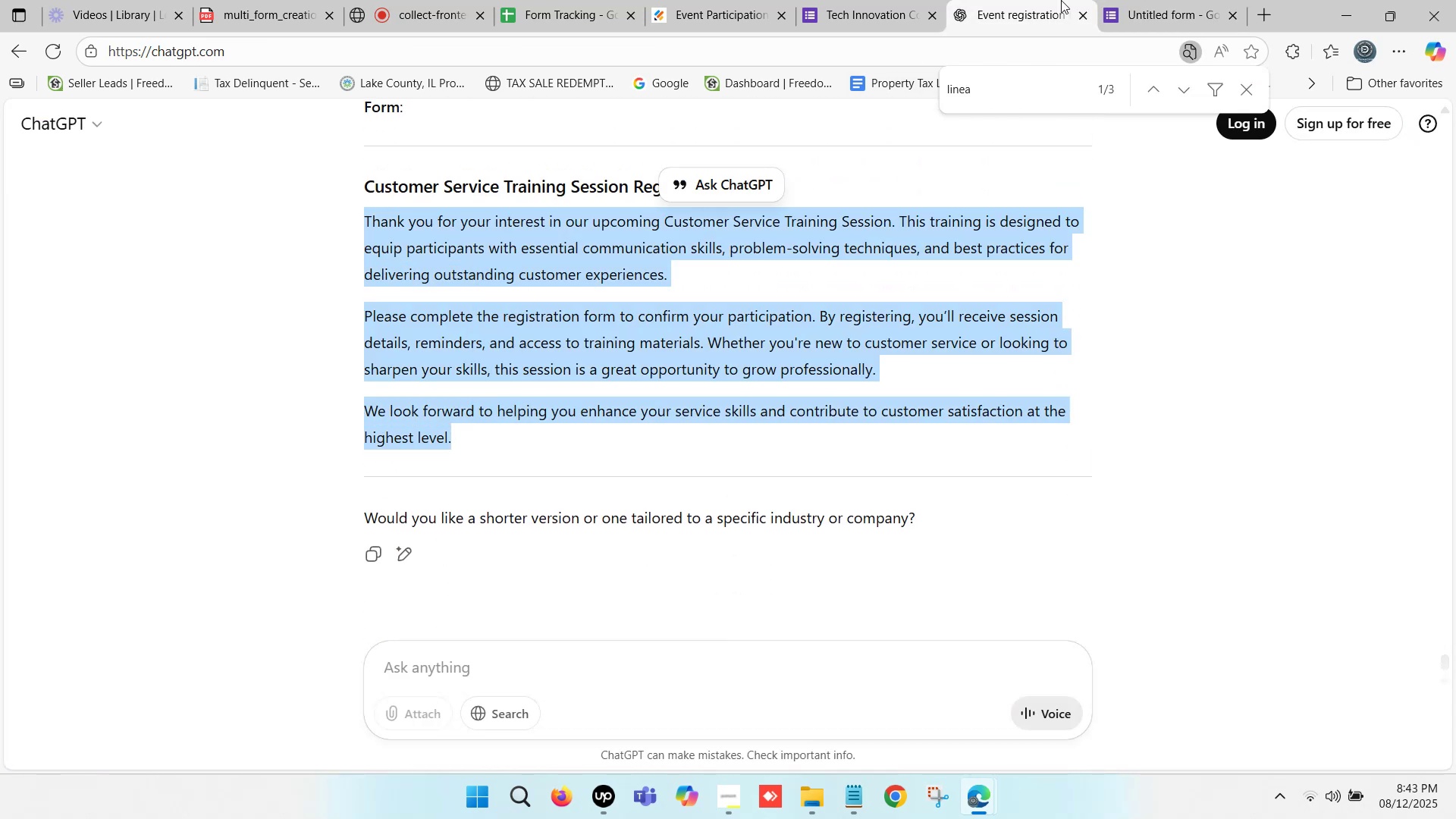 
left_click([1104, 0])
 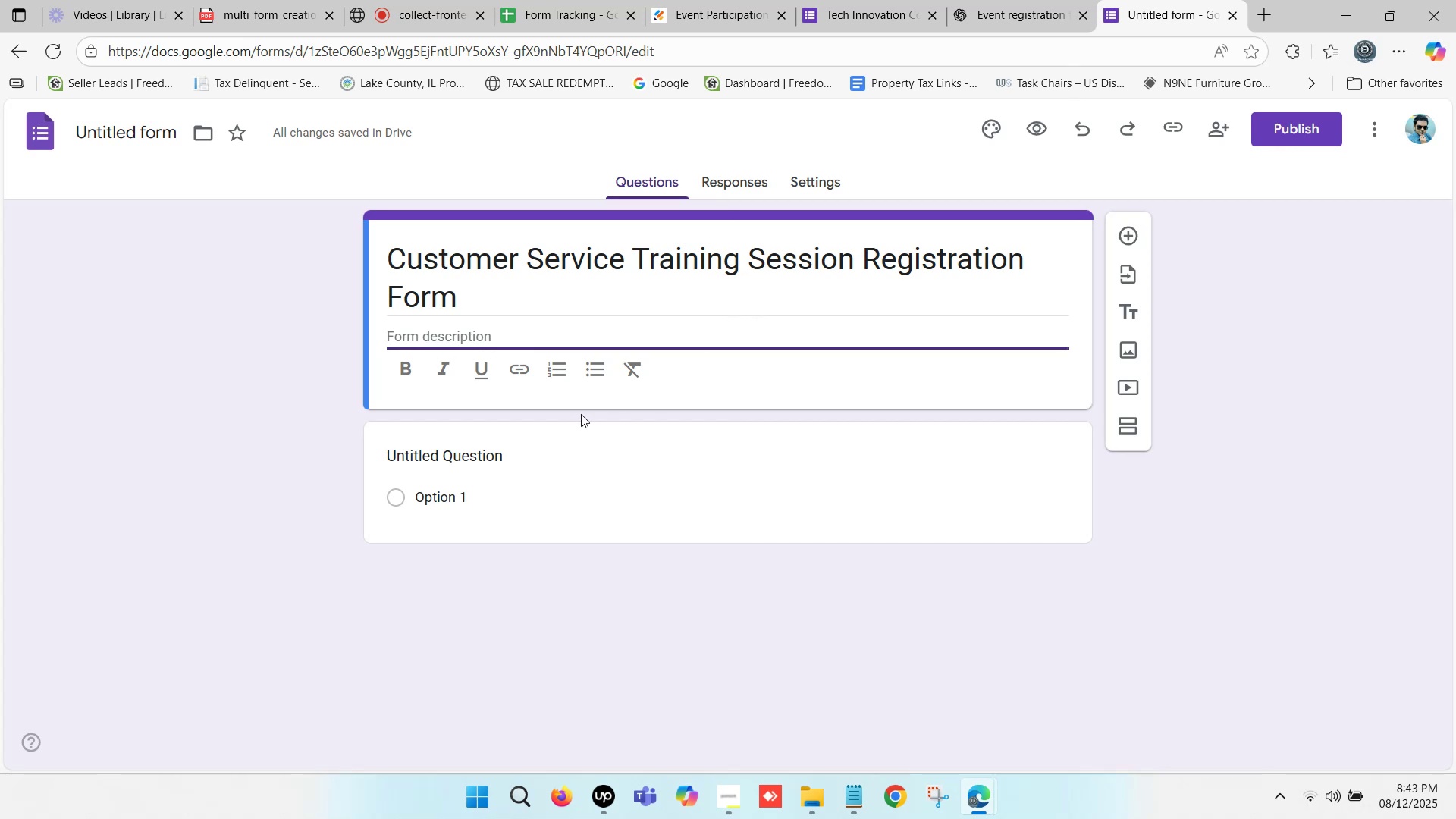 
key(Control+ControlLeft)
 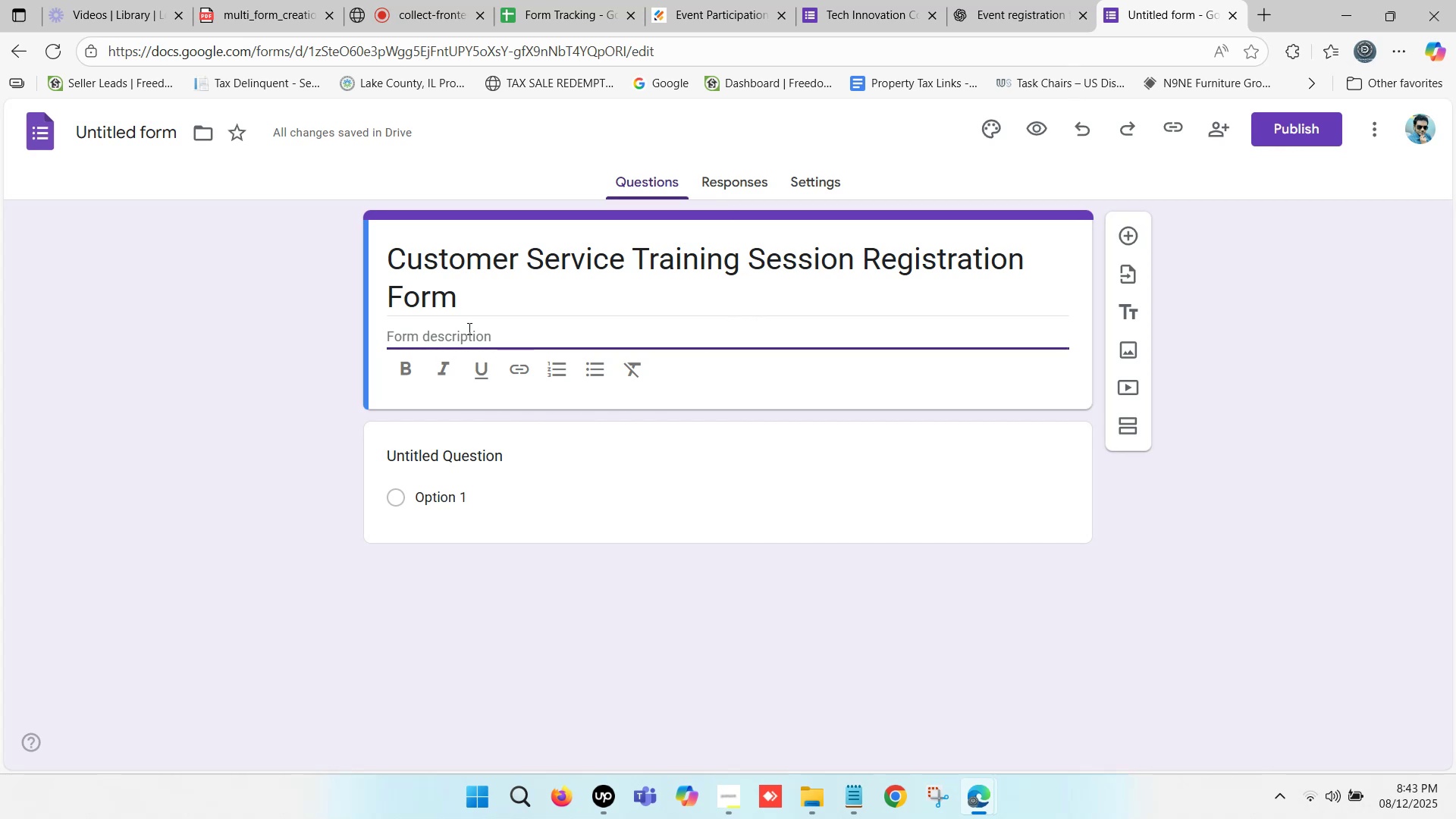 
key(Control+V)
 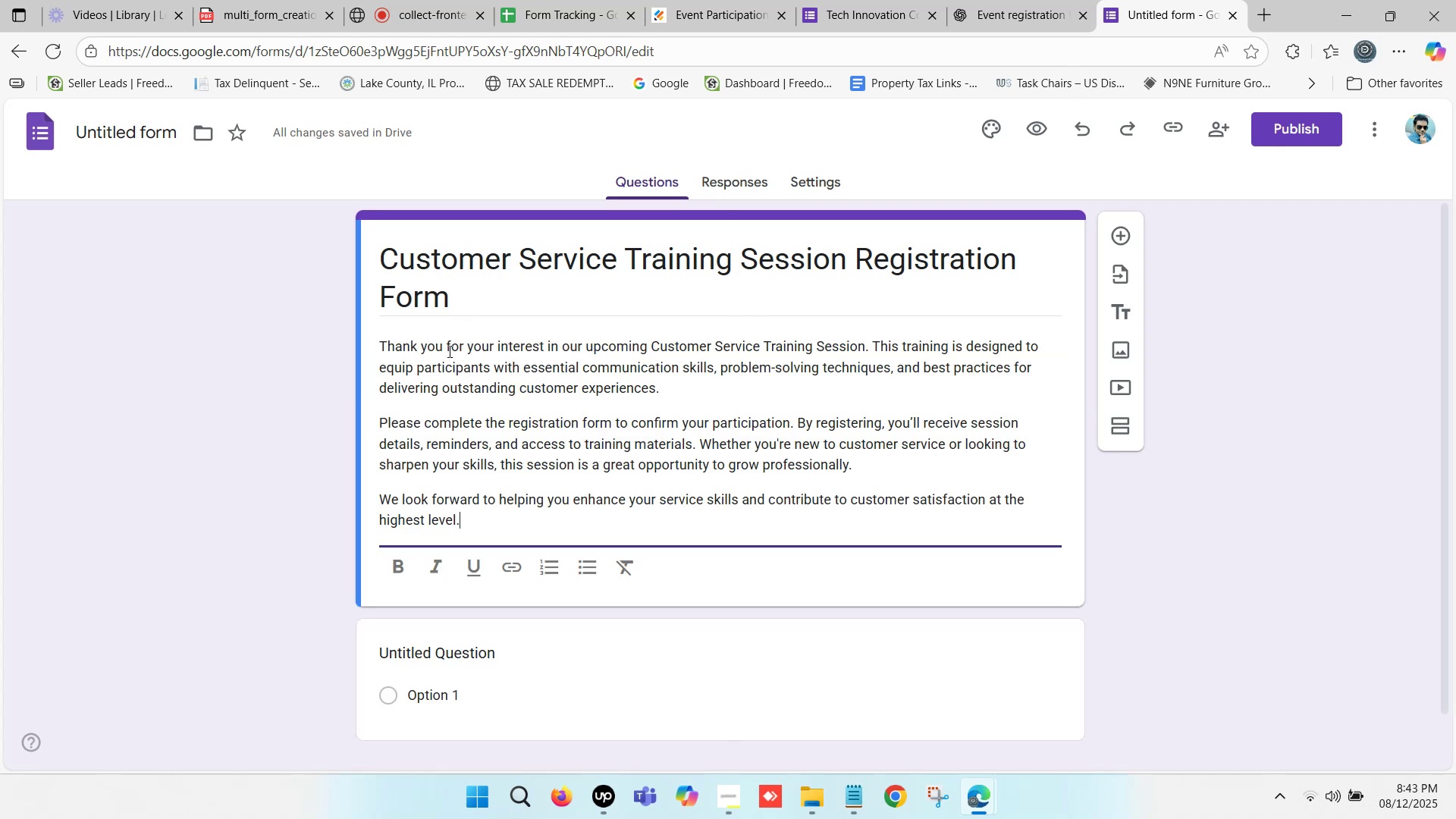 
scroll: coordinate [450, 406], scroll_direction: down, amount: 1.0
 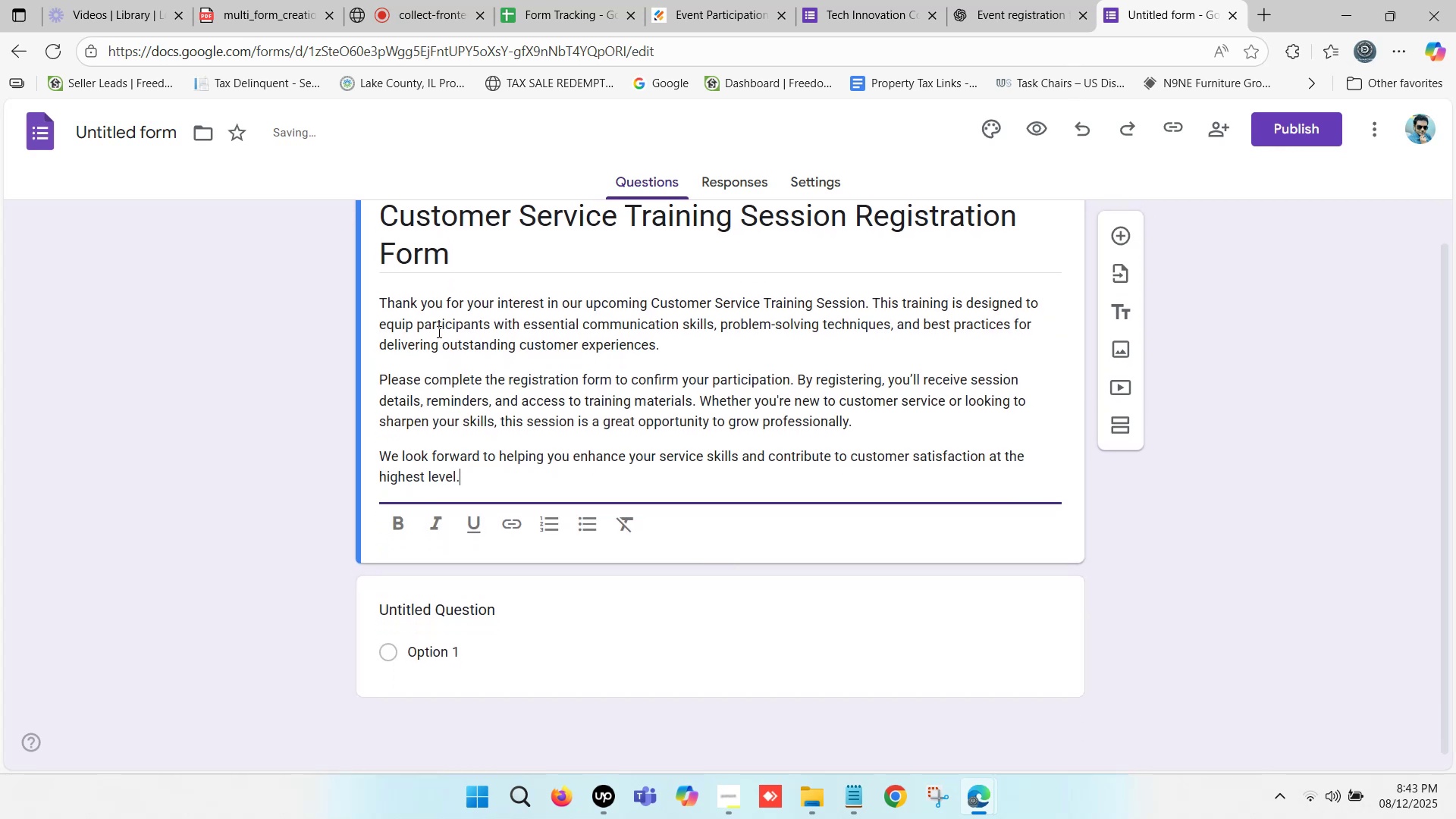 
scroll: coordinate [438, 313], scroll_direction: up, amount: 1.0
 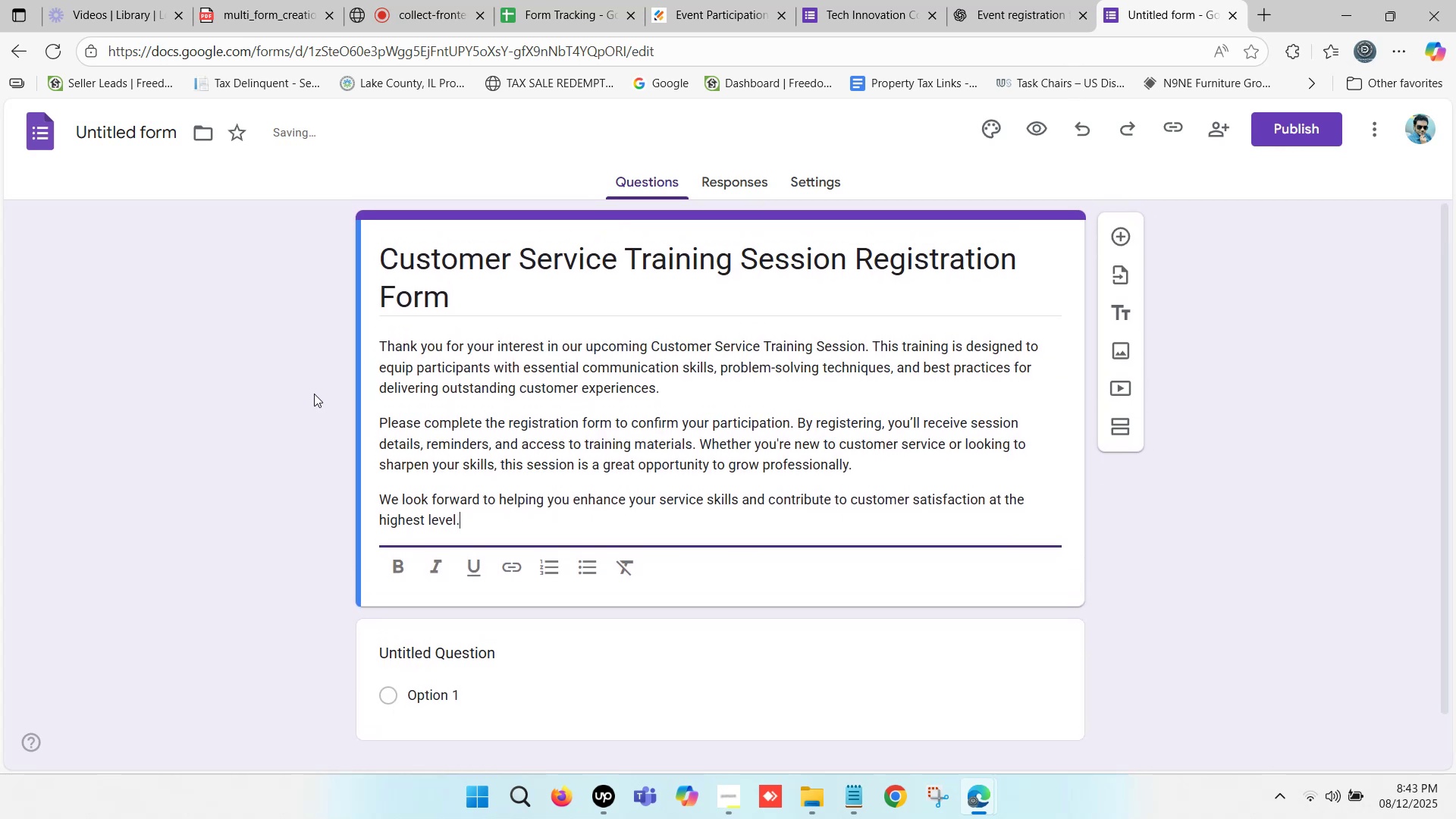 
left_click([312, 397])
 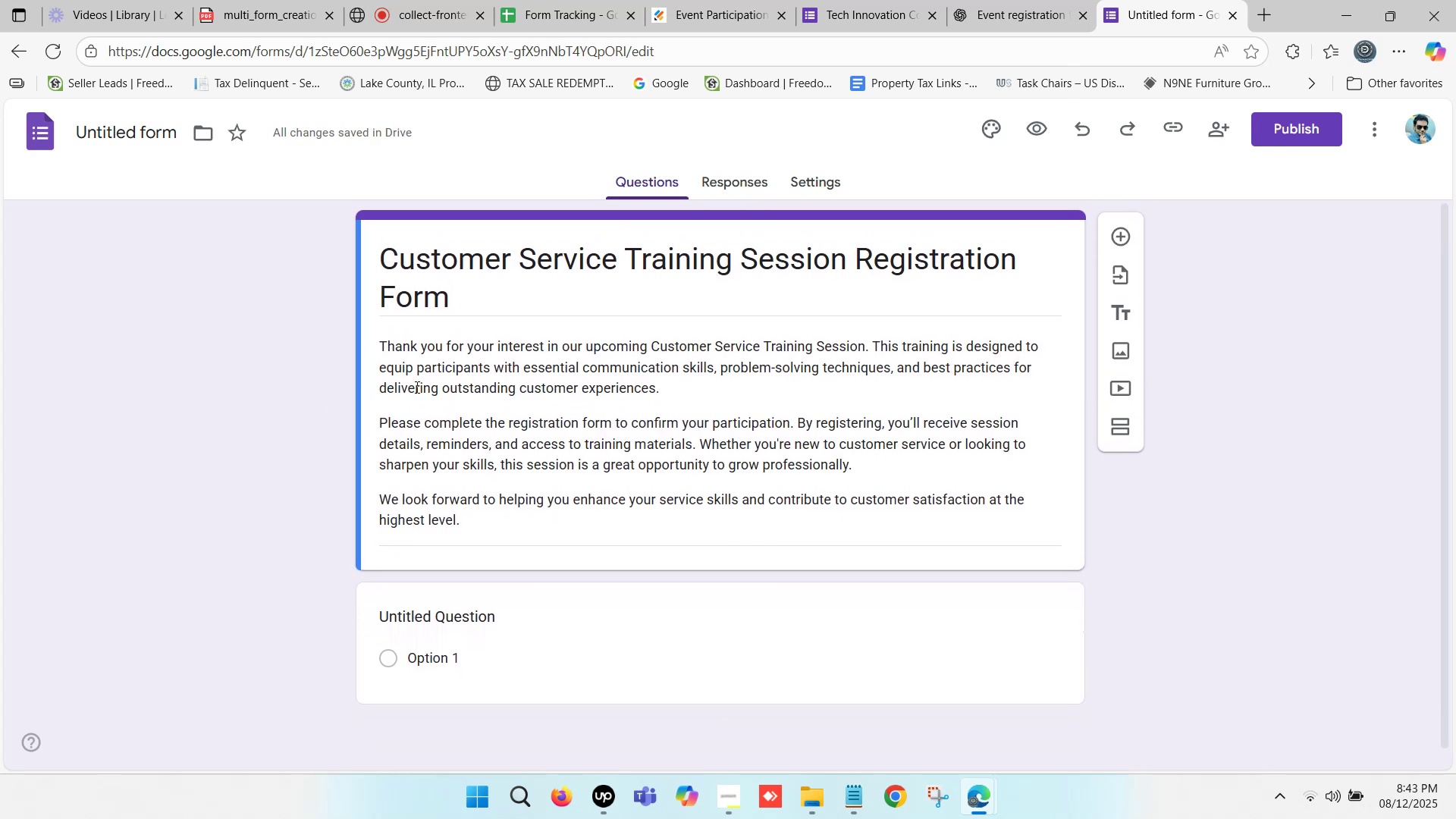 
scroll: coordinate [736, 538], scroll_direction: down, amount: 6.0
 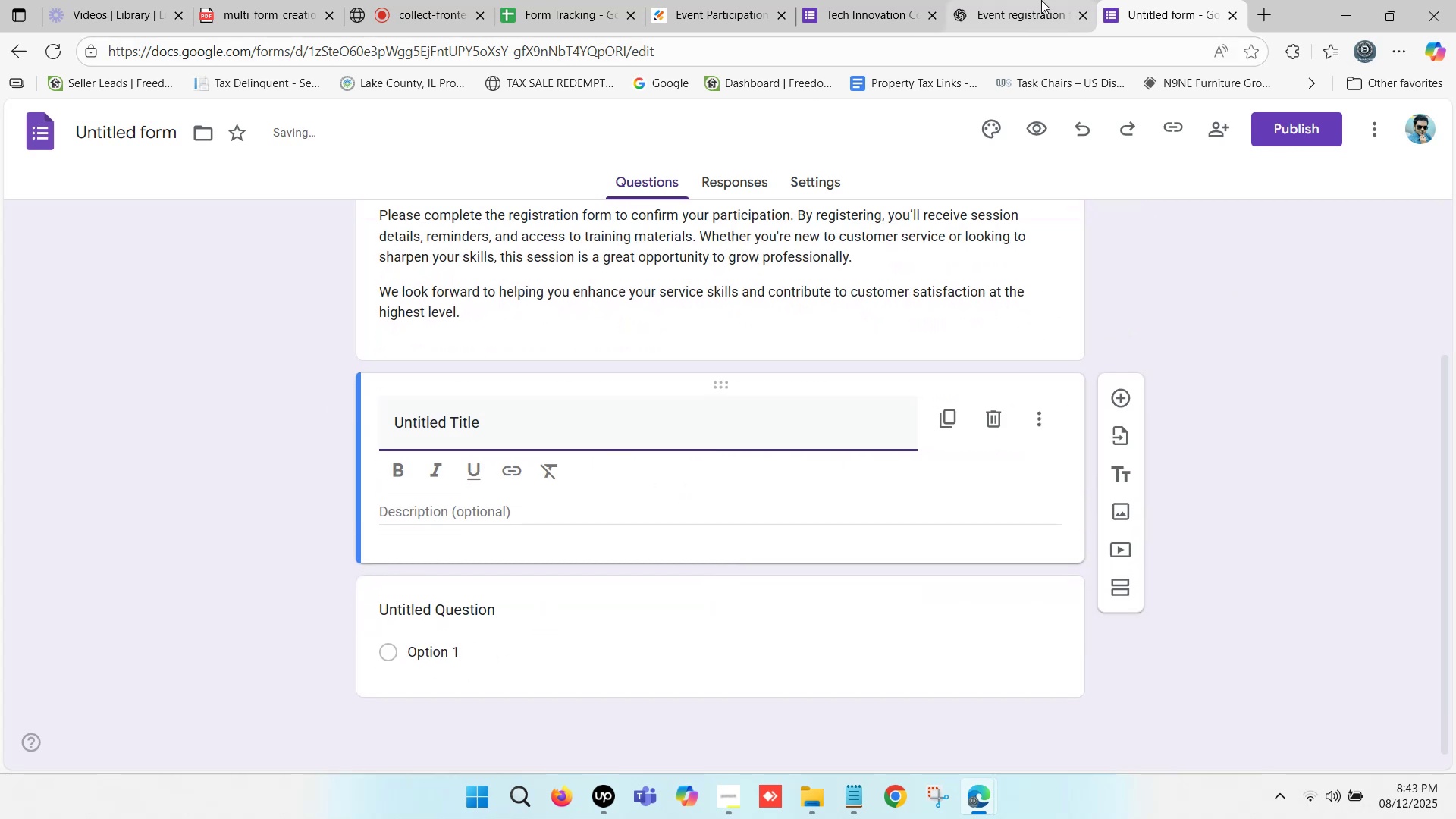 
left_click_drag(start_coordinate=[1142, 0], to_coordinate=[1136, 0])
 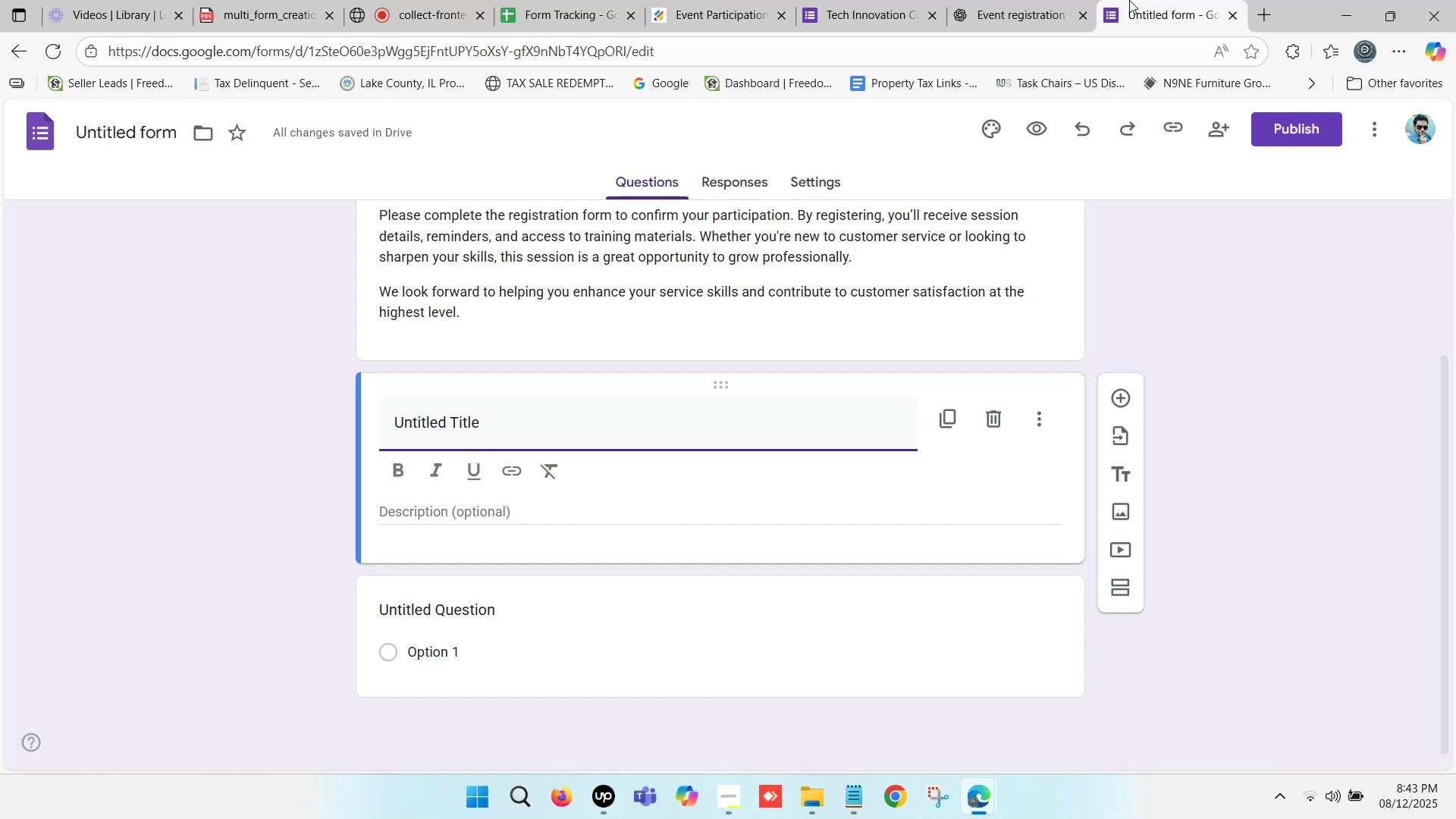 
wait(36.32)
 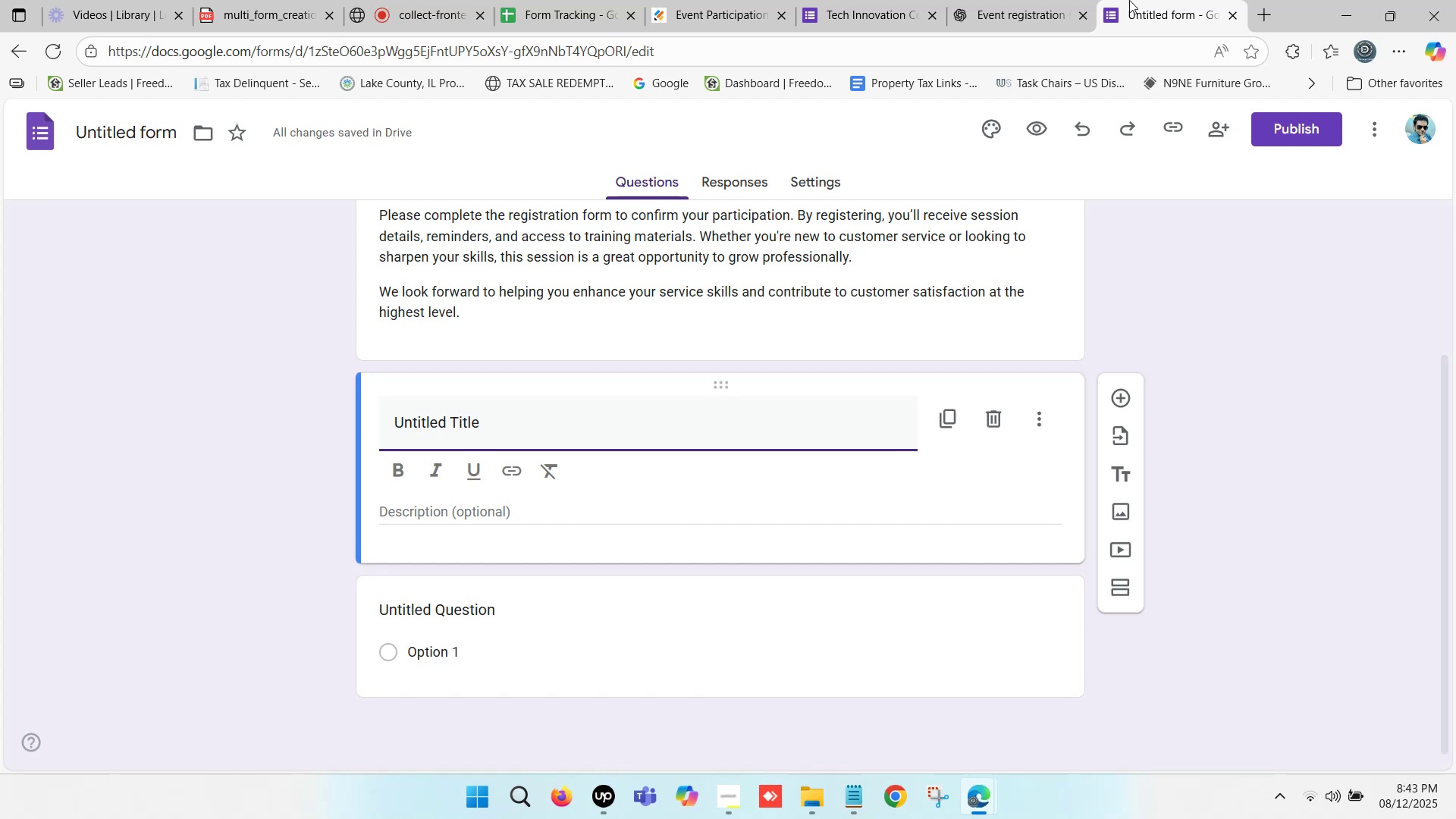 
left_click([749, 0])
 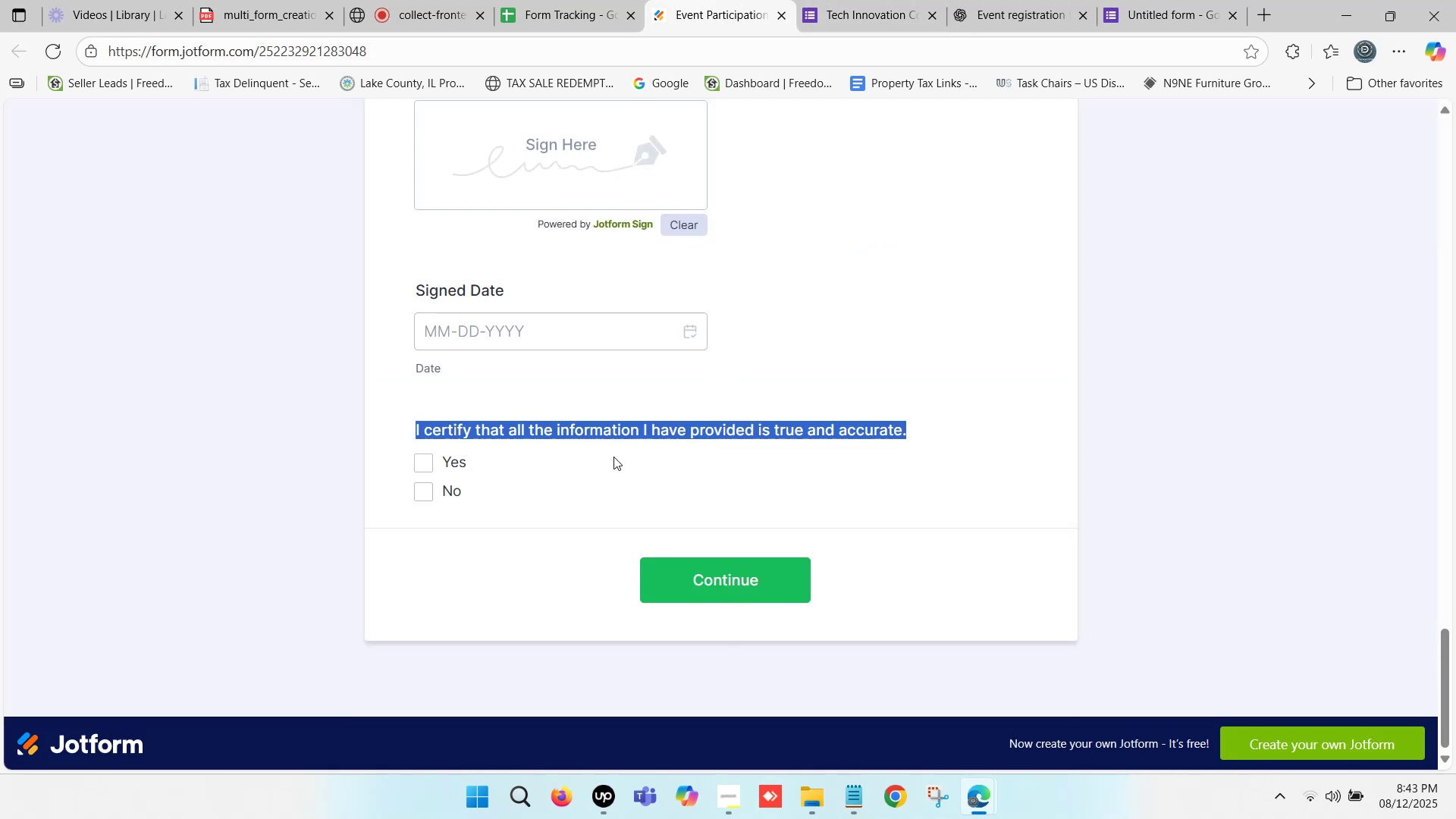 
scroll: coordinate [576, 394], scroll_direction: up, amount: 21.0
 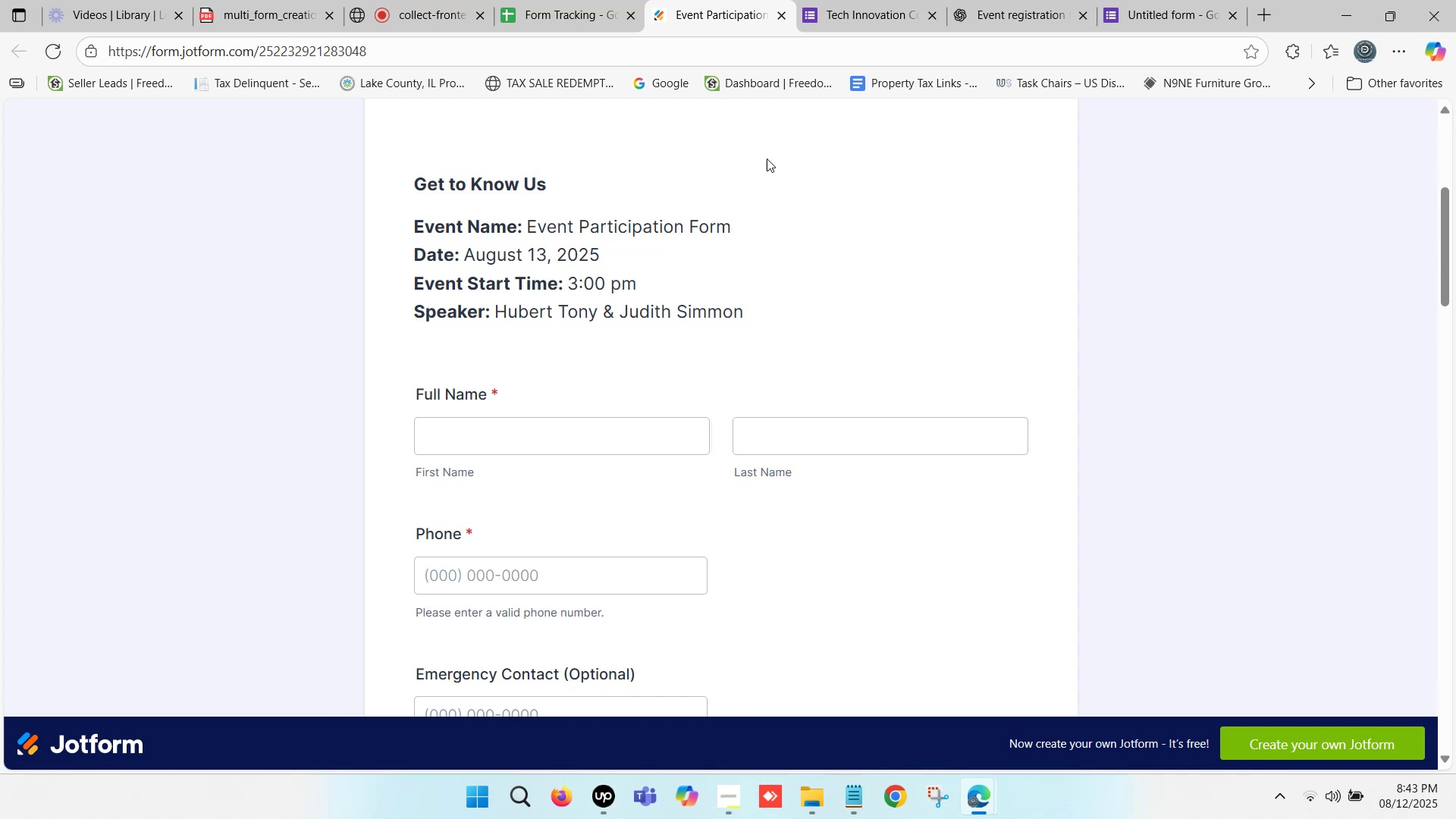 
left_click([877, 0])
 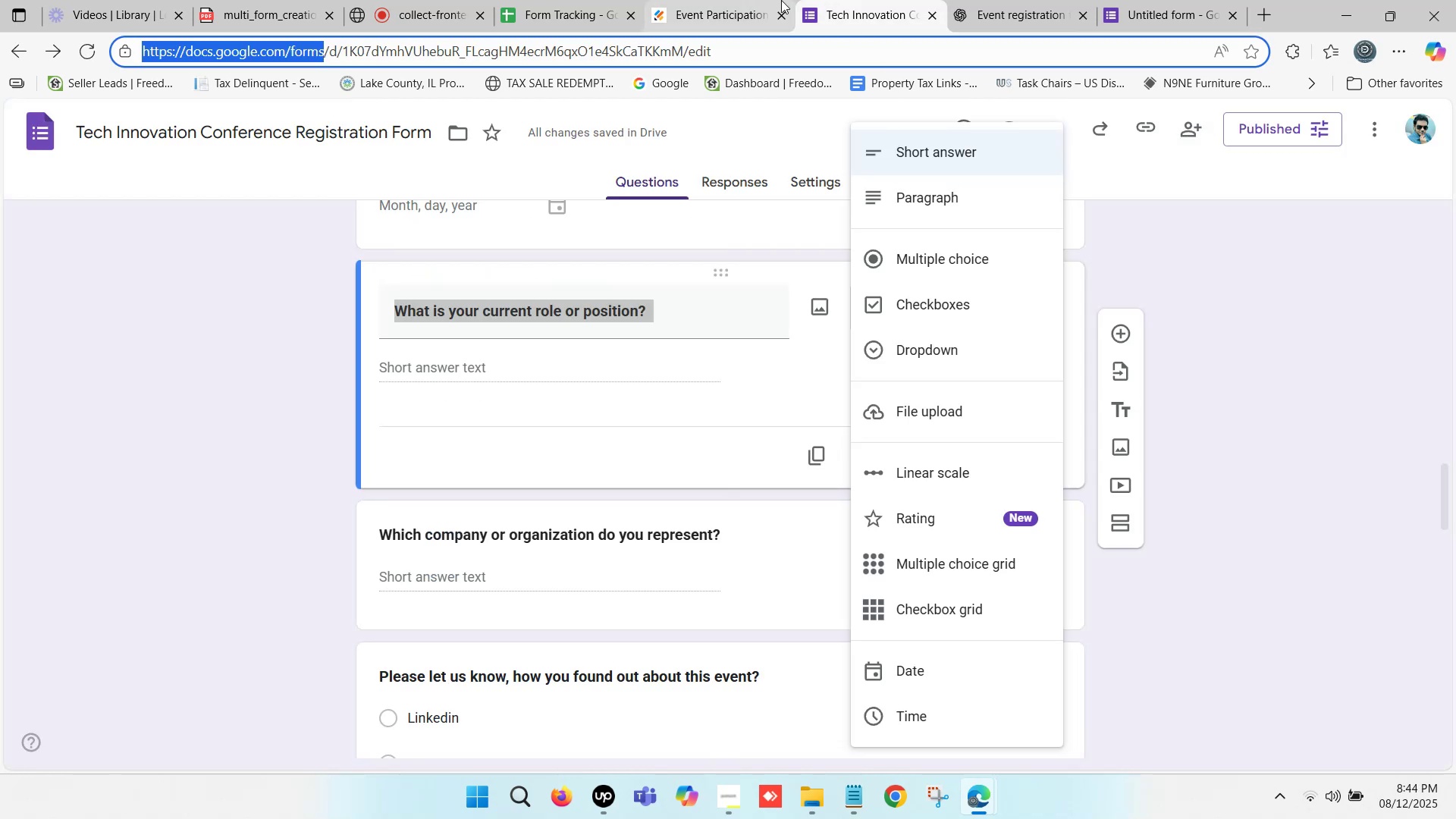 
left_click([1007, 0])
 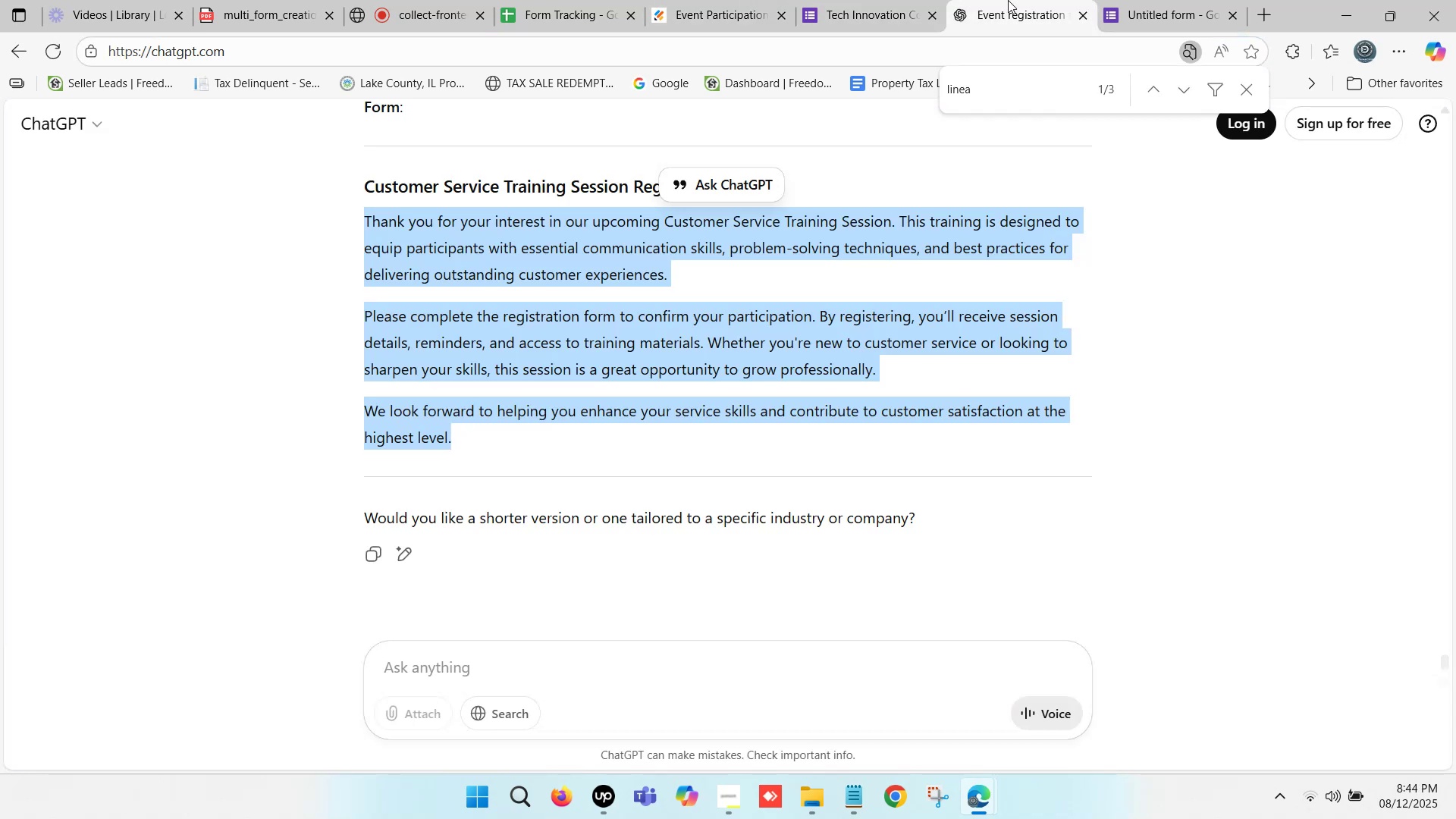 
left_click([1009, 0])
 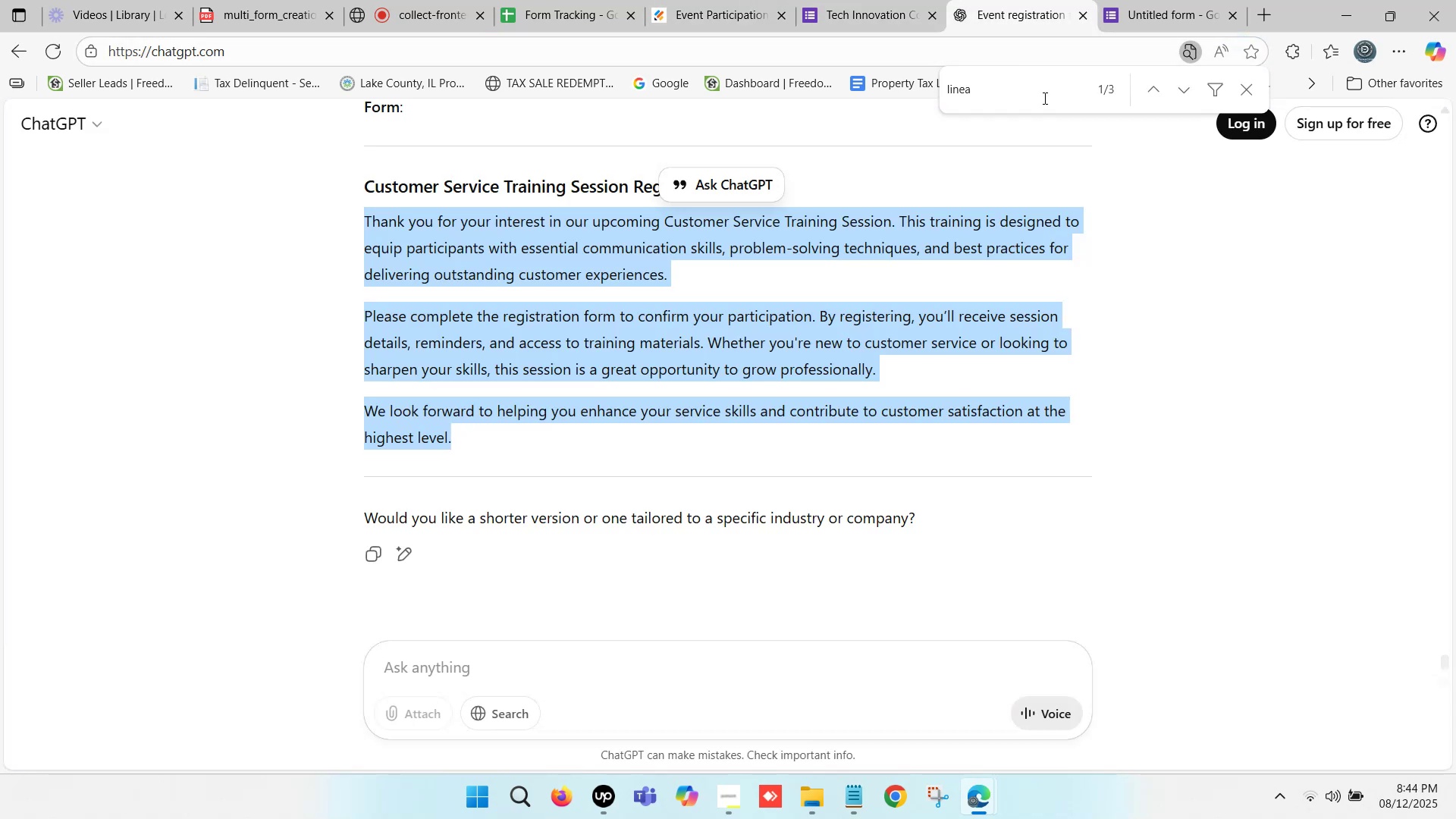 
left_click_drag(start_coordinate=[1023, 91], to_coordinate=[900, 90])
 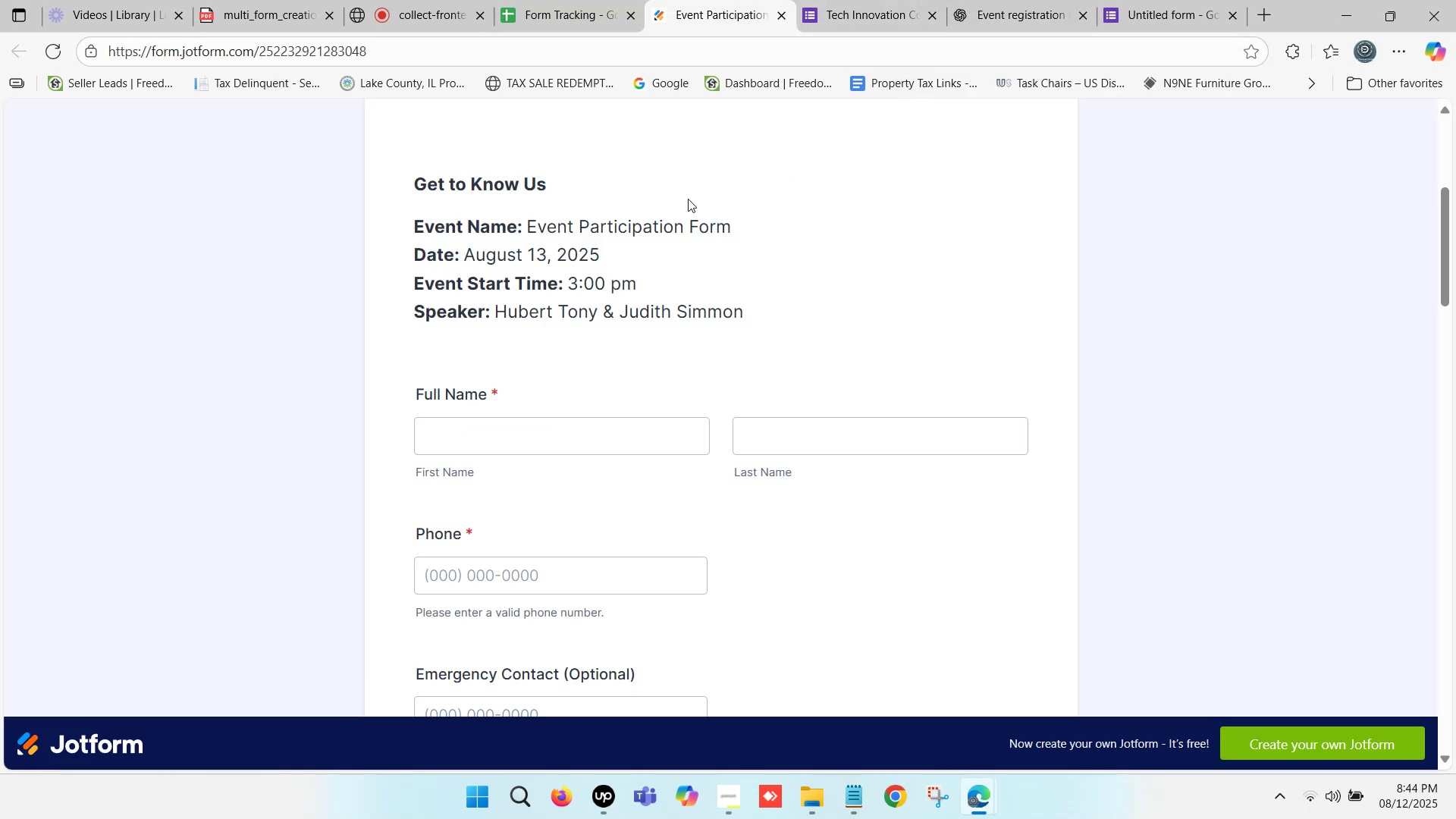 
left_click([457, 244])
 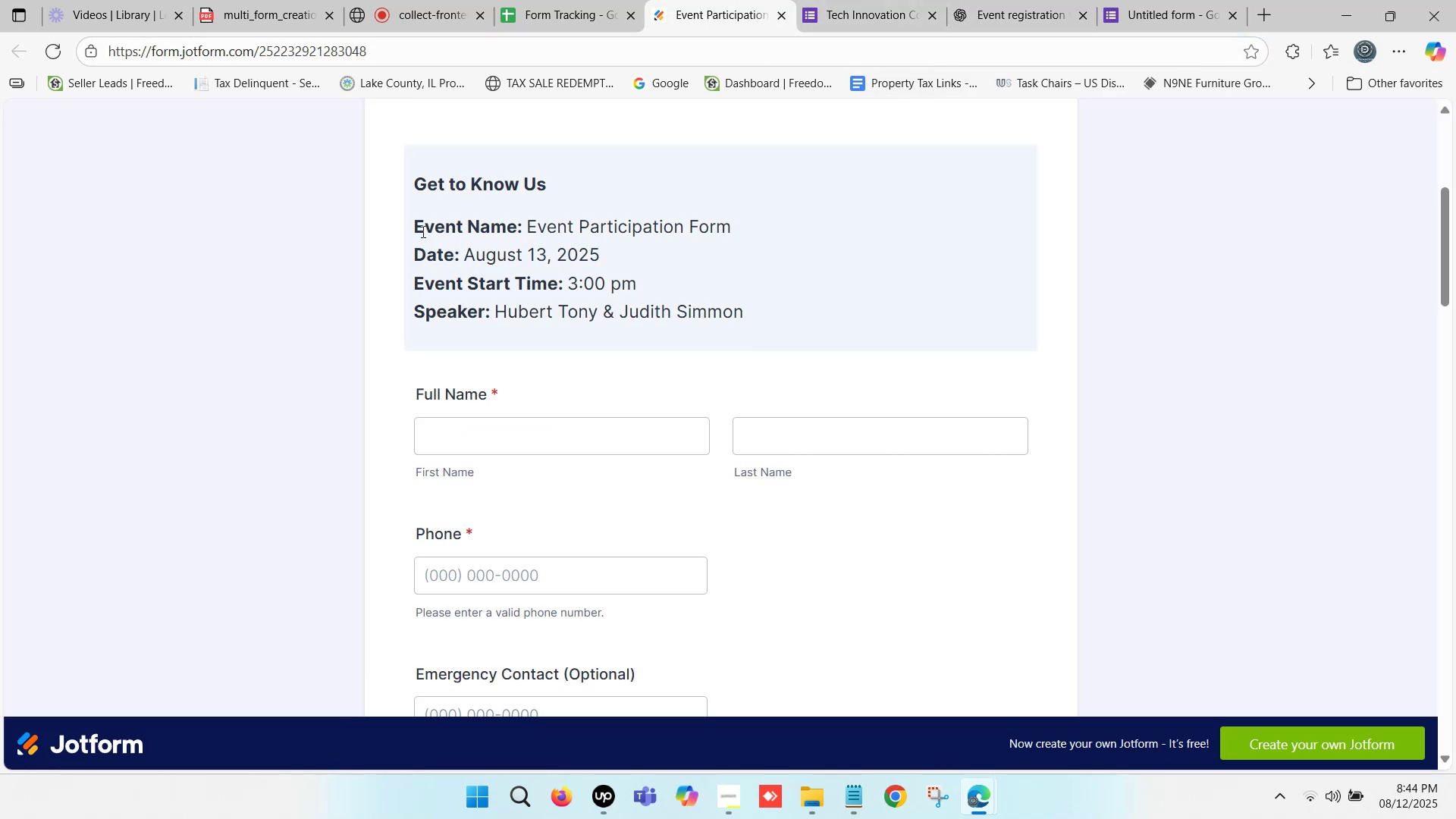 
left_click_drag(start_coordinate=[417, 225], to_coordinate=[744, 303])
 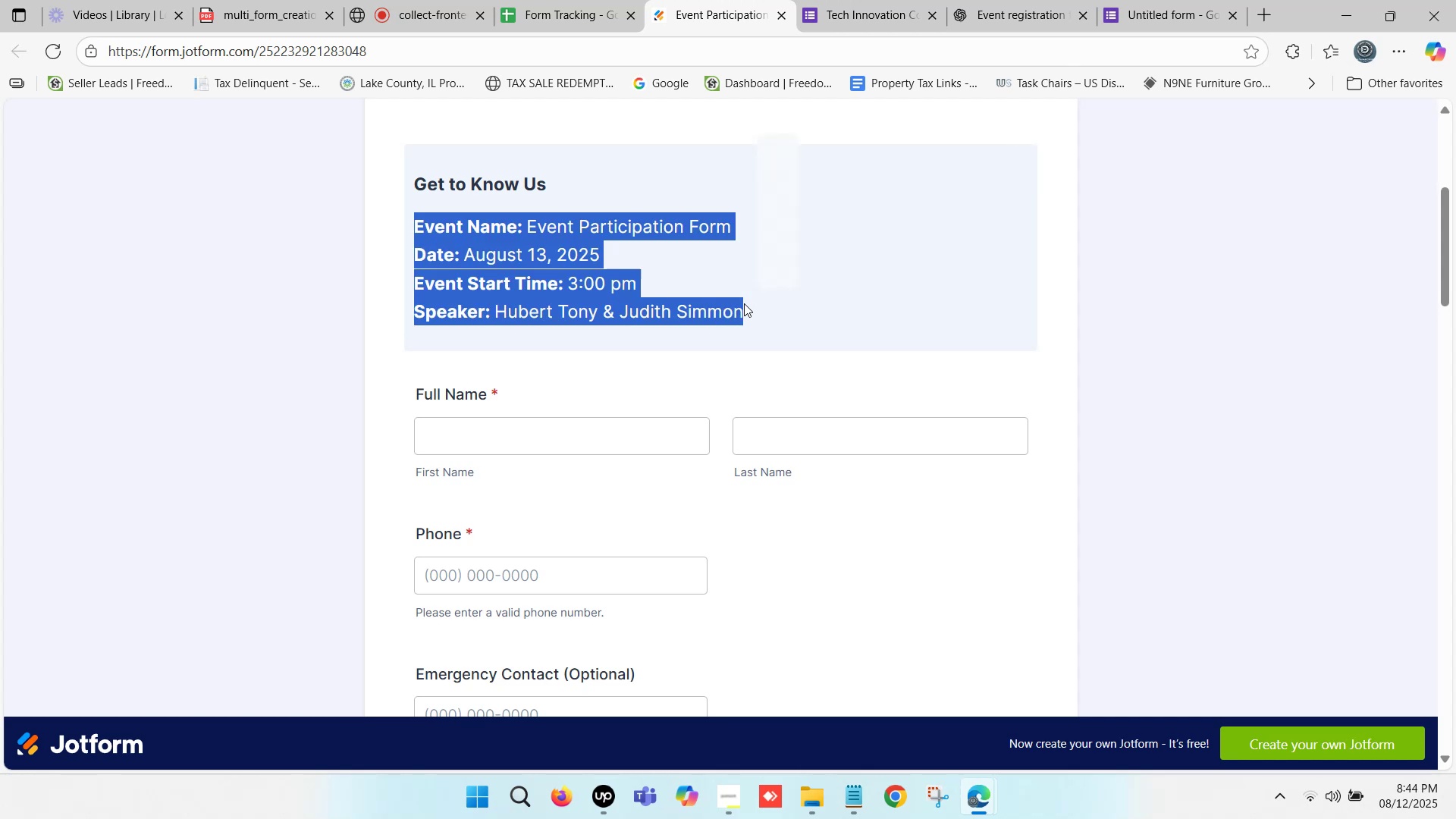 
key(Control+C)
 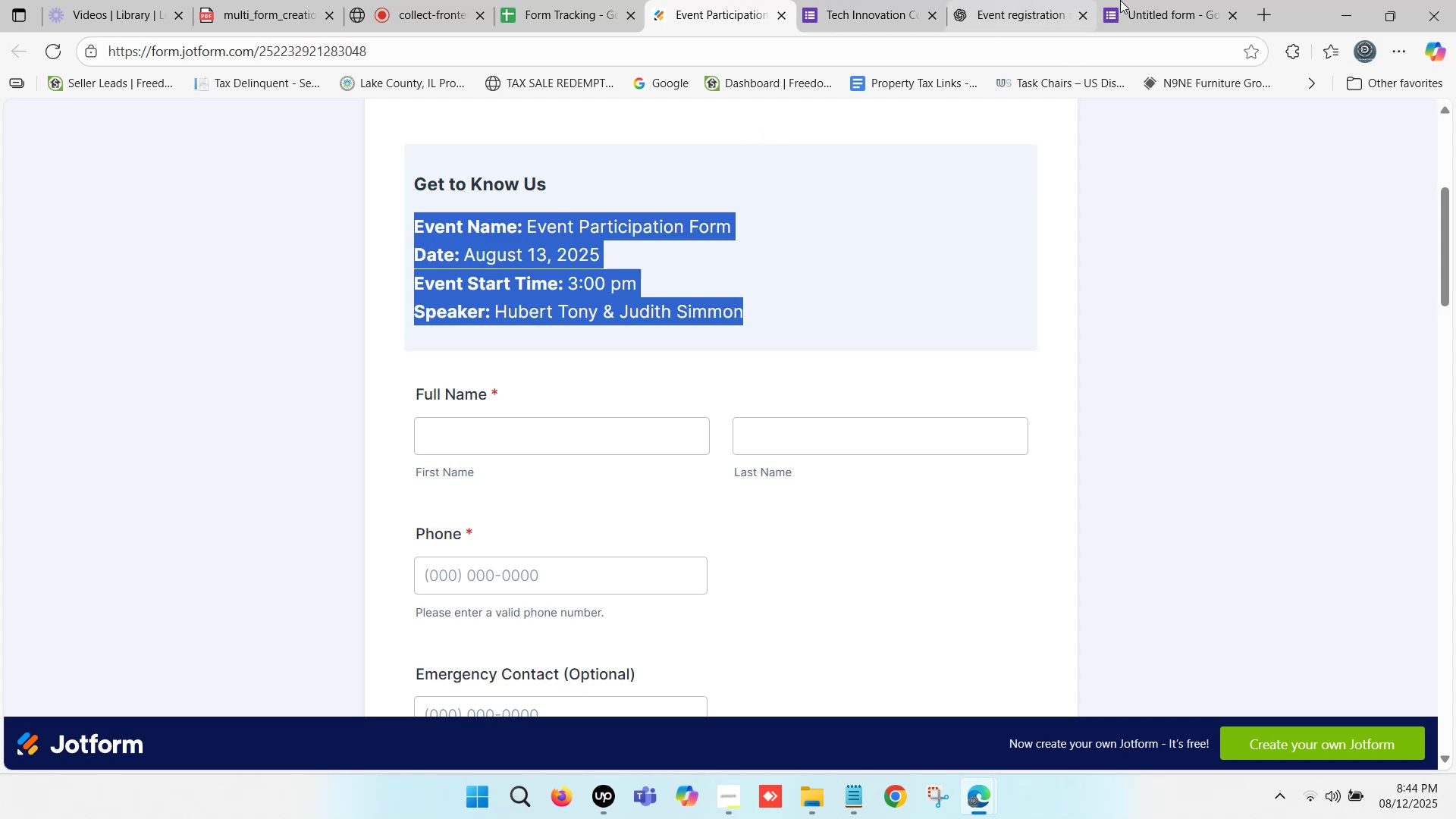 
left_click([1156, 0])
 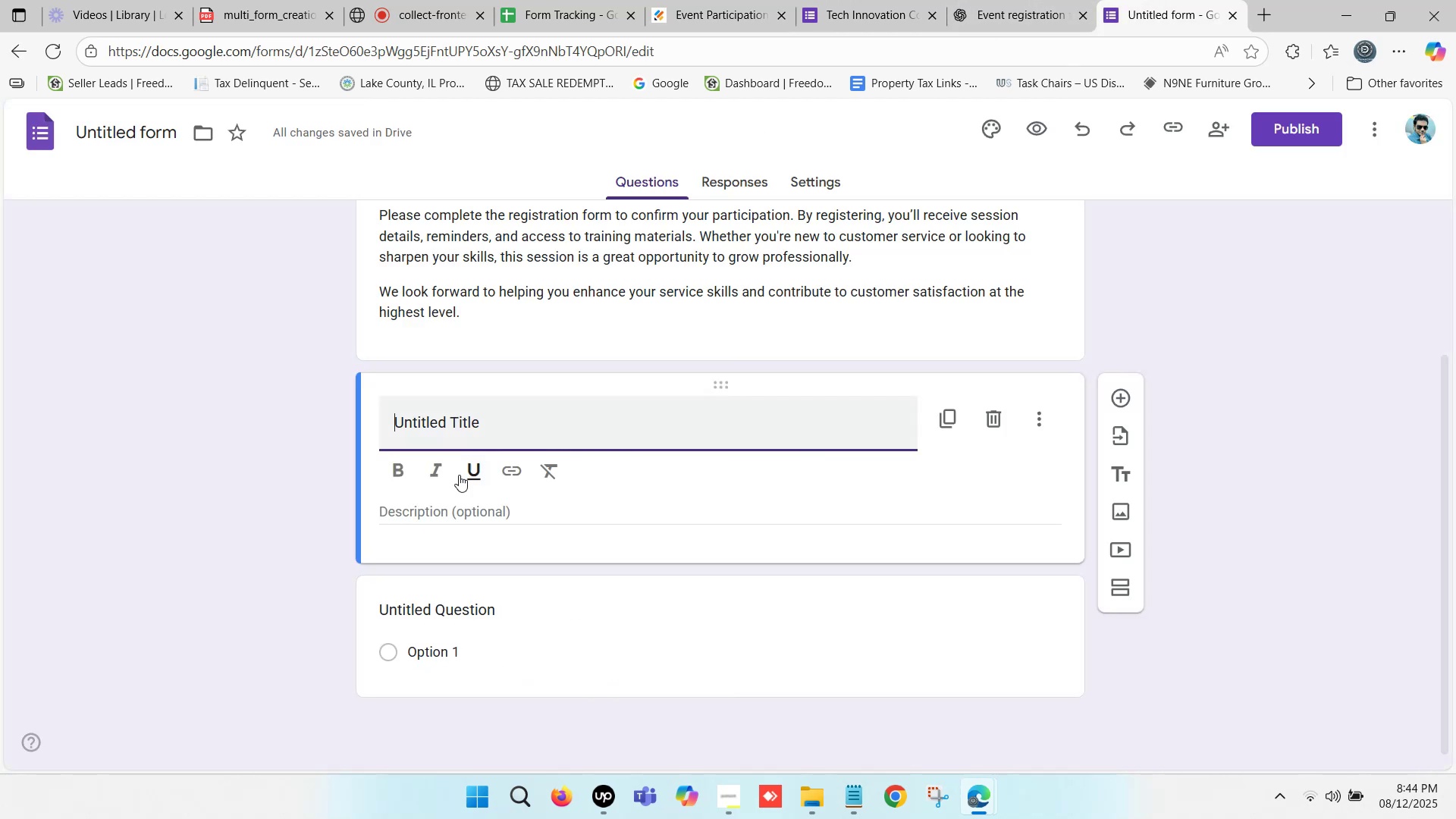 
left_click([450, 512])
 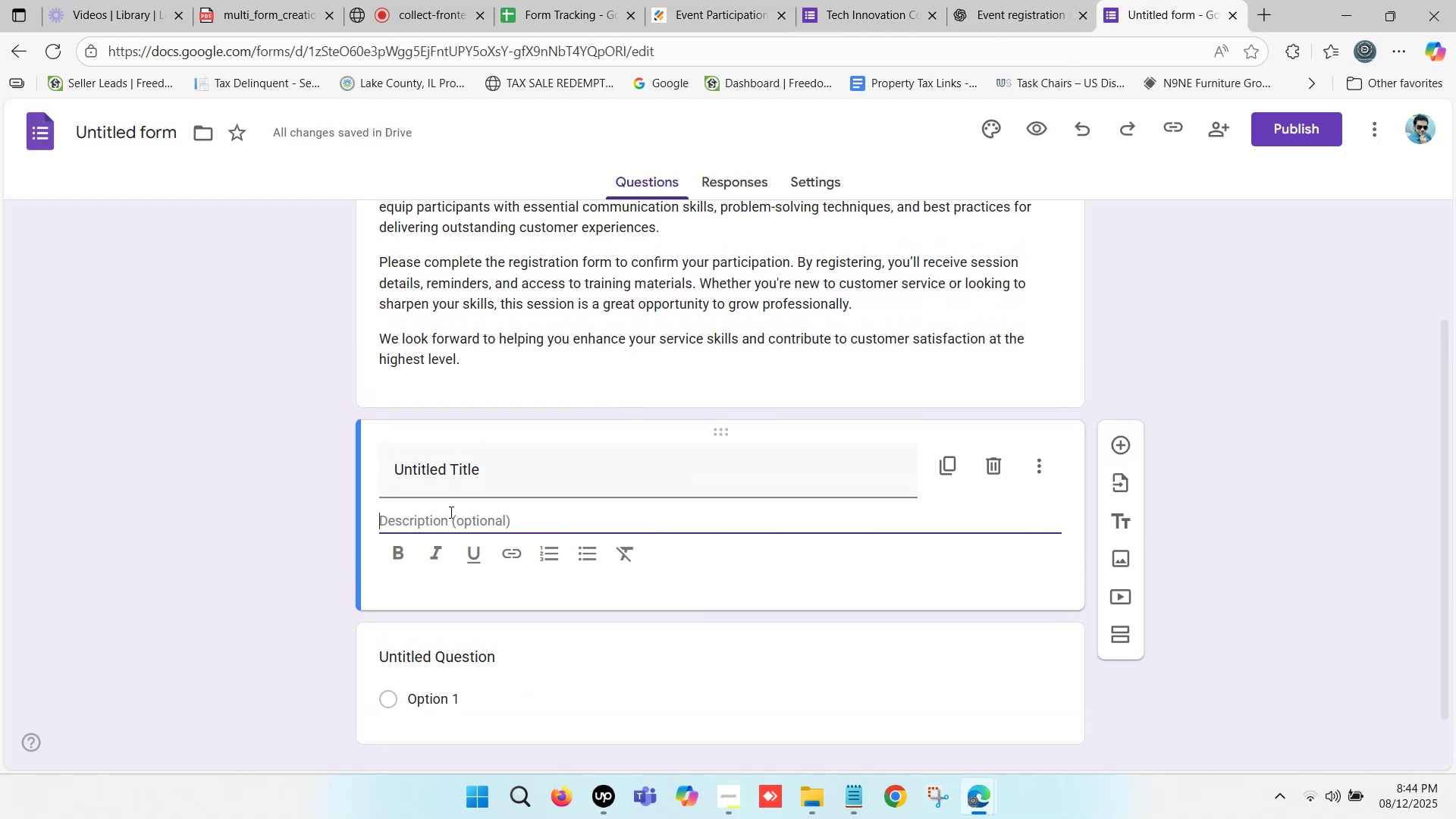 
key(Control+V)
 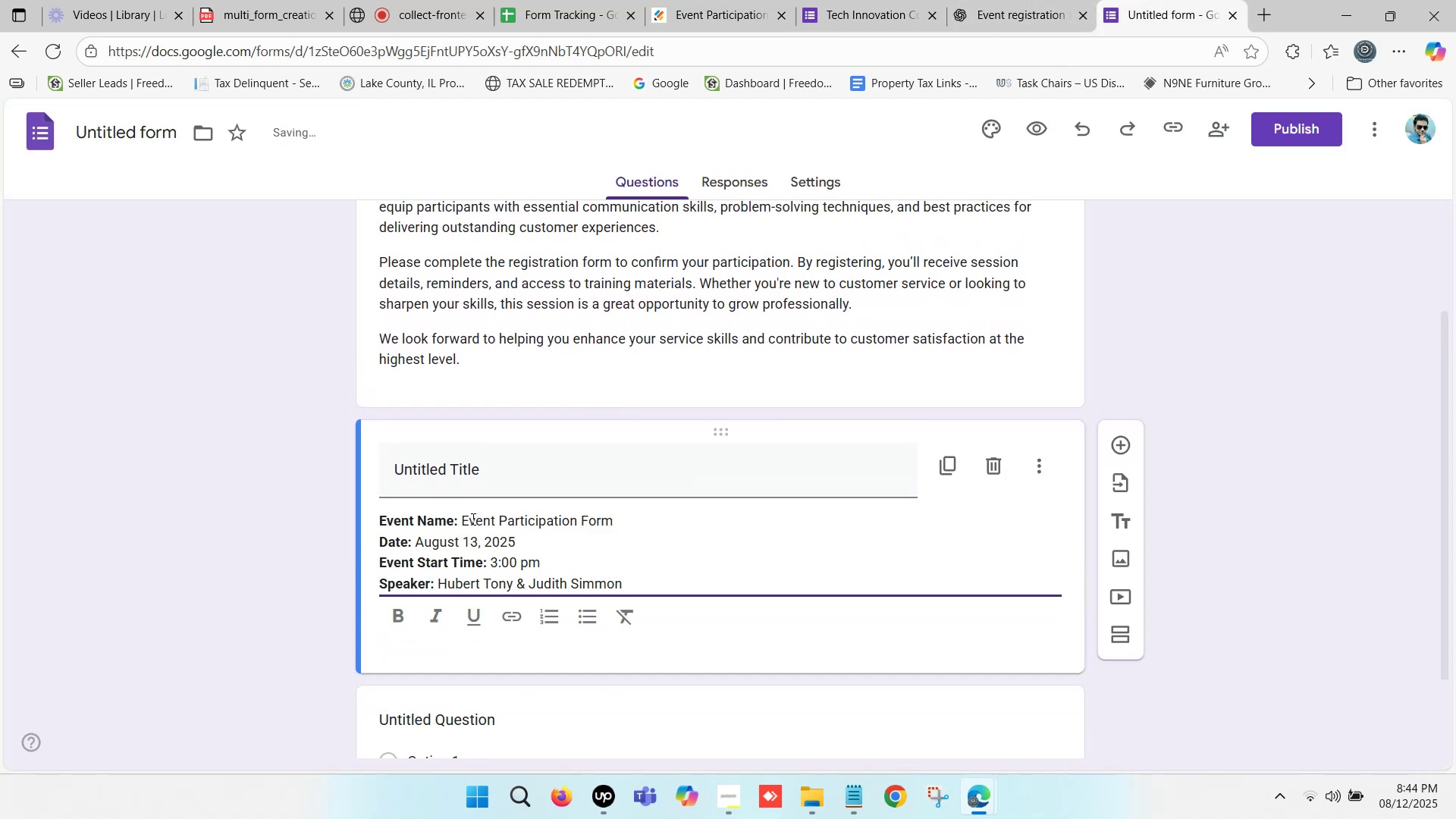 
left_click_drag(start_coordinate=[464, 519], to_coordinate=[609, 519])
 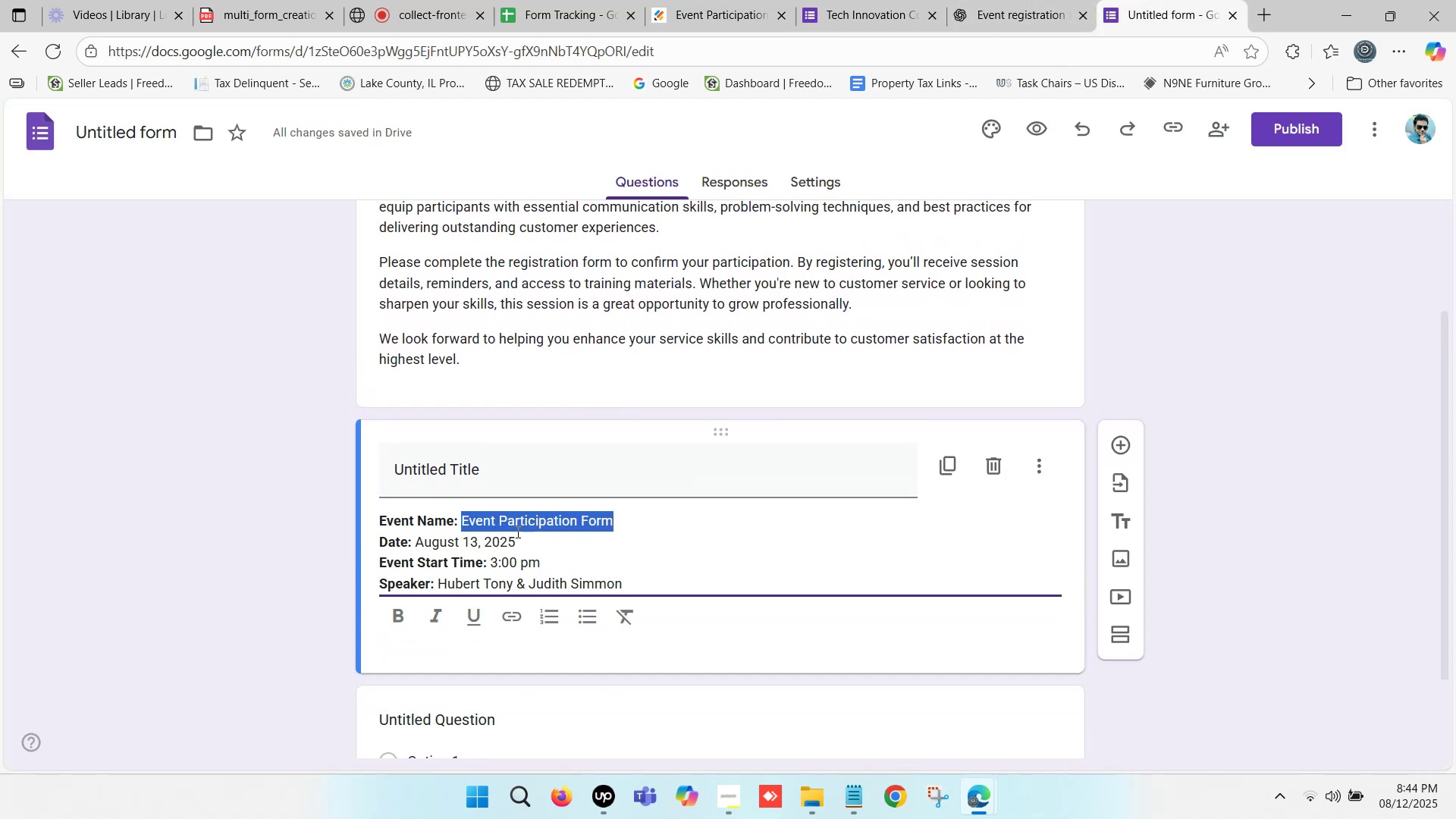 
key(Backspace)
 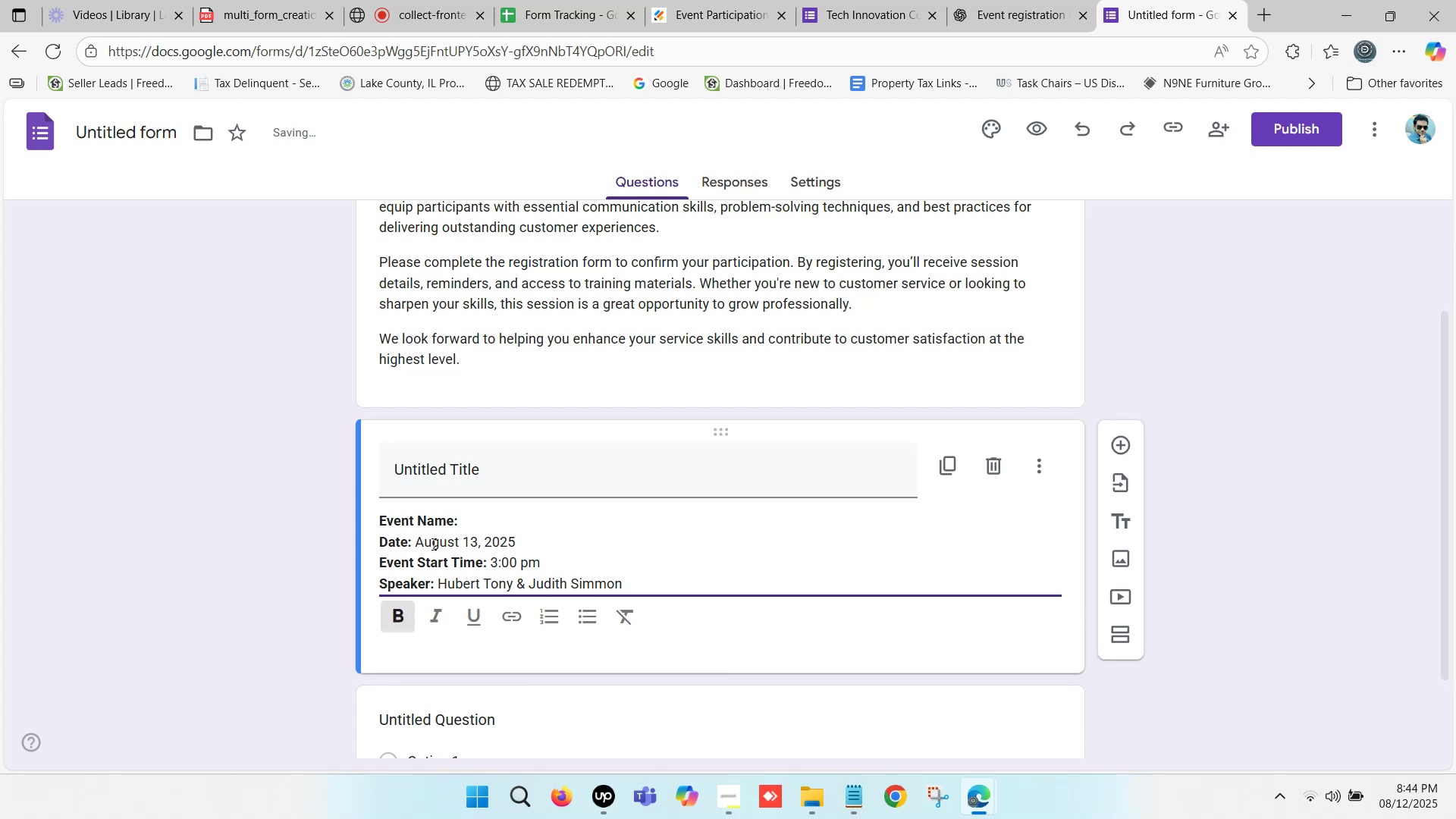 
left_click_drag(start_coordinate=[416, 541], to_coordinate=[529, 543])
 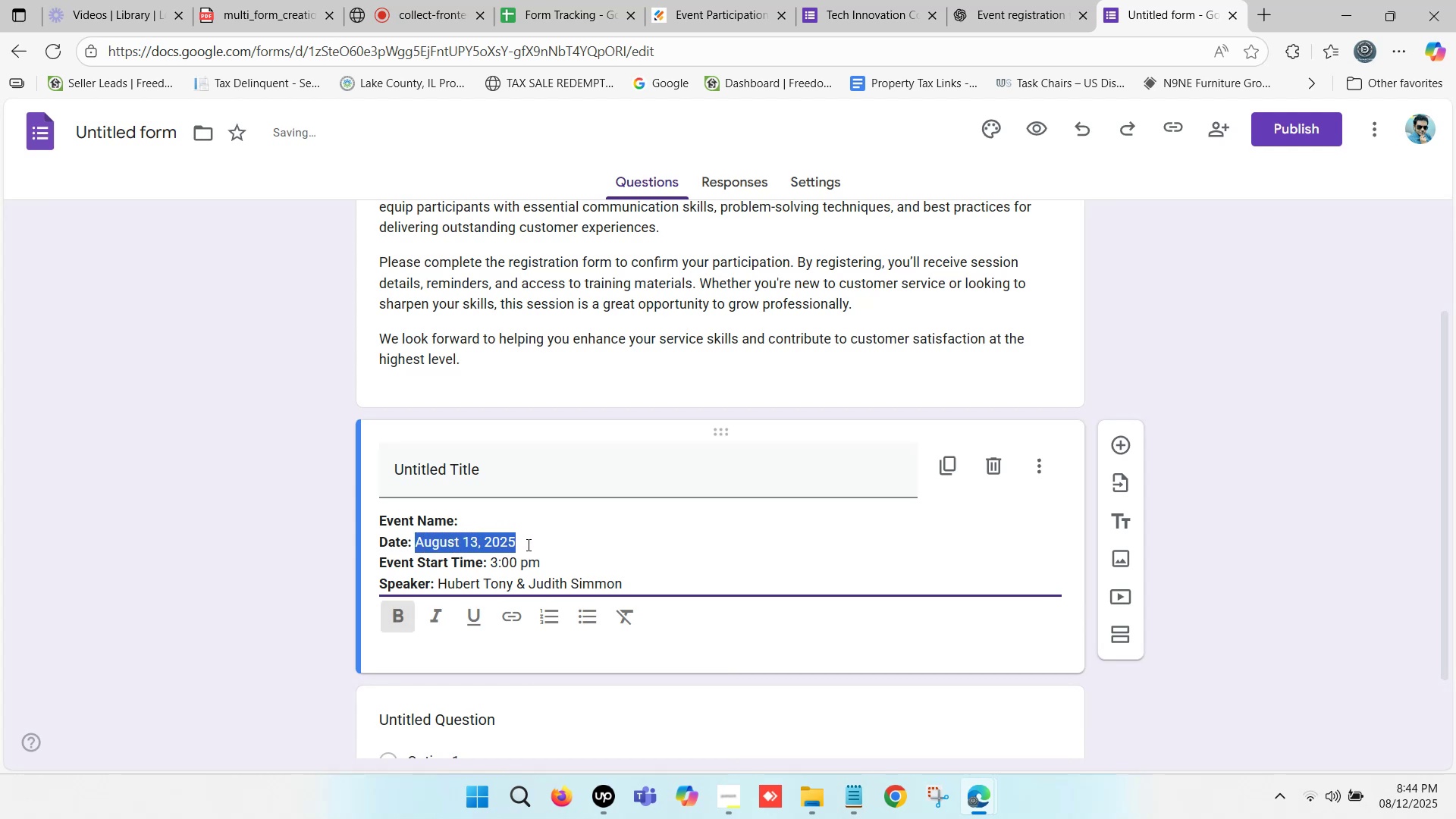 
key(Backspace)
 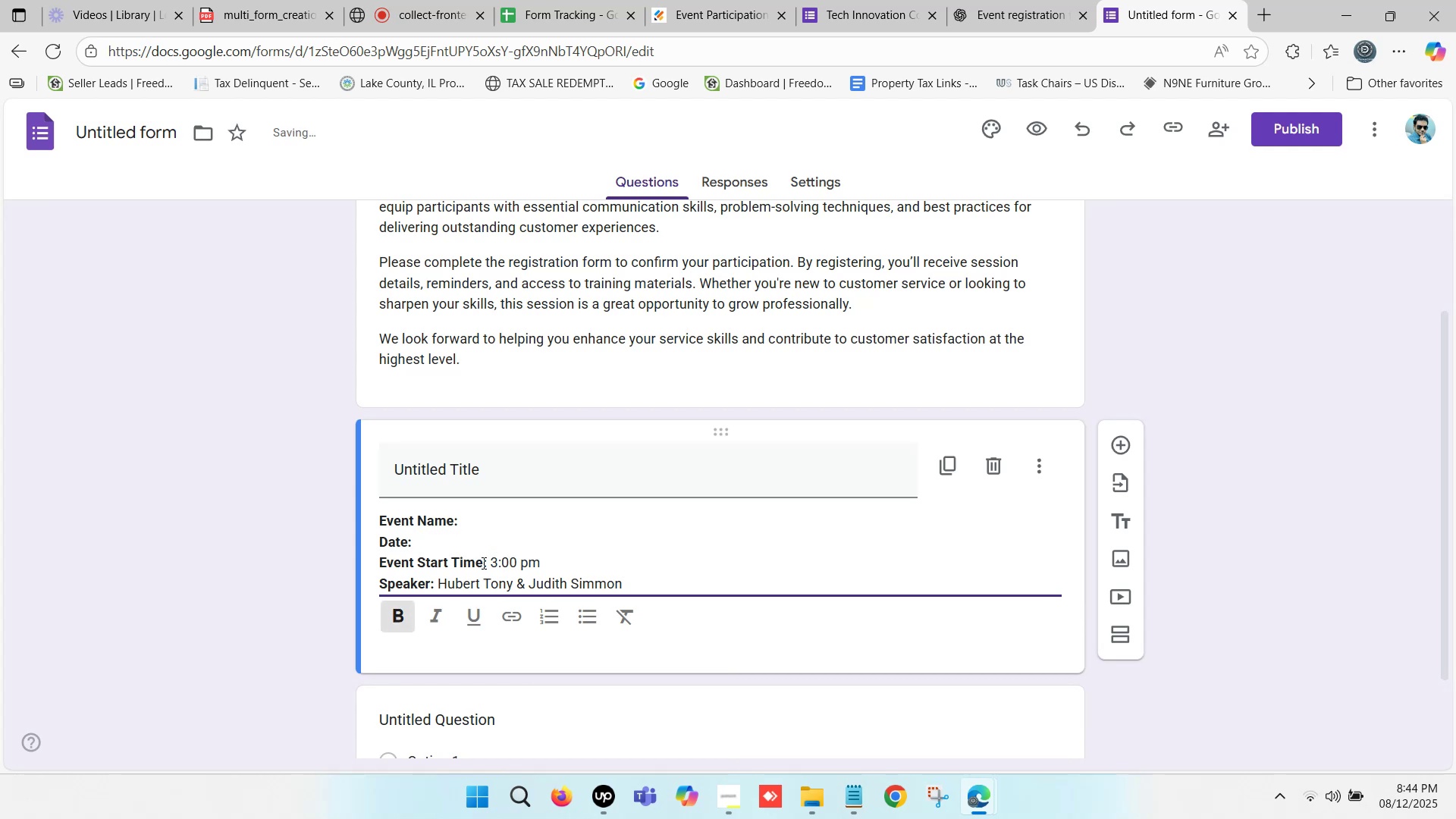 
left_click_drag(start_coordinate=[492, 559], to_coordinate=[544, 559])
 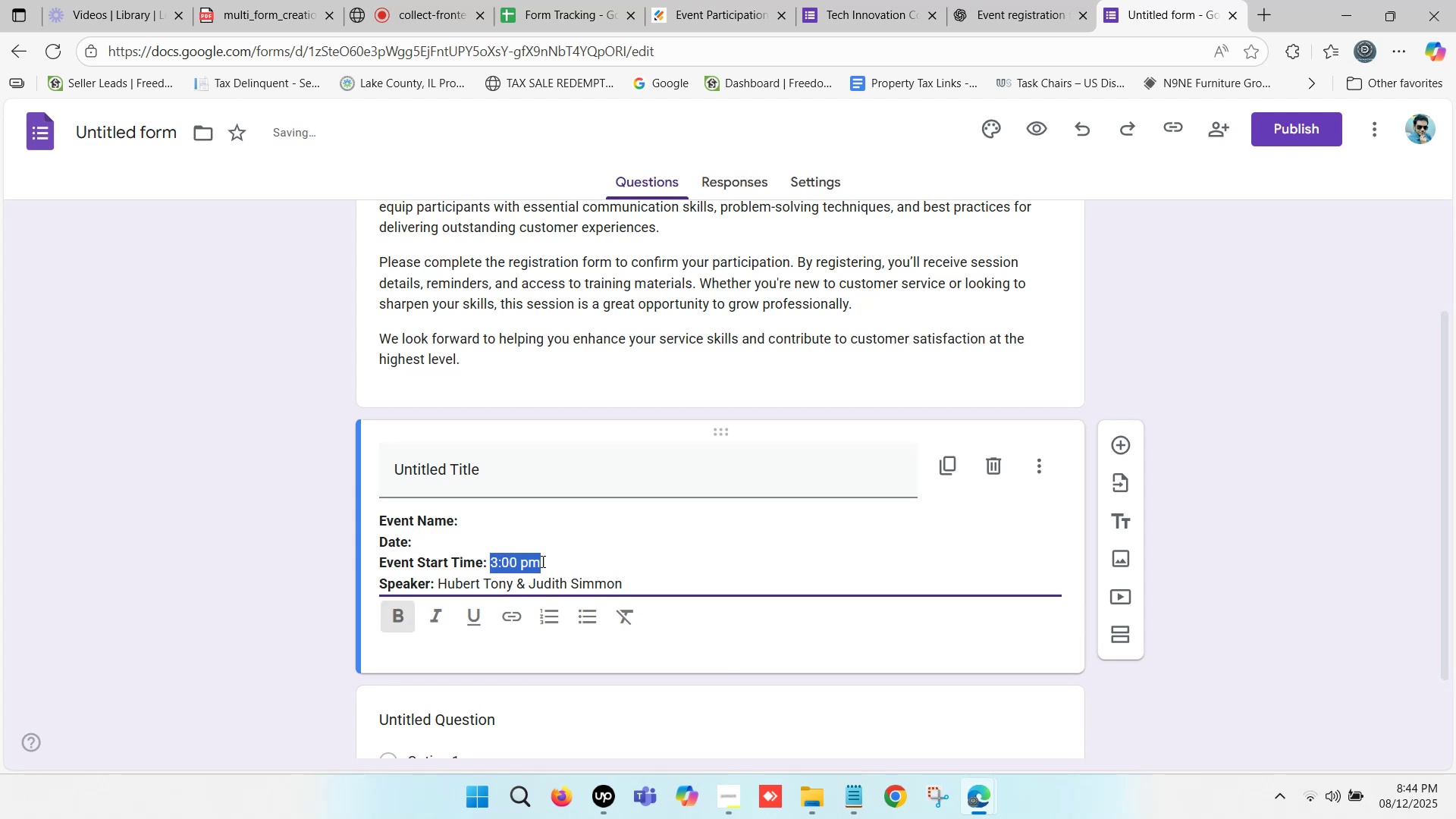 
key(Backspace)
 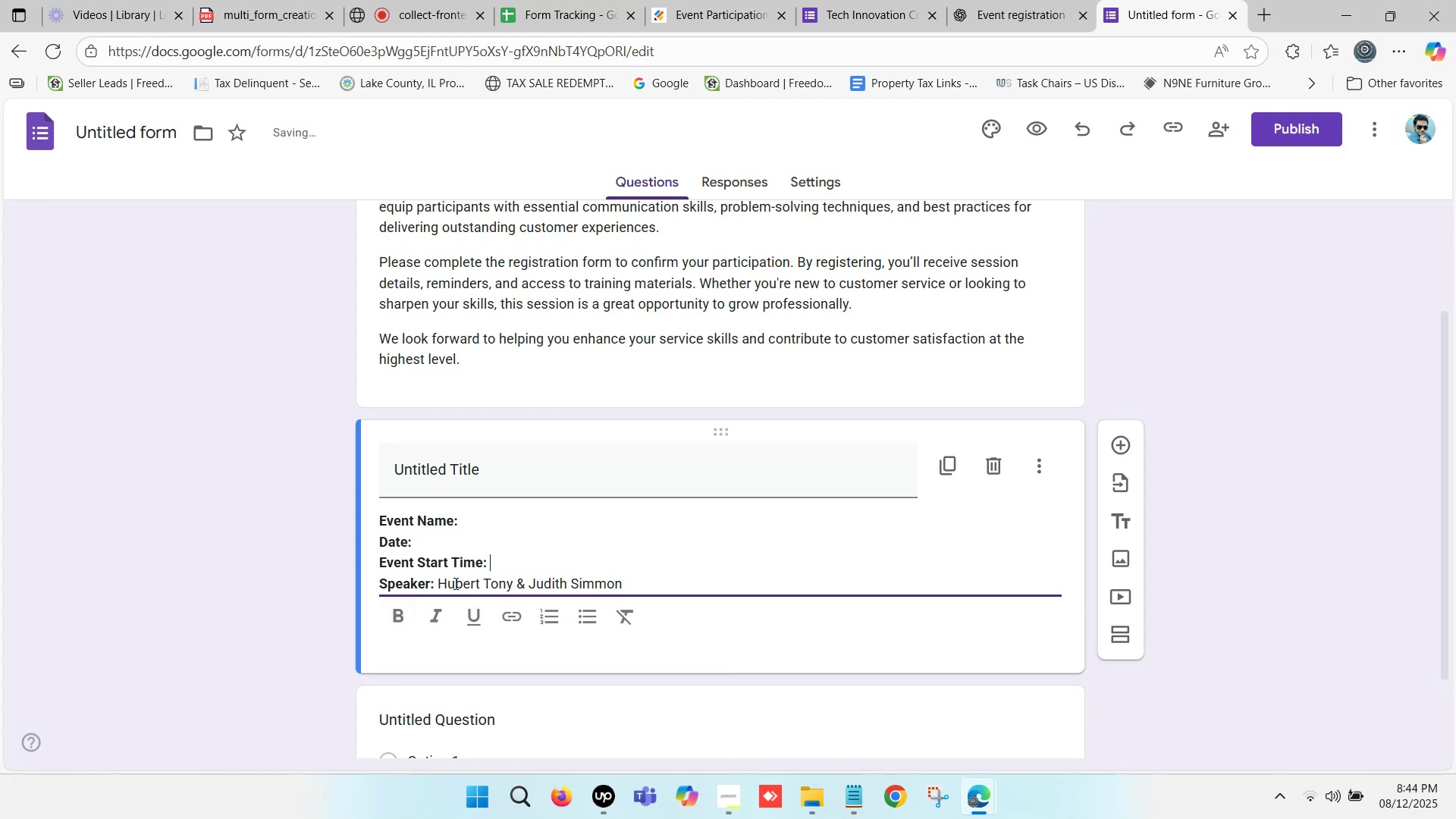 
left_click_drag(start_coordinate=[440, 581], to_coordinate=[623, 581])
 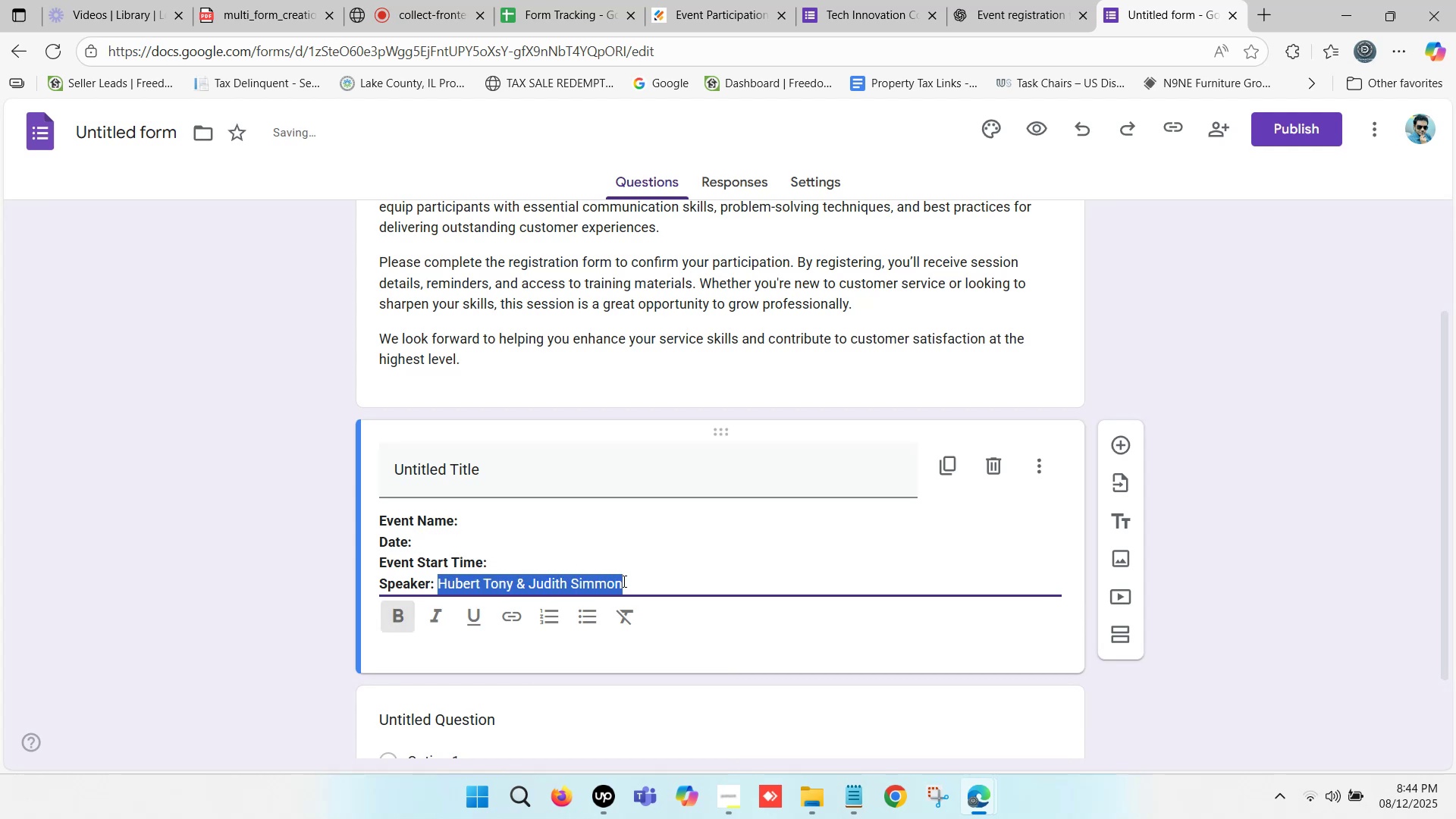 
key(Backspace)
 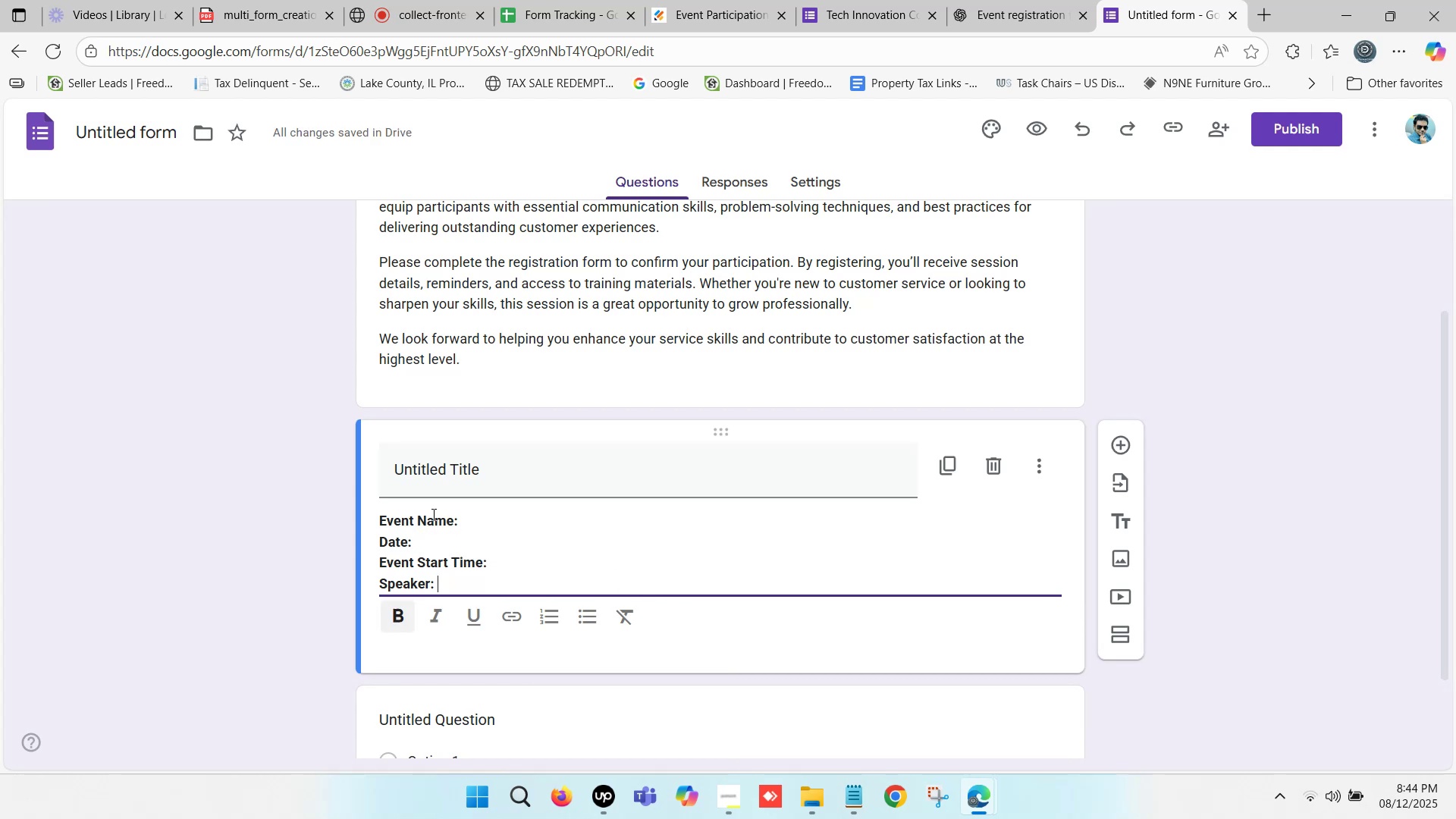 
scroll: coordinate [444, 472], scroll_direction: up, amount: 2.0
 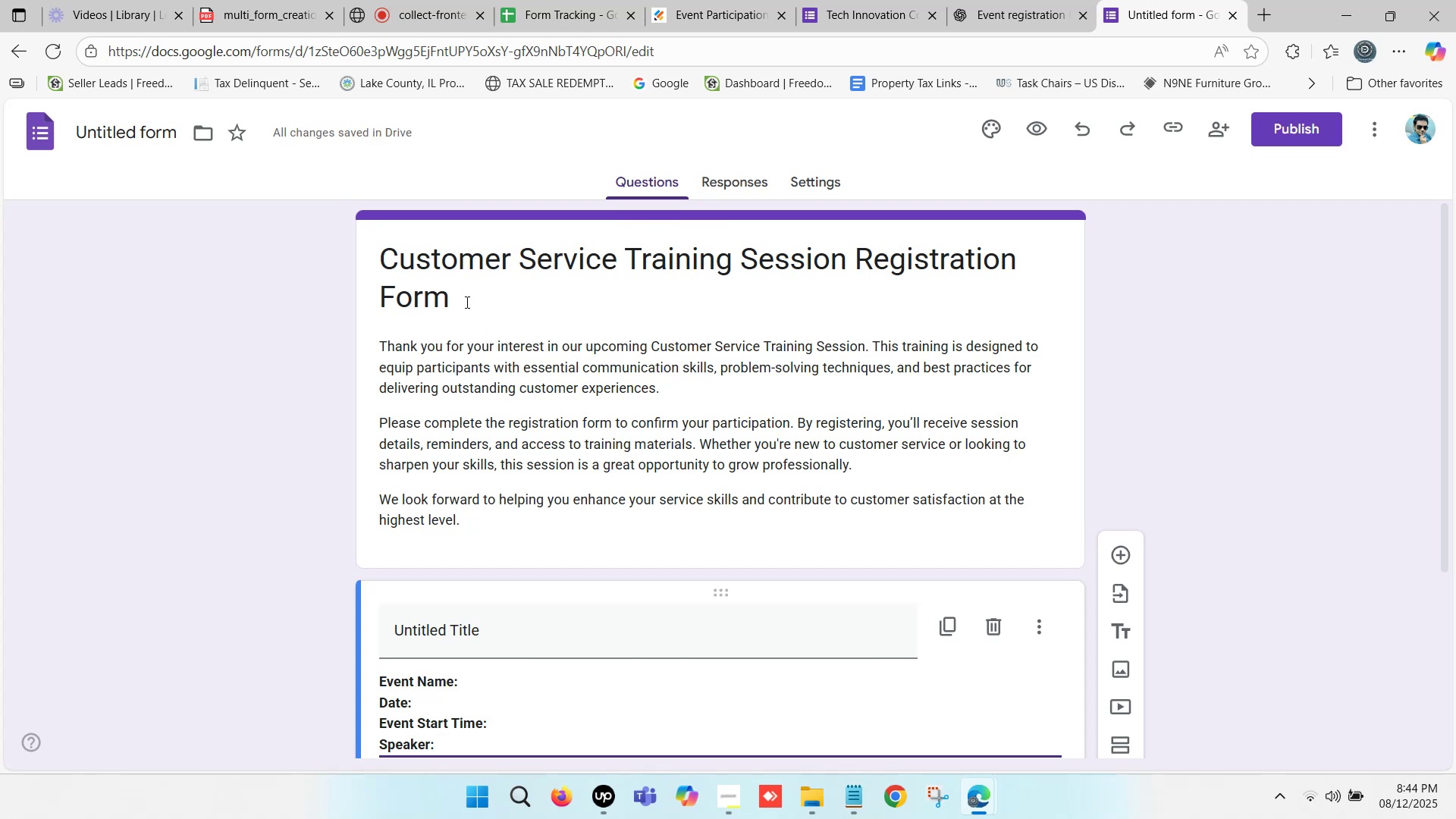 
scroll: coordinate [466, 305], scroll_direction: down, amount: 2.0
 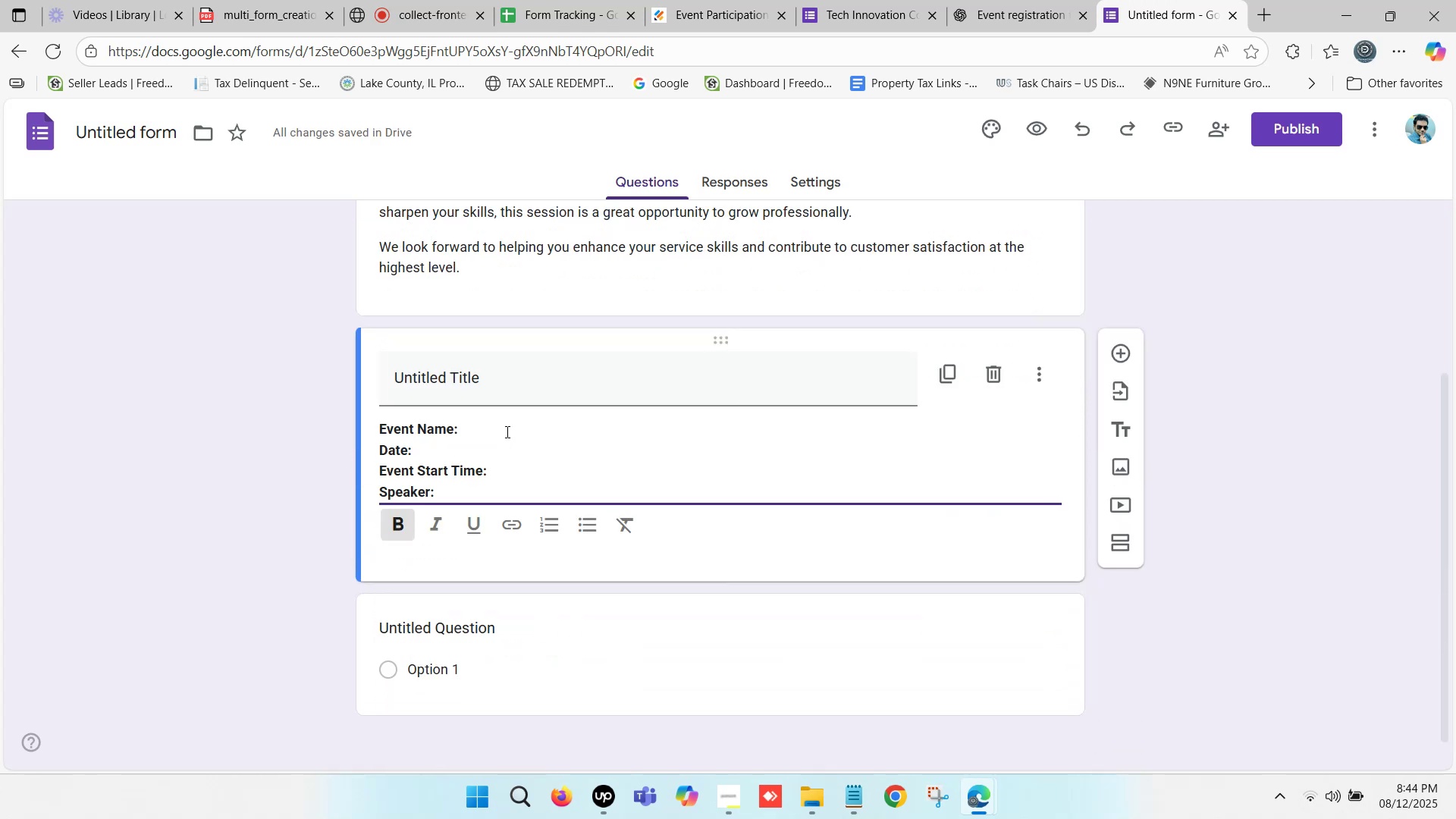 
left_click([506, 430])
 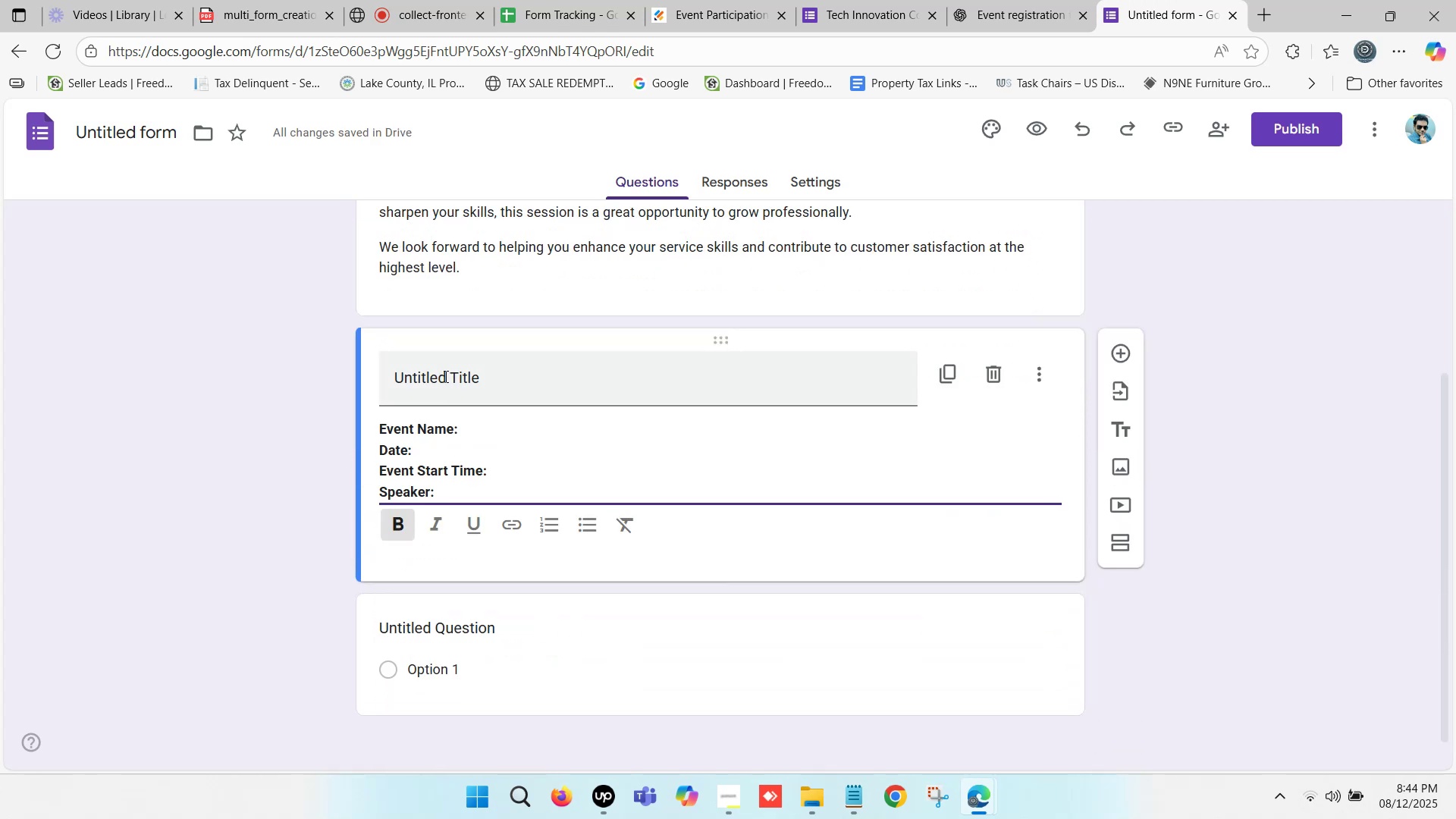 
left_click([444, 375])
 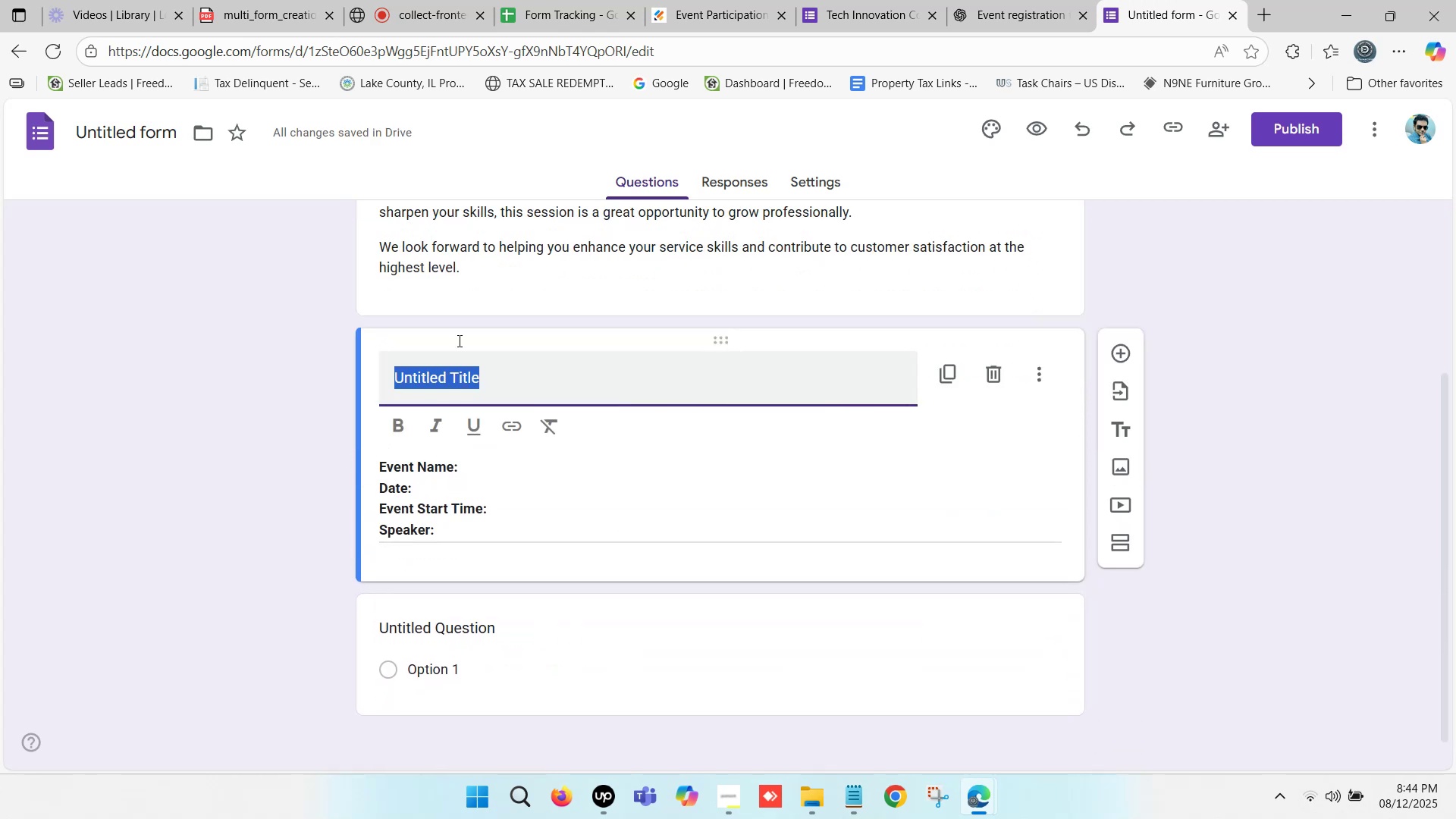 
left_click([690, 0])
 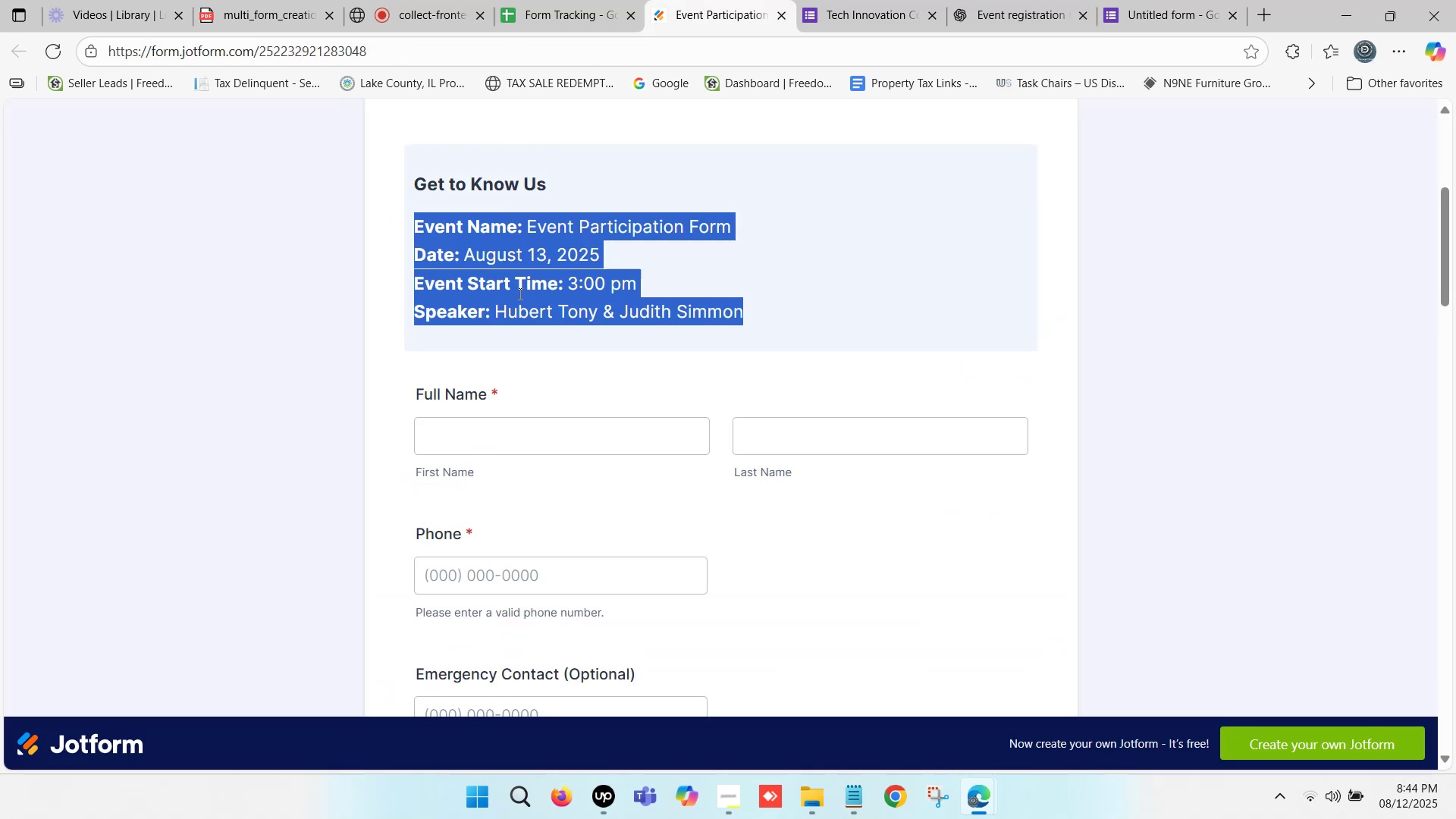 
scroll: coordinate [468, 287], scroll_direction: up, amount: 2.0
 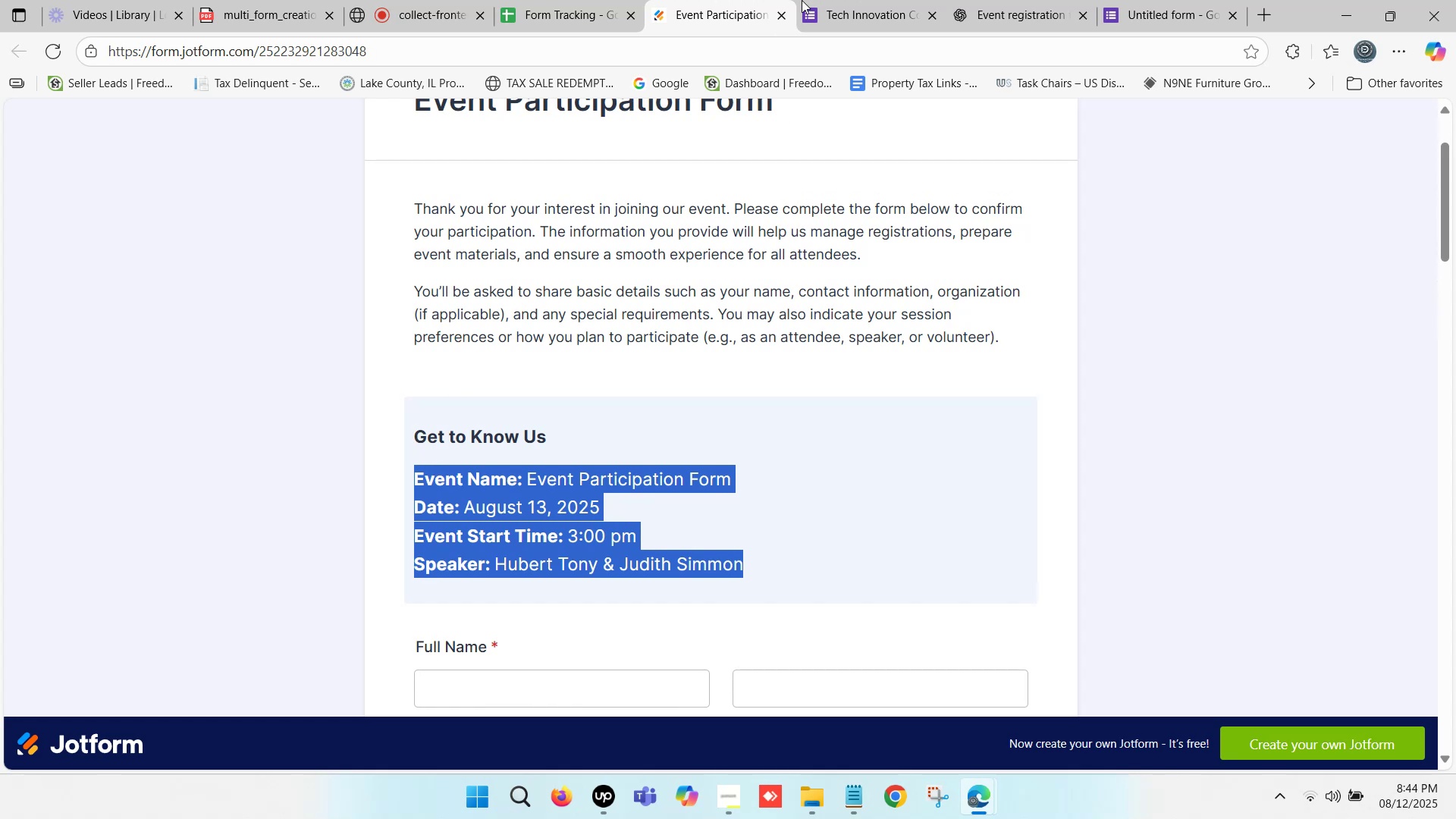 
left_click([1008, 0])
 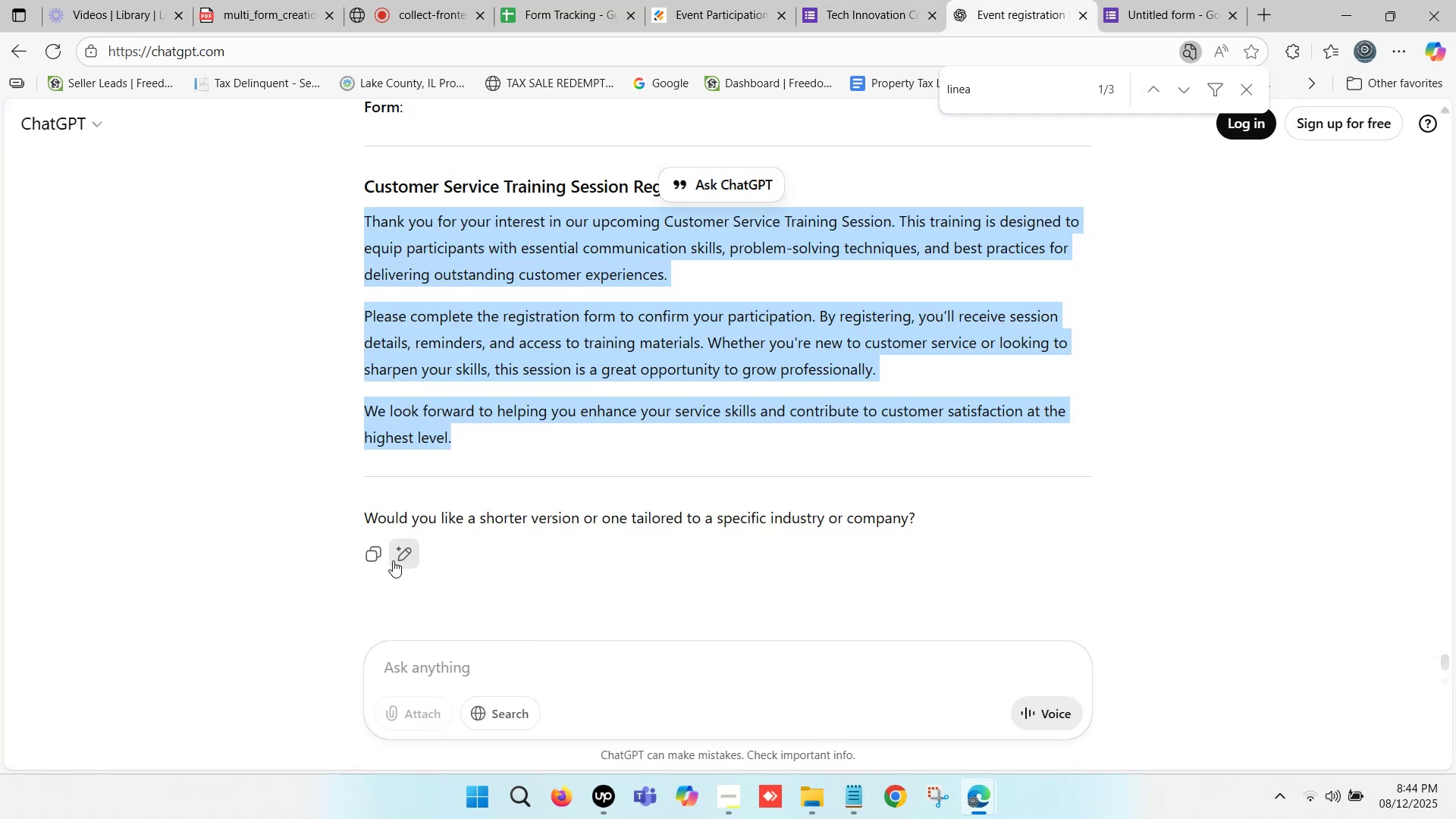 
left_click([427, 675])
 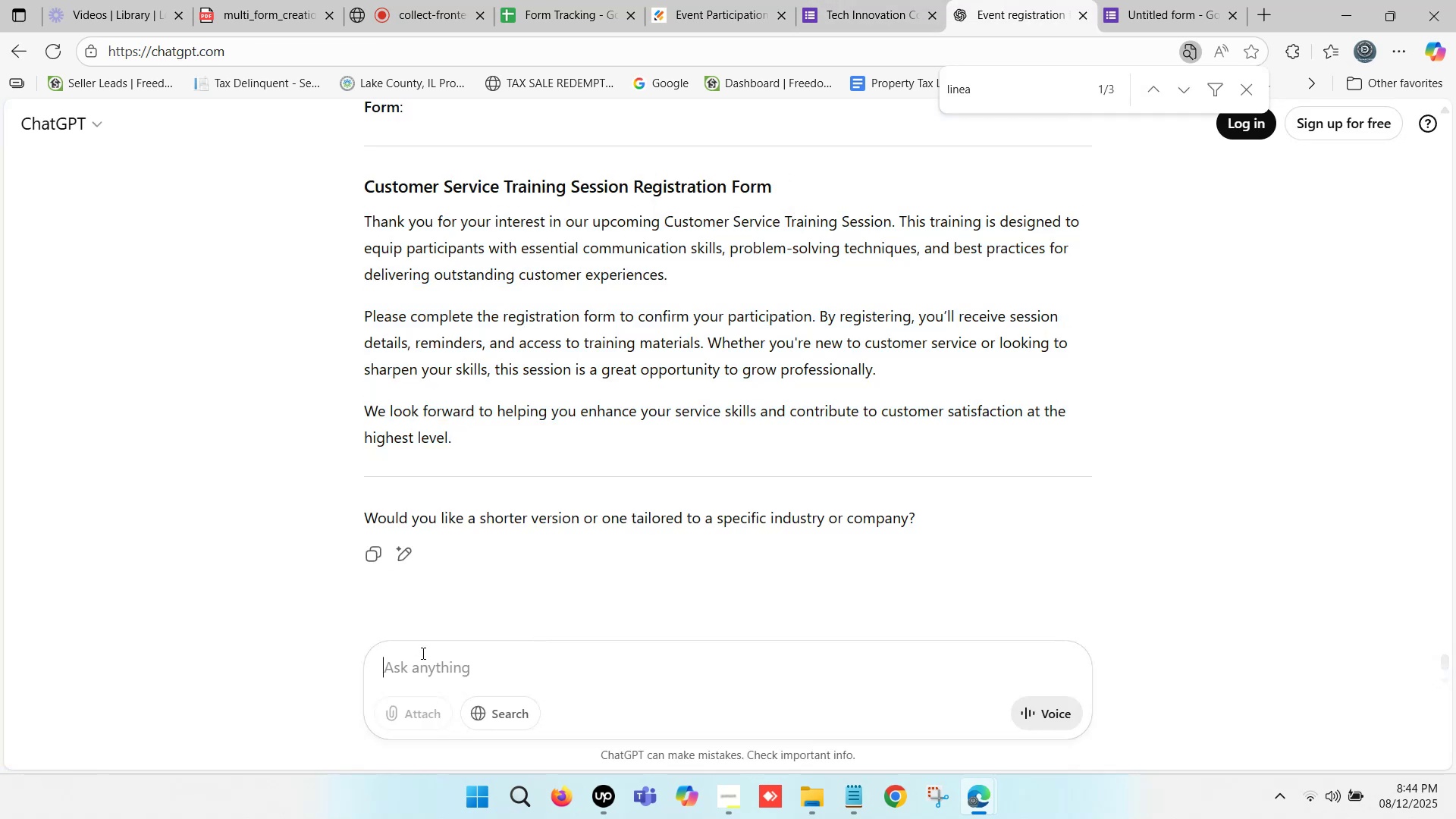 
type(Rewrite - About us)
 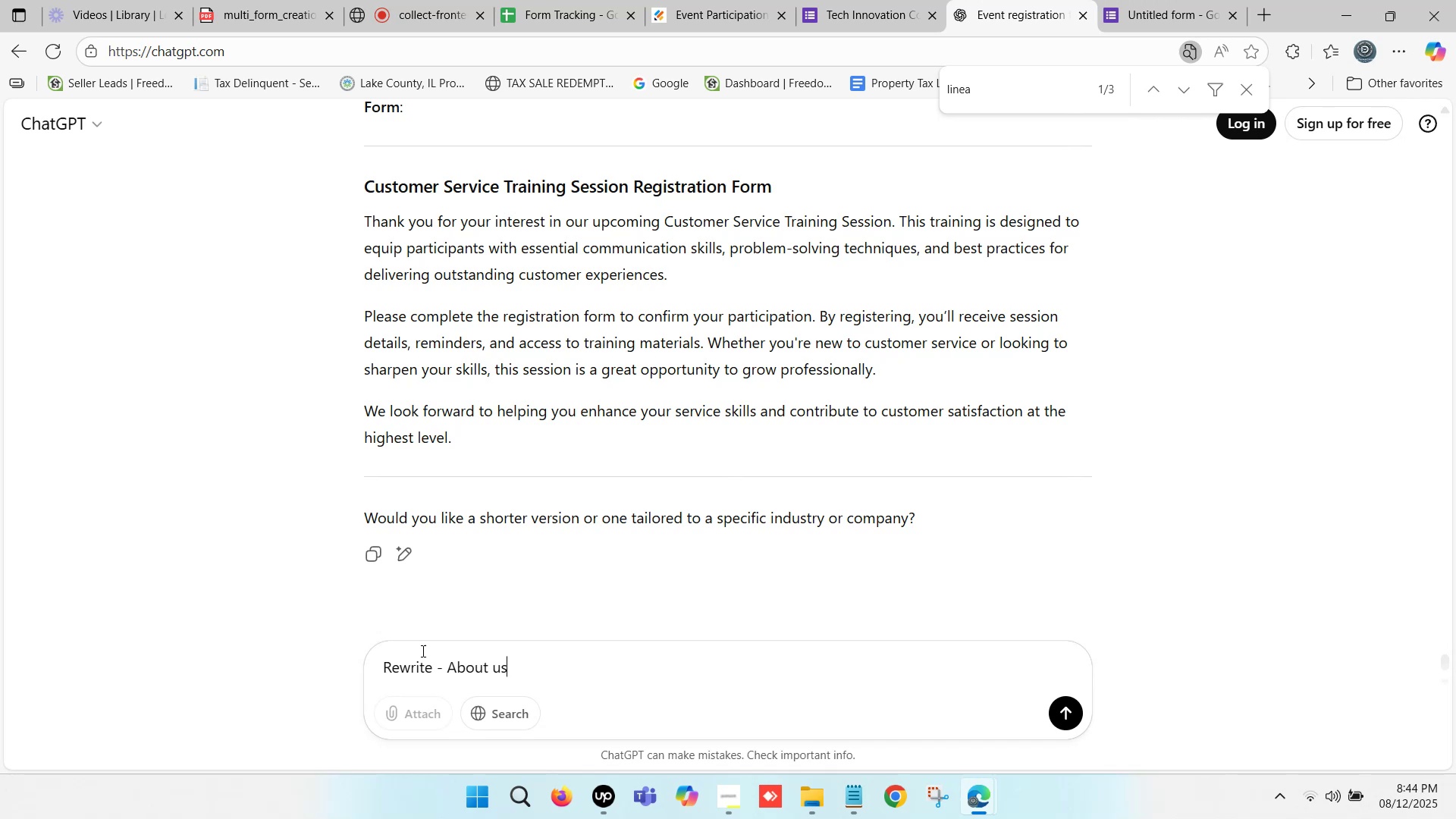 
key(Enter)
 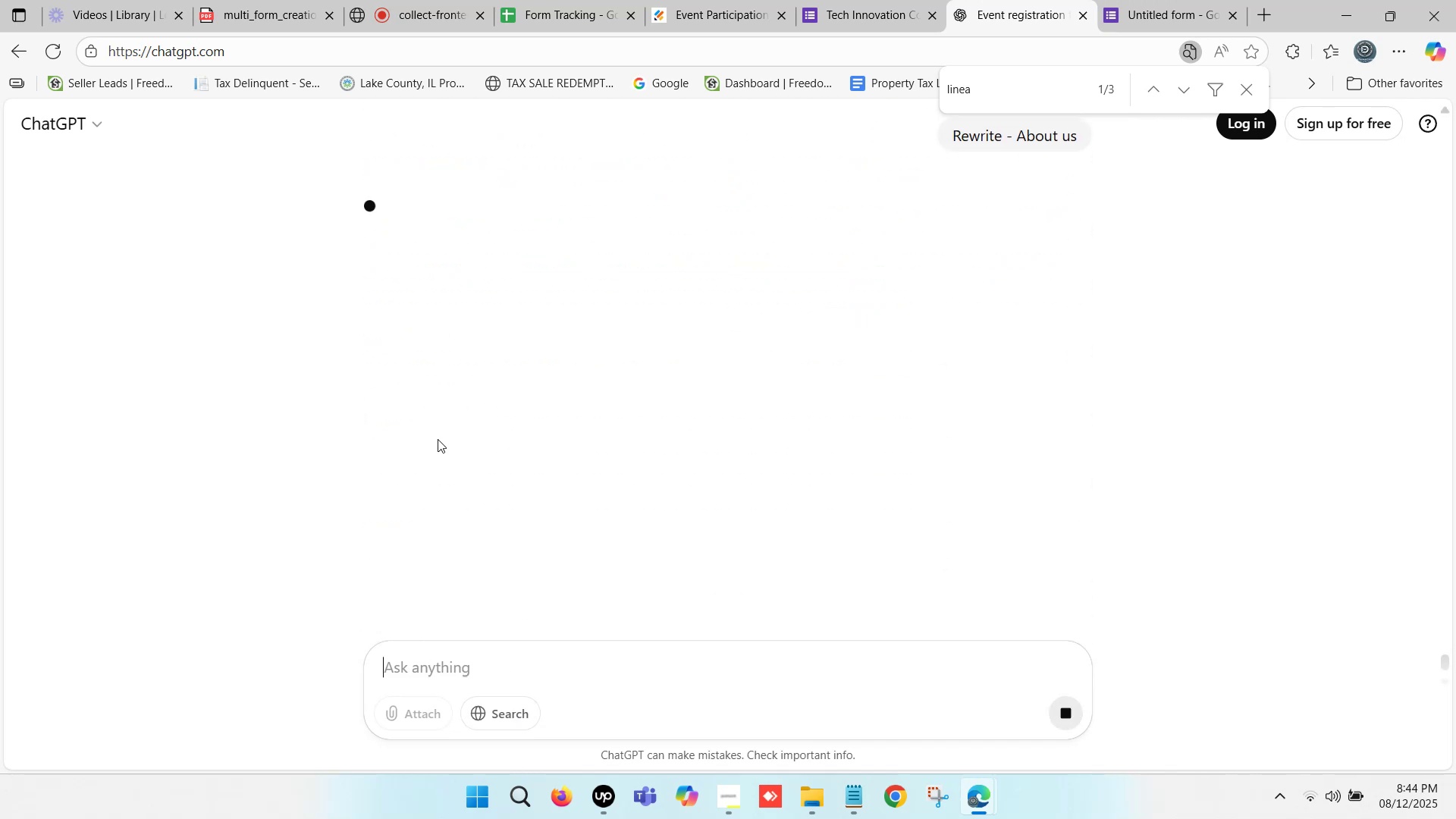 
wait(9.66)
 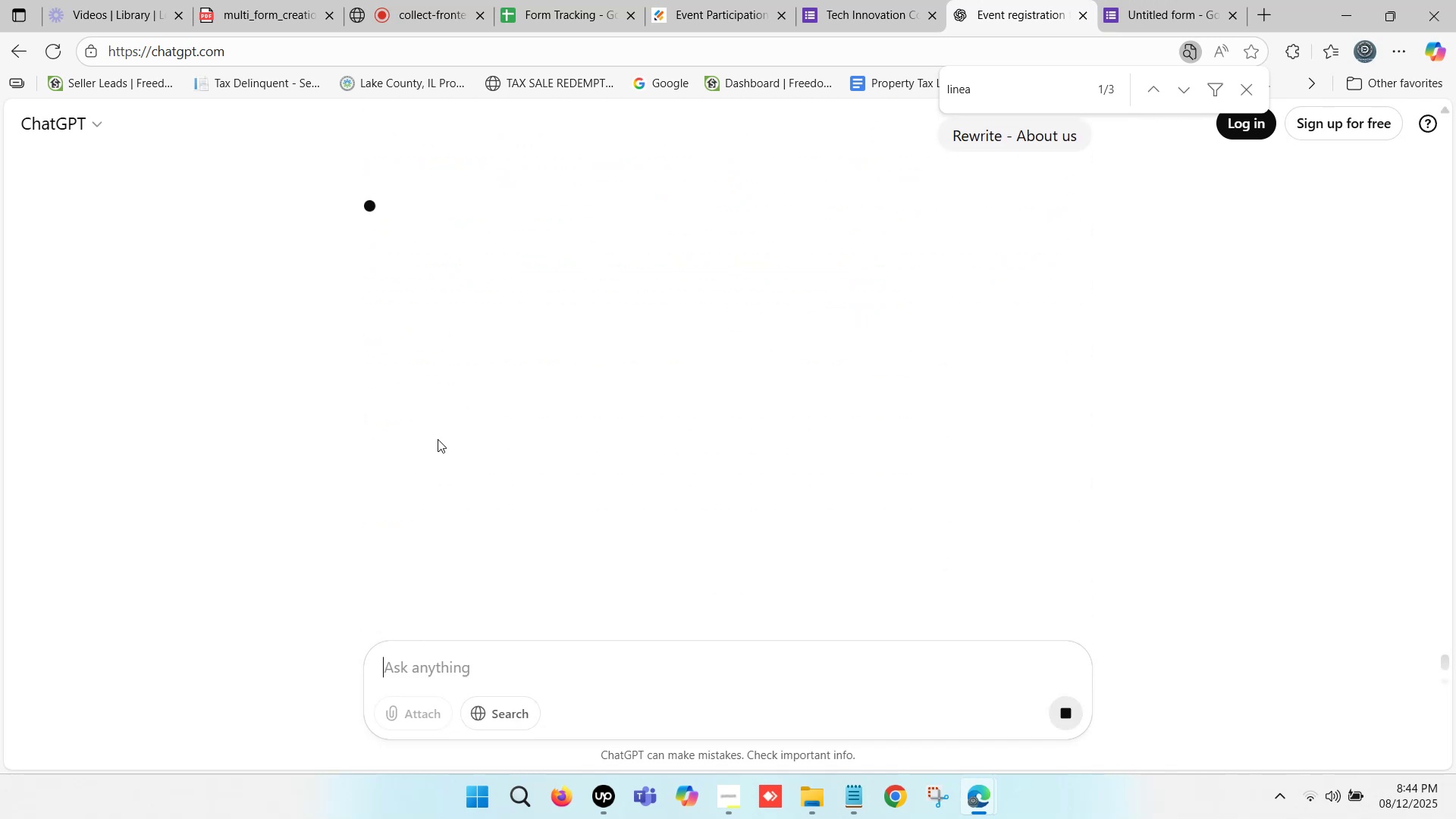 
mouse_move([430, 345])
 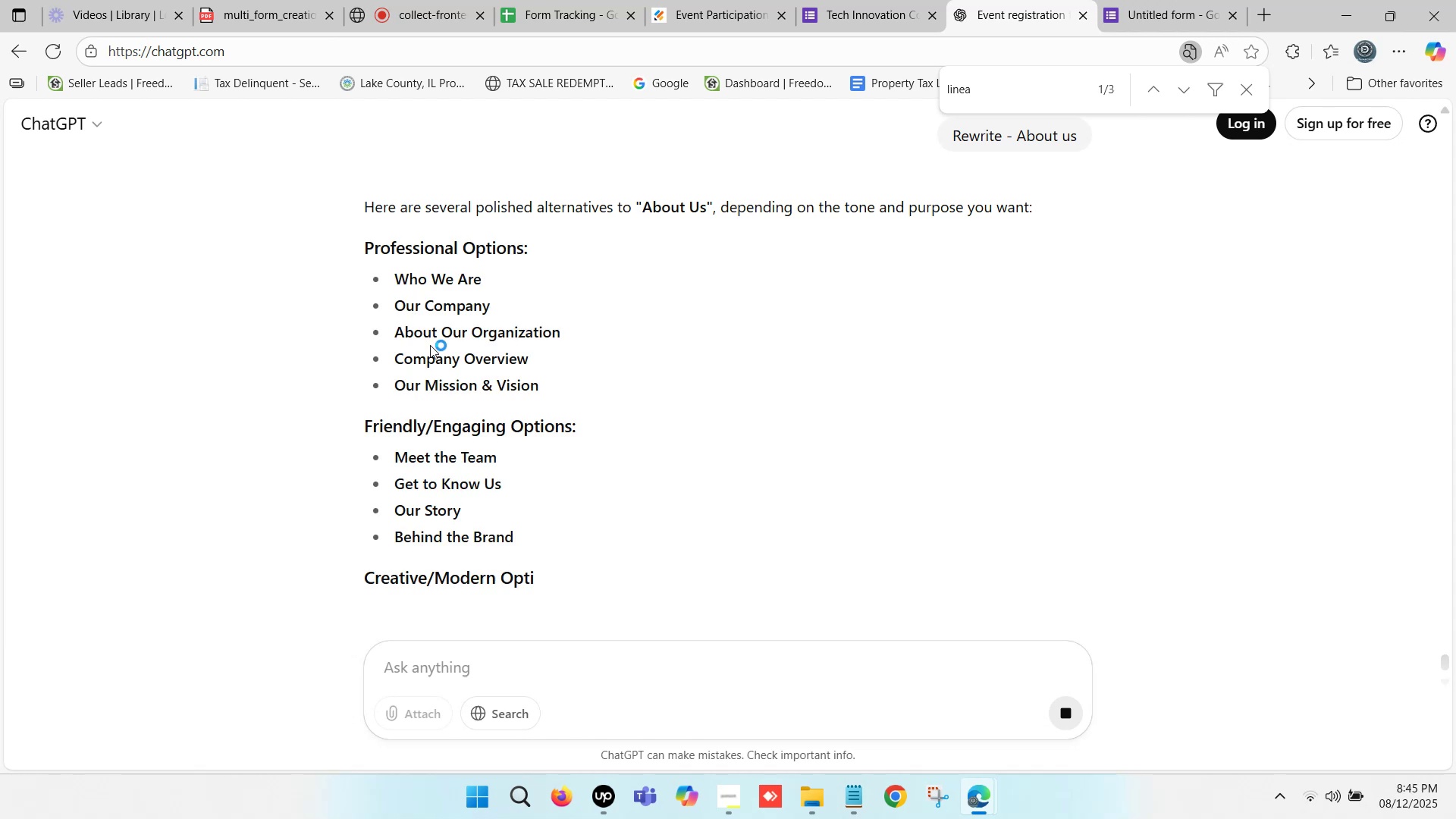 
scroll: coordinate [441, 434], scroll_direction: down, amount: 2.0
 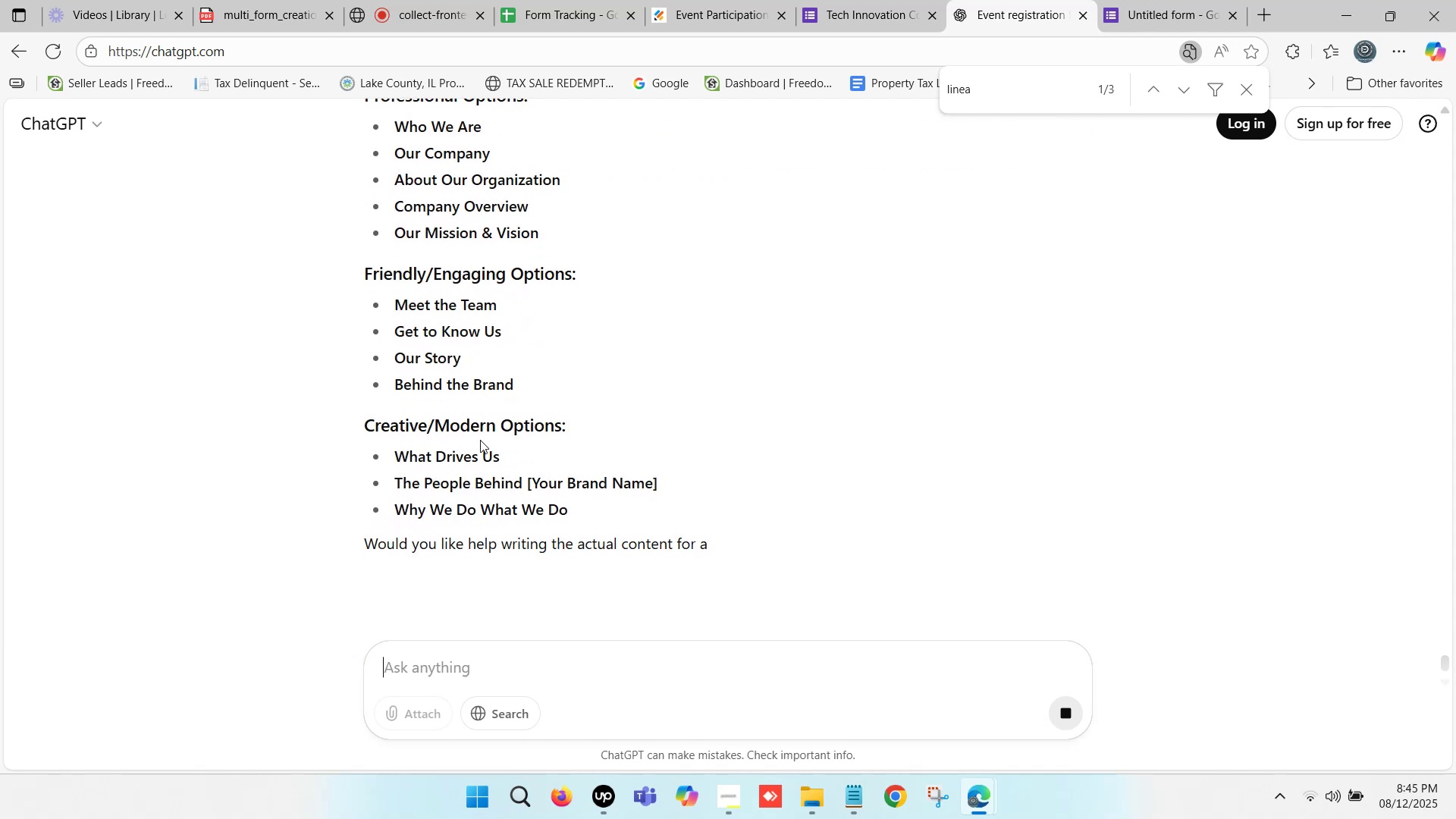 
scroll: coordinate [483, 440], scroll_direction: up, amount: 2.0
 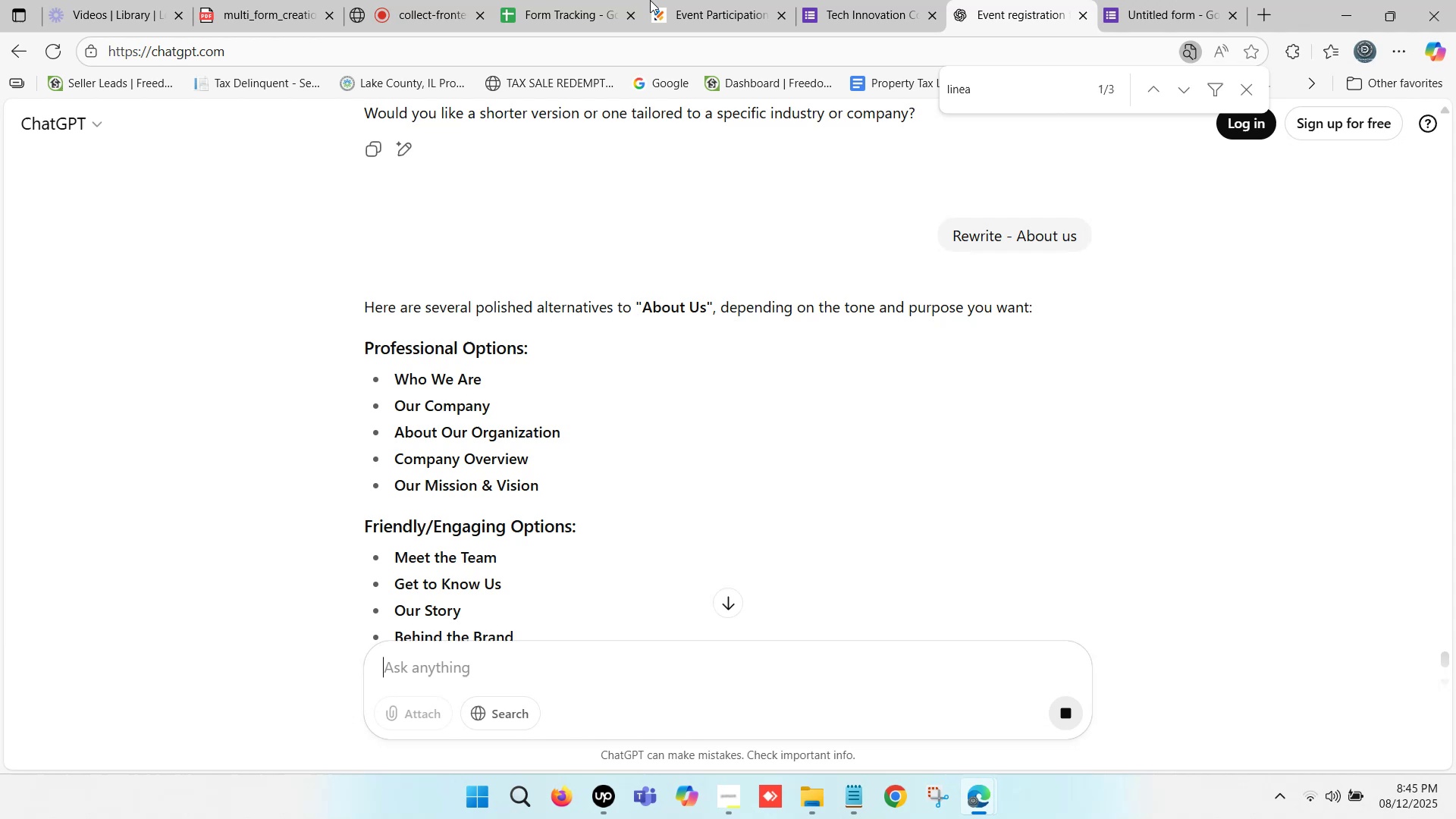 
left_click([714, 0])
 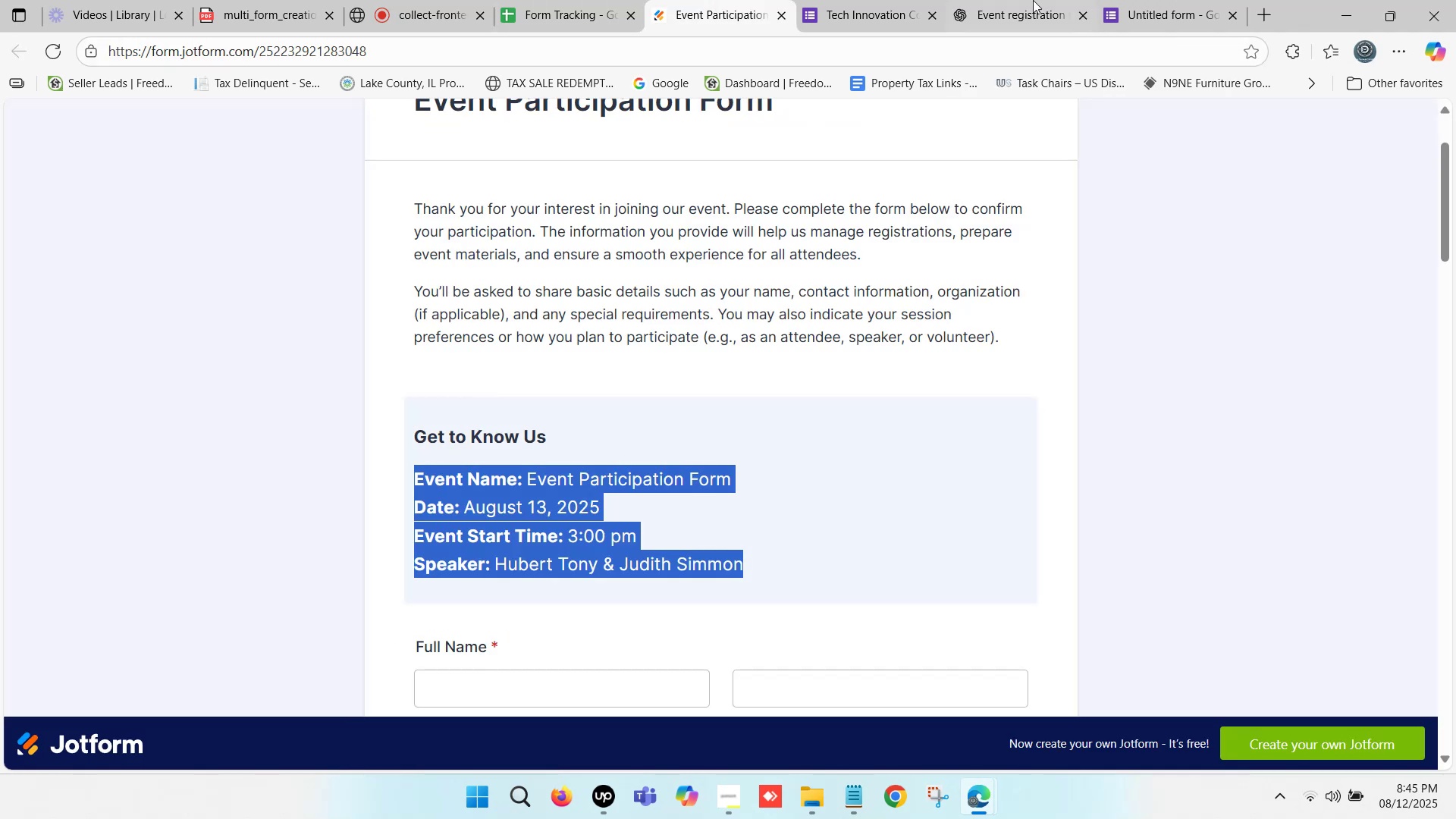 
left_click([1147, 0])
 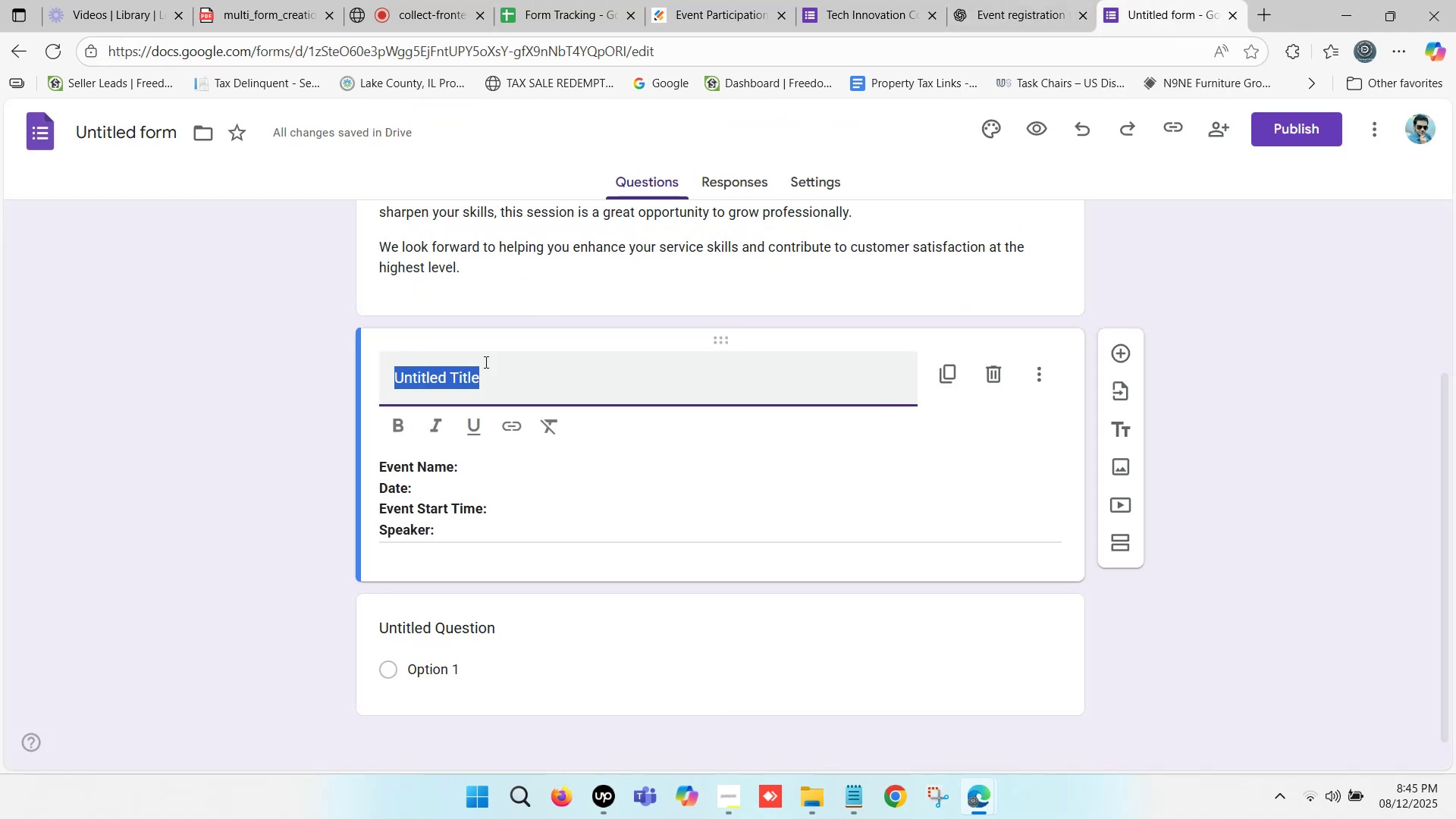 
left_click([1006, 0])
 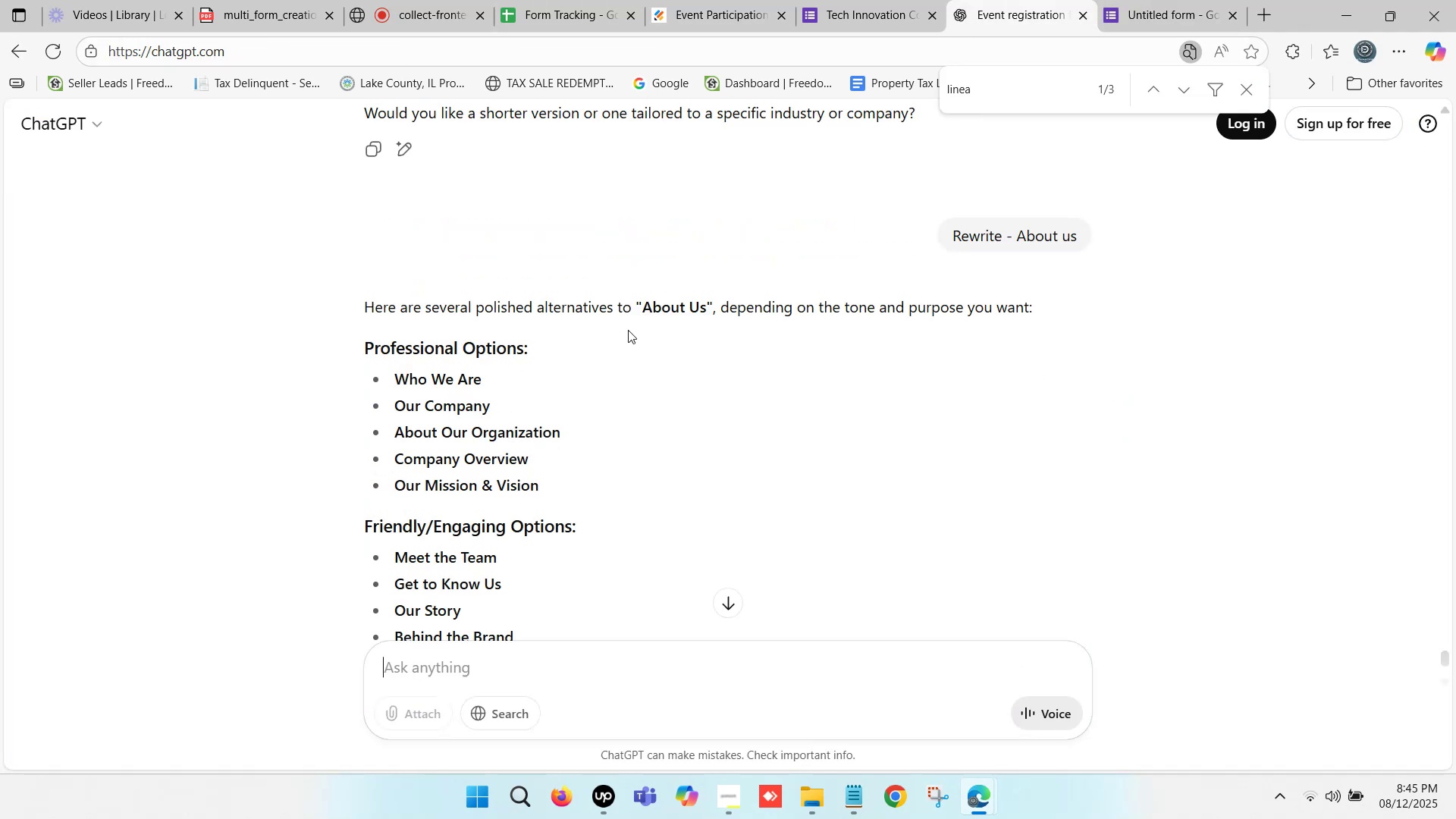 
left_click_drag(start_coordinate=[645, 306], to_coordinate=[705, 306])
 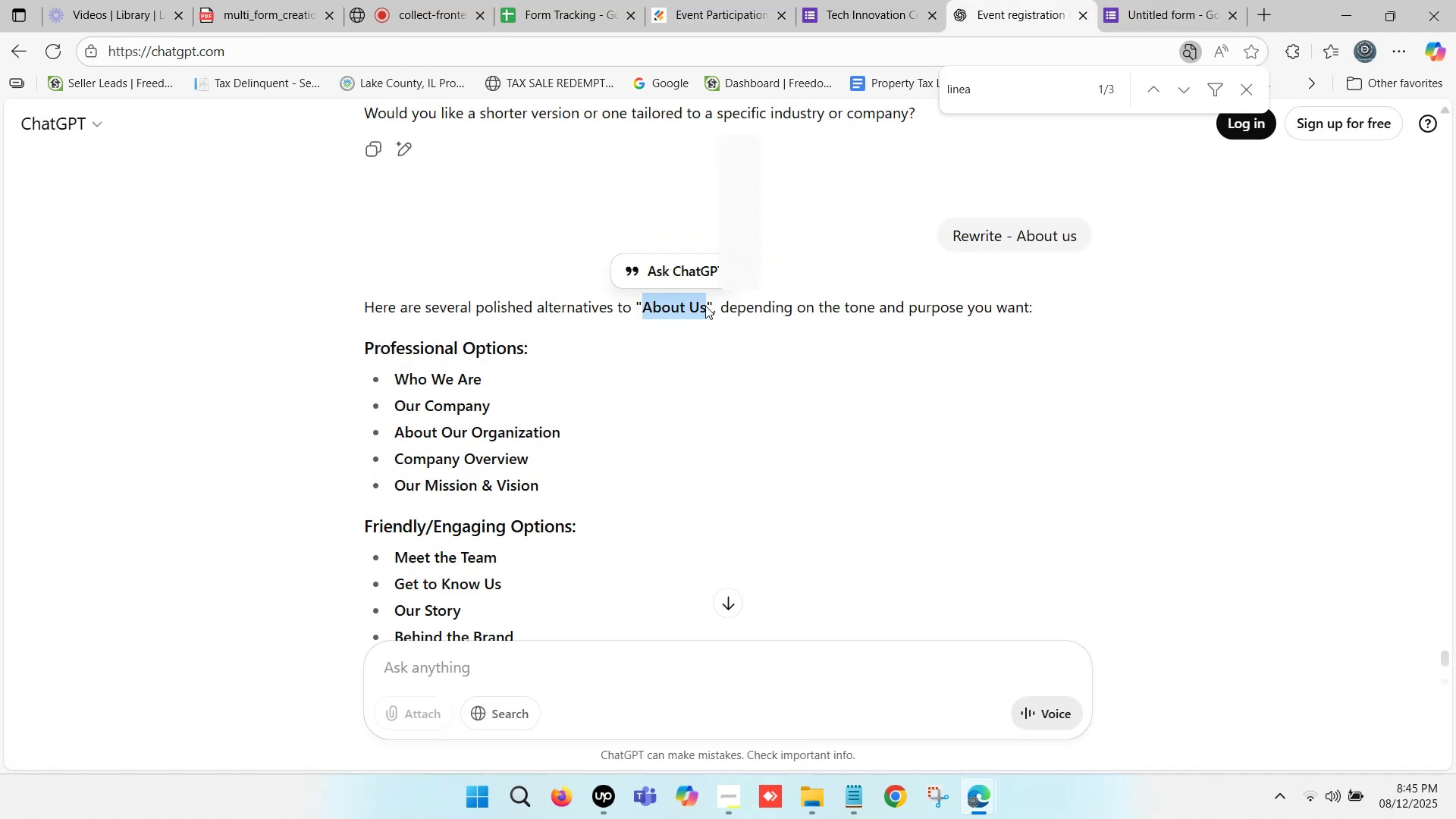 
key(Control+C)
 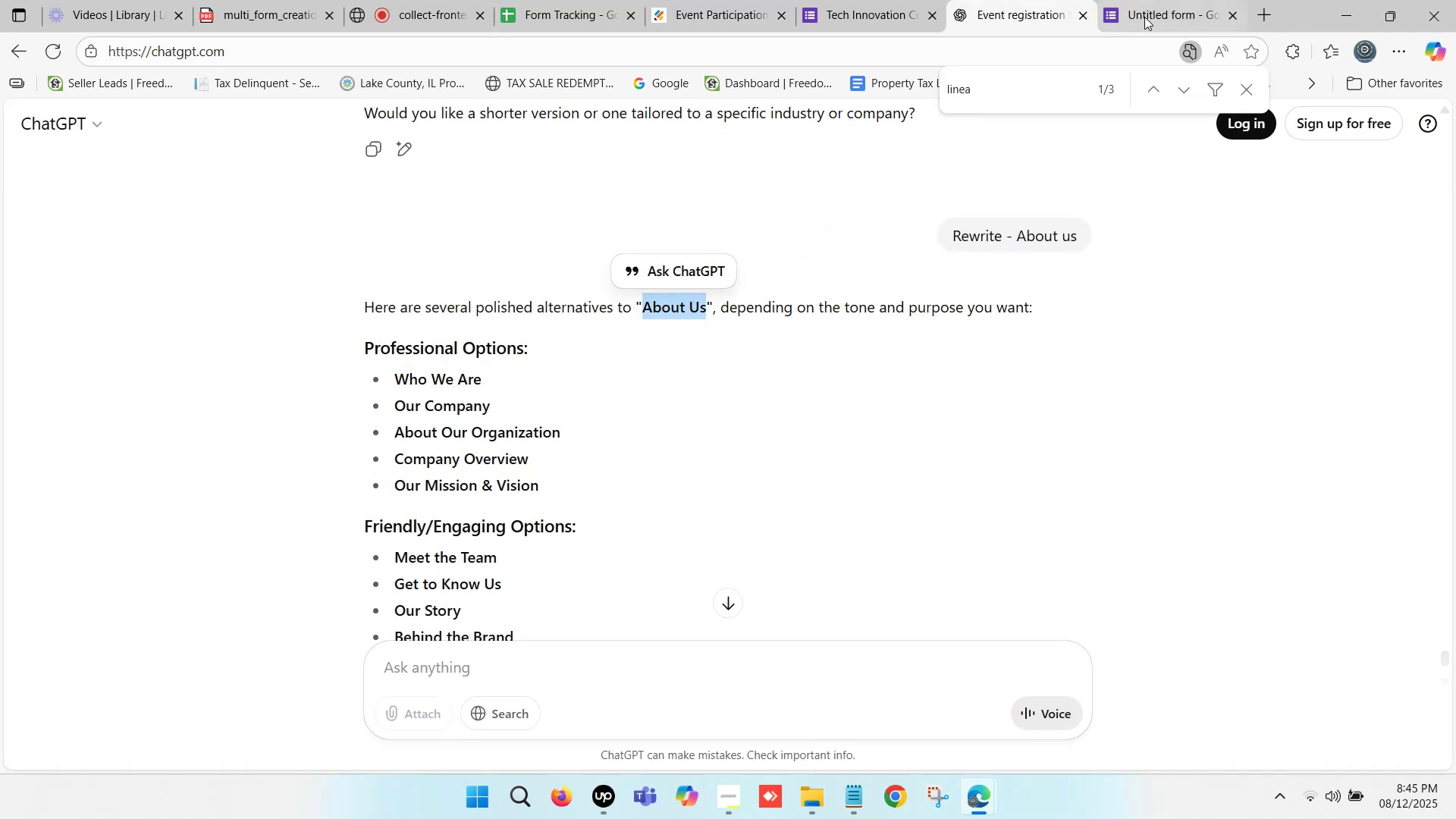 
left_click([1159, 0])
 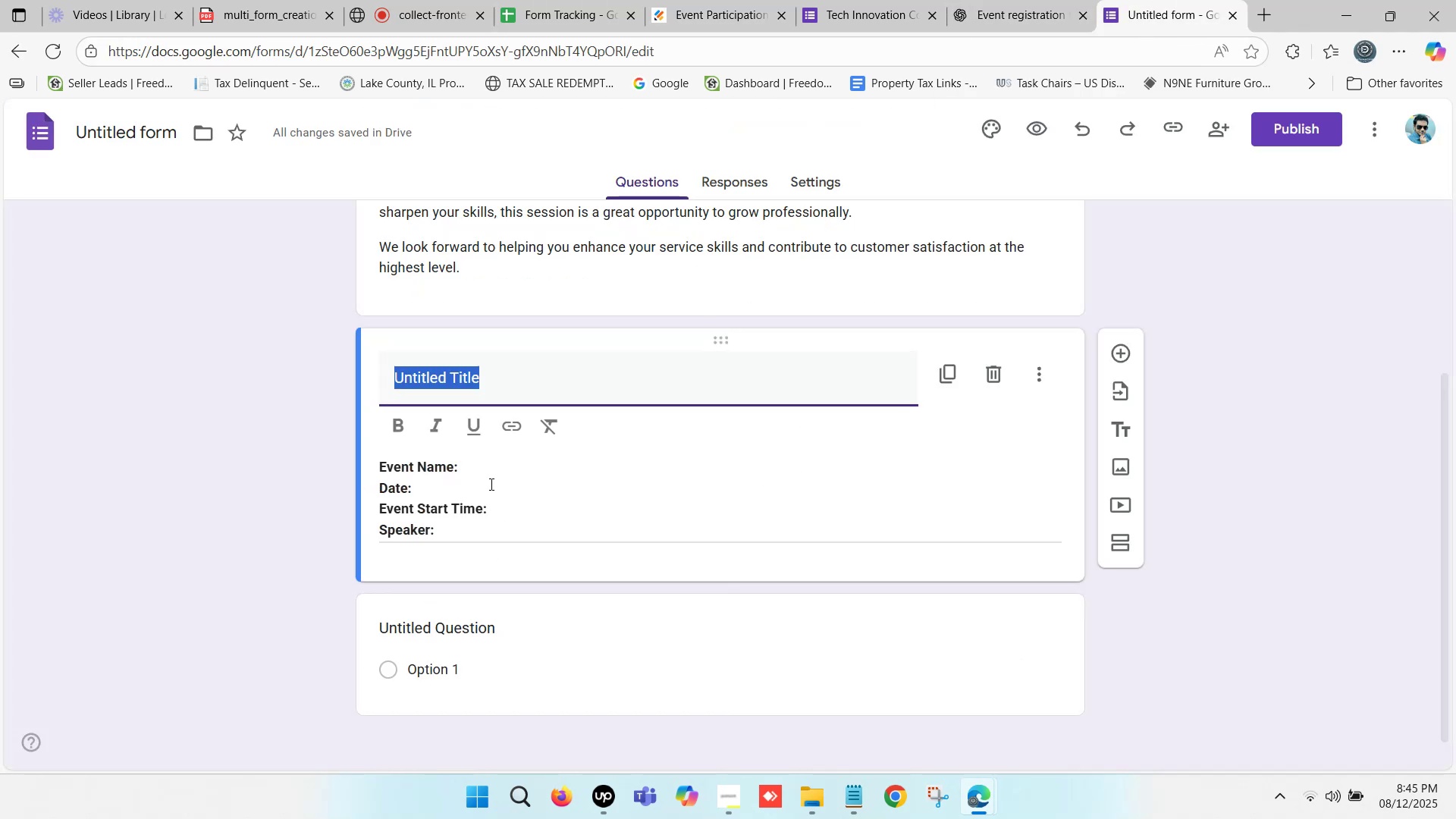 
key(Control+V)
 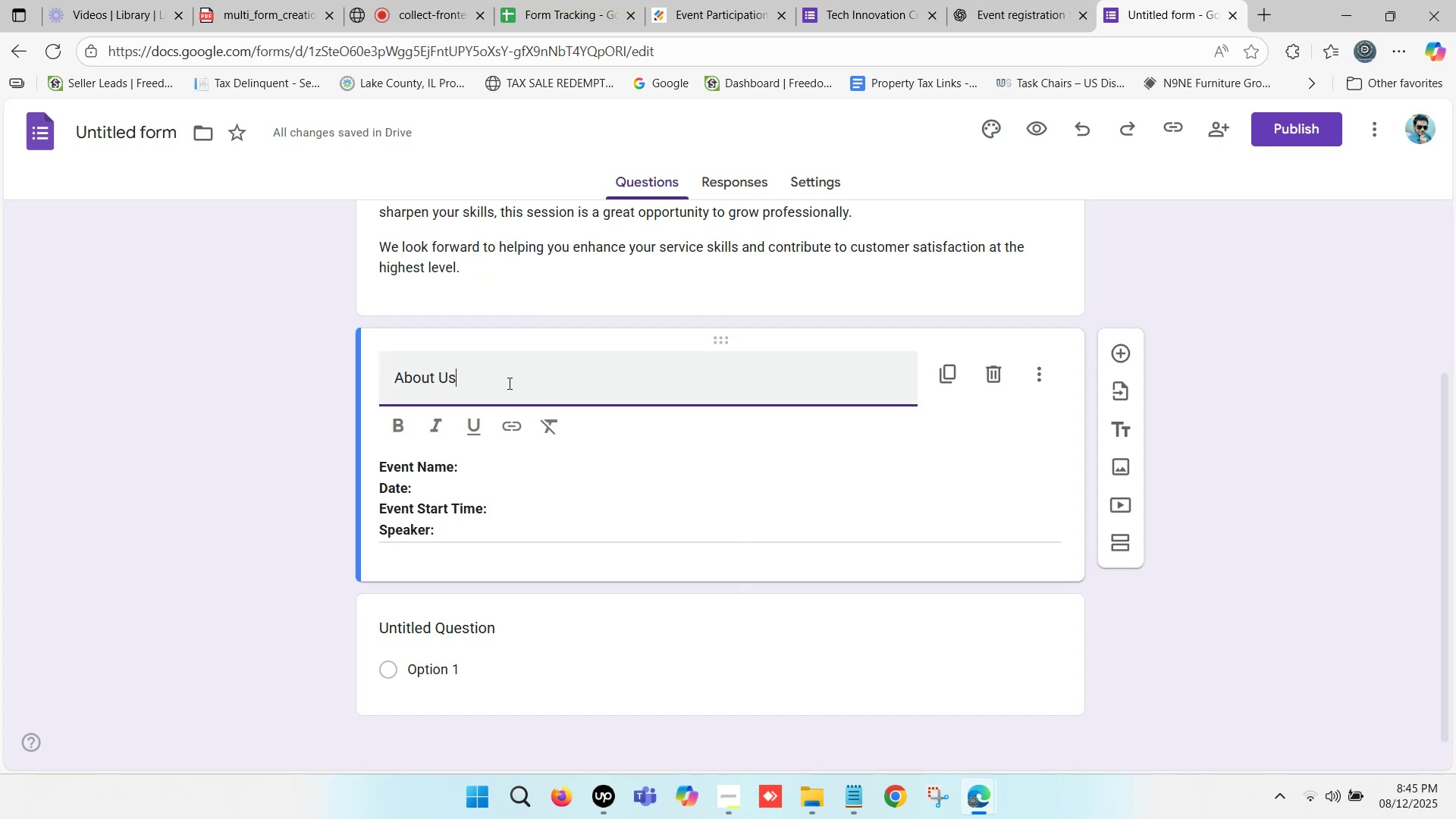 
left_click_drag(start_coordinate=[494, 379], to_coordinate=[366, 377])
 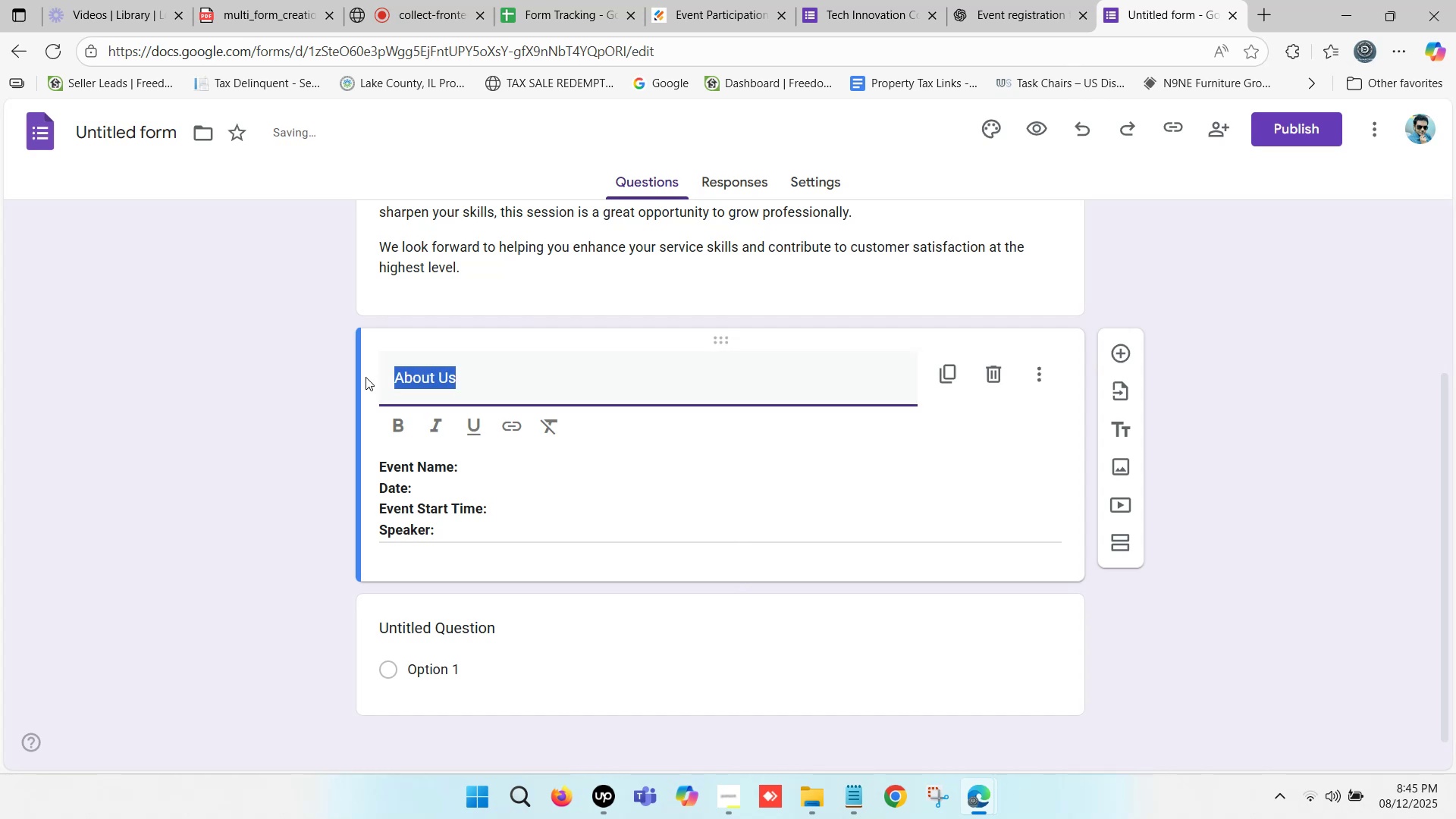 
key(Control+B)
 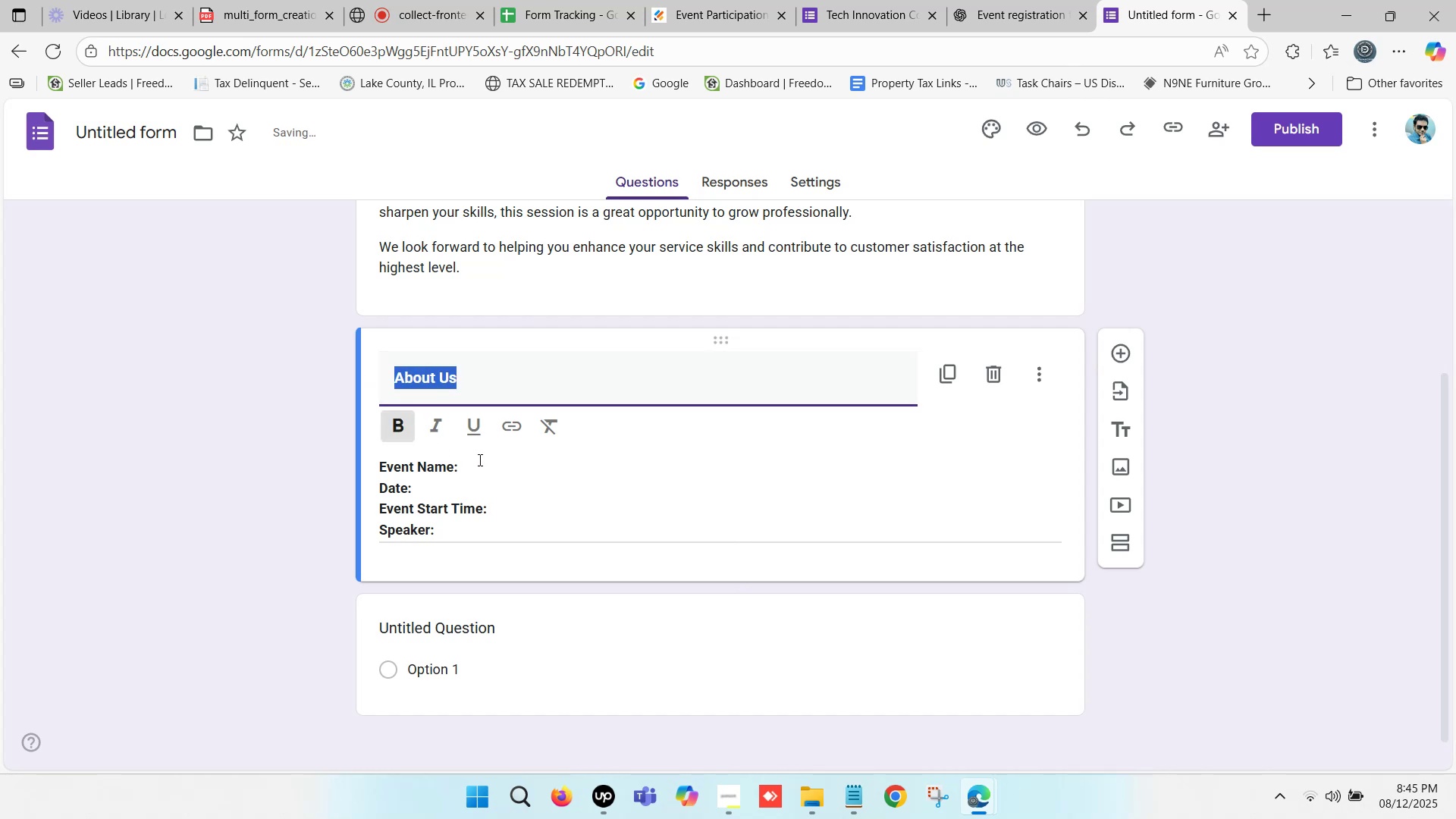 
left_click([479, 460])
 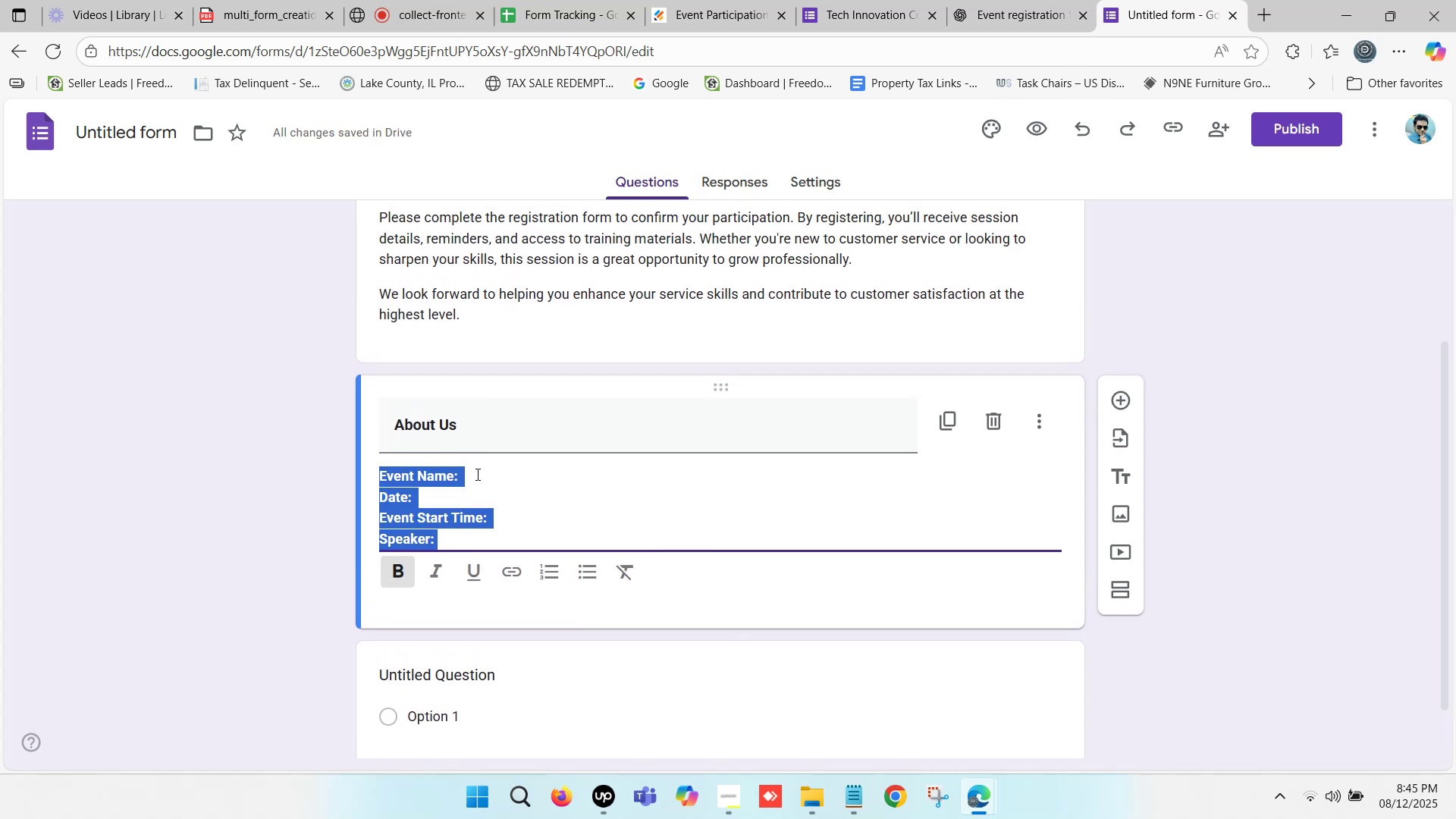 
left_click([476, 474])
 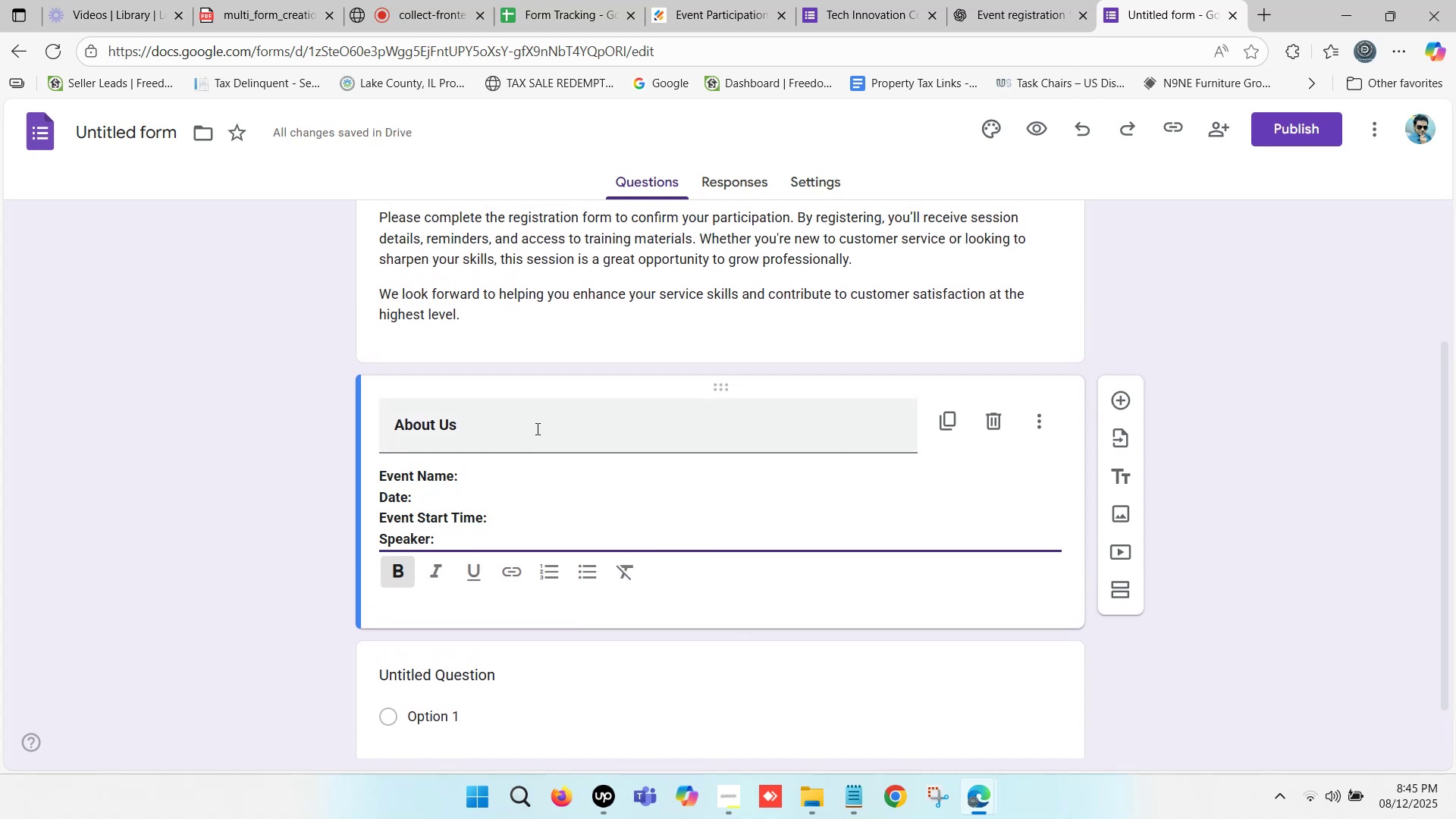 
scroll: coordinate [550, 394], scroll_direction: up, amount: 2.0
 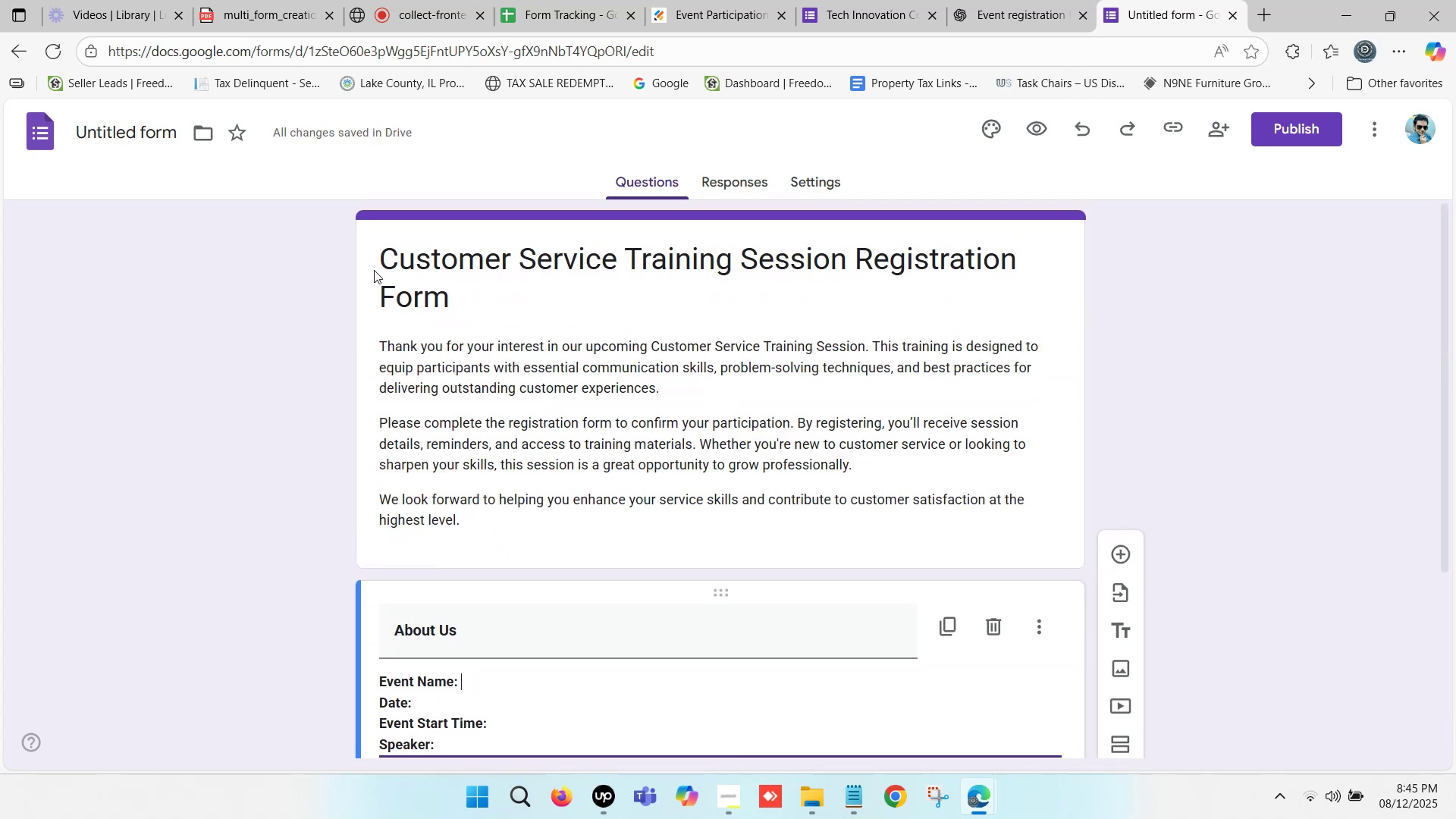 
left_click_drag(start_coordinate=[381, 256], to_coordinate=[446, 303])
 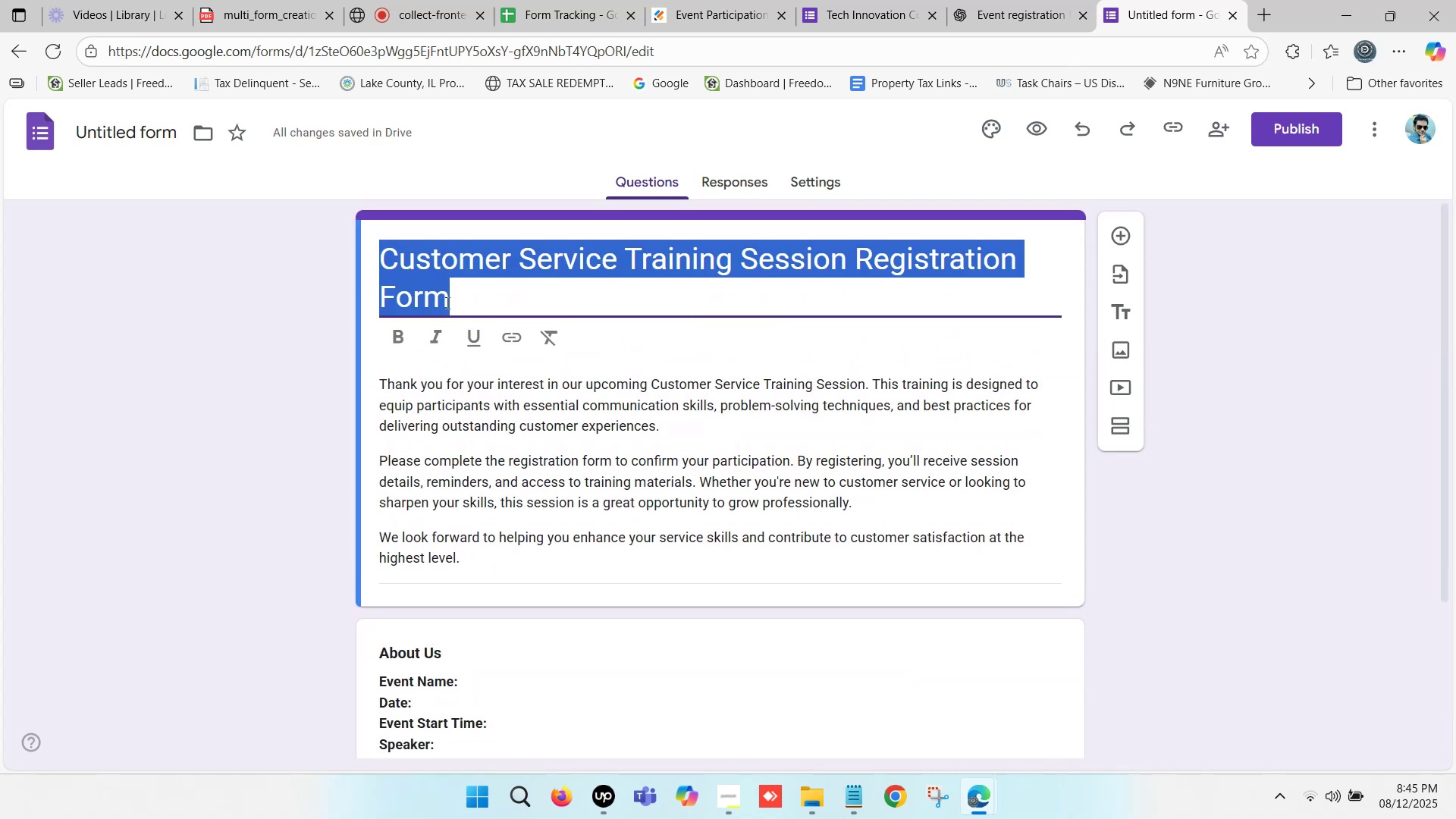 
key(Control+C)
 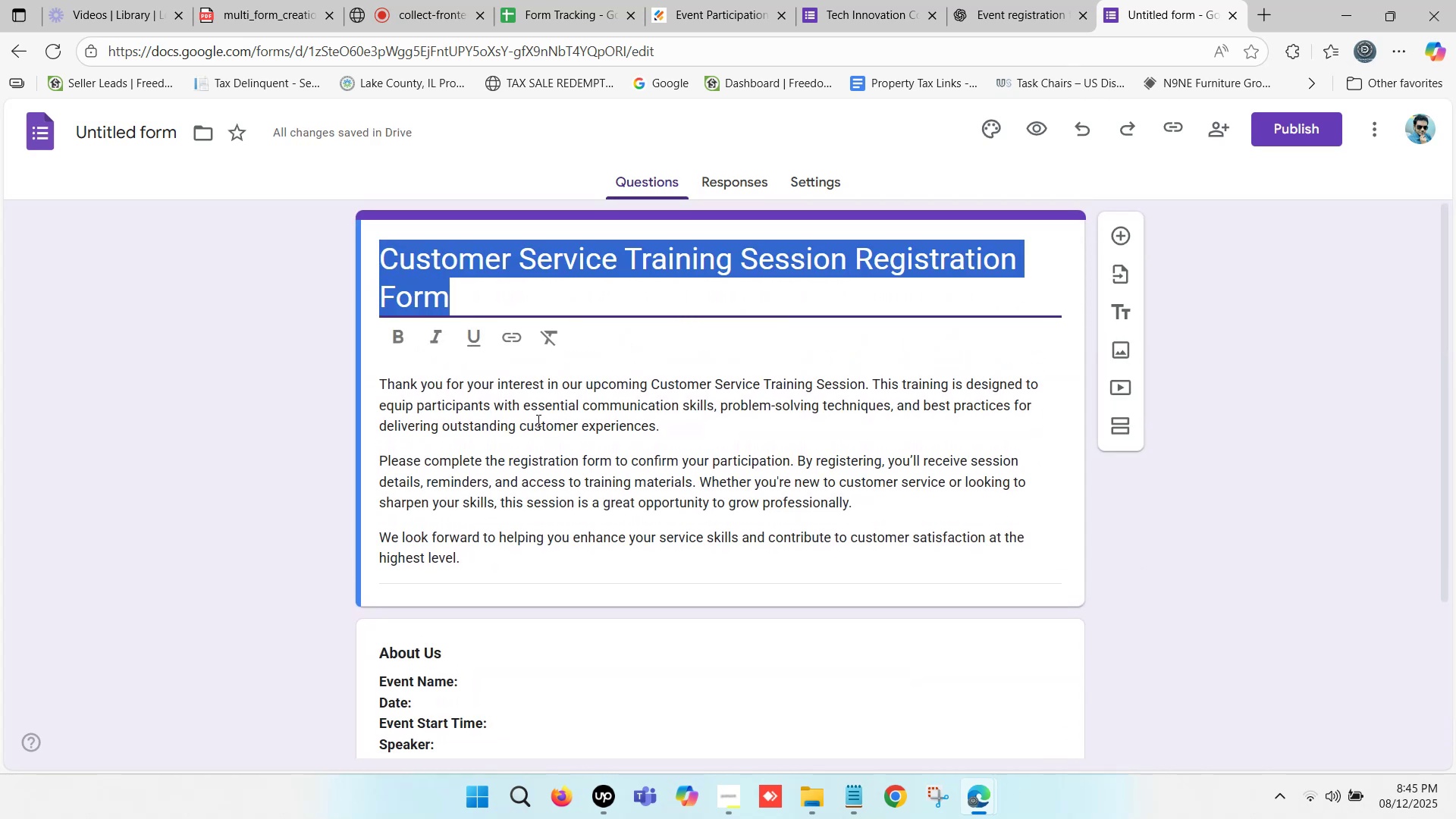 
scroll: coordinate [535, 437], scroll_direction: down, amount: 1.0
 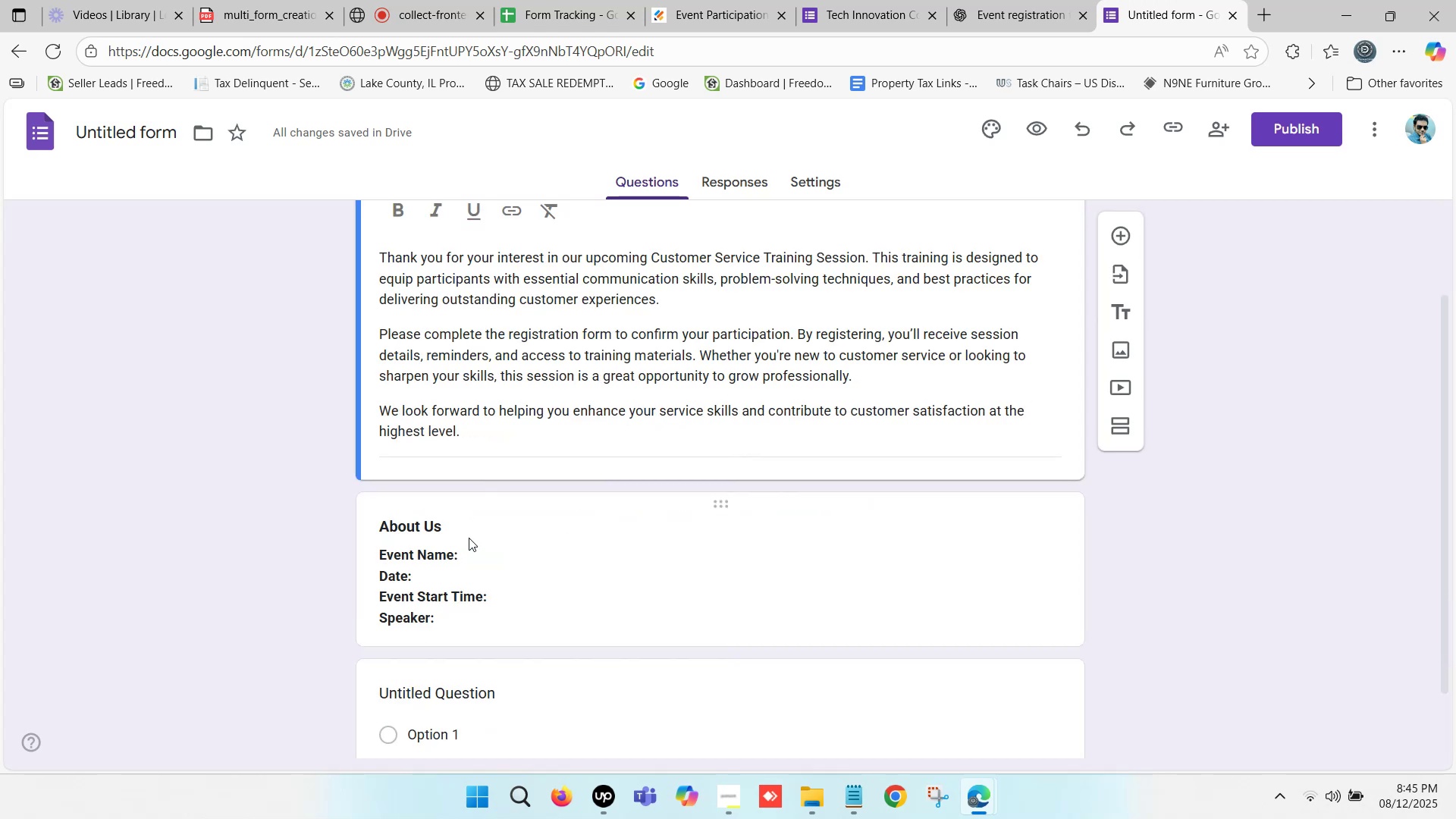 
left_click([491, 527])
 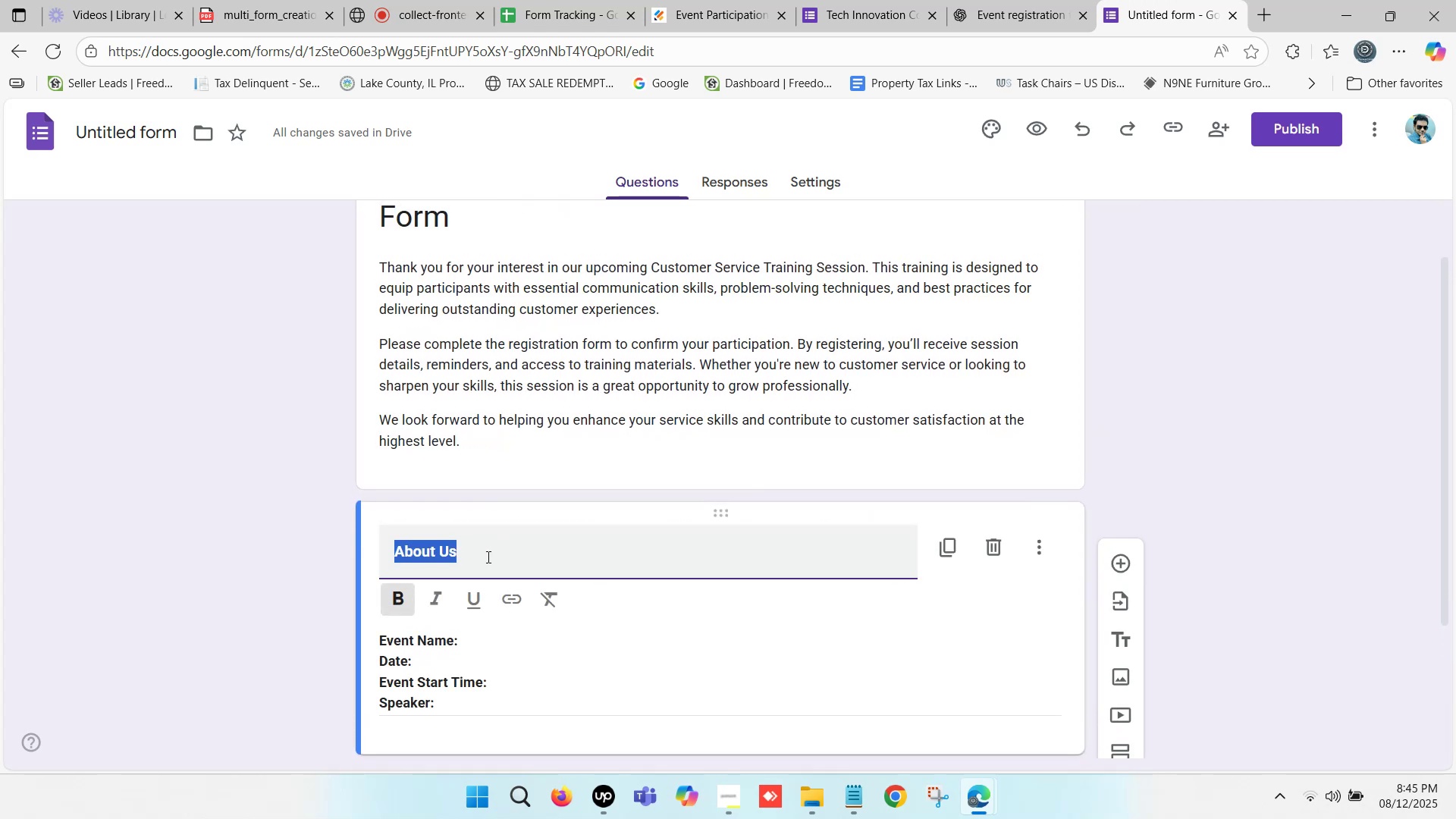 
scroll: coordinate [450, 580], scroll_direction: down, amount: 1.0
 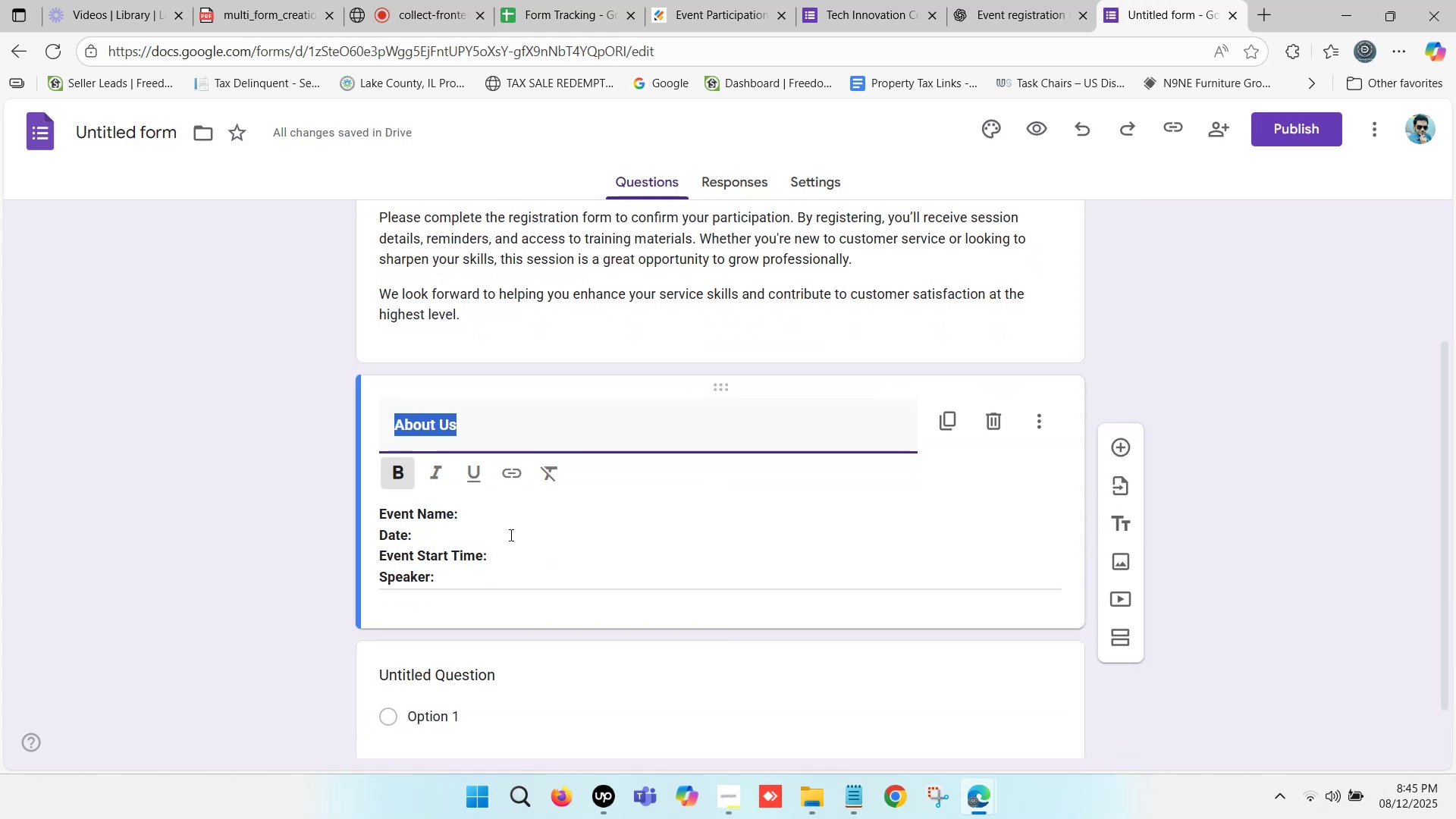 
left_click([519, 521])
 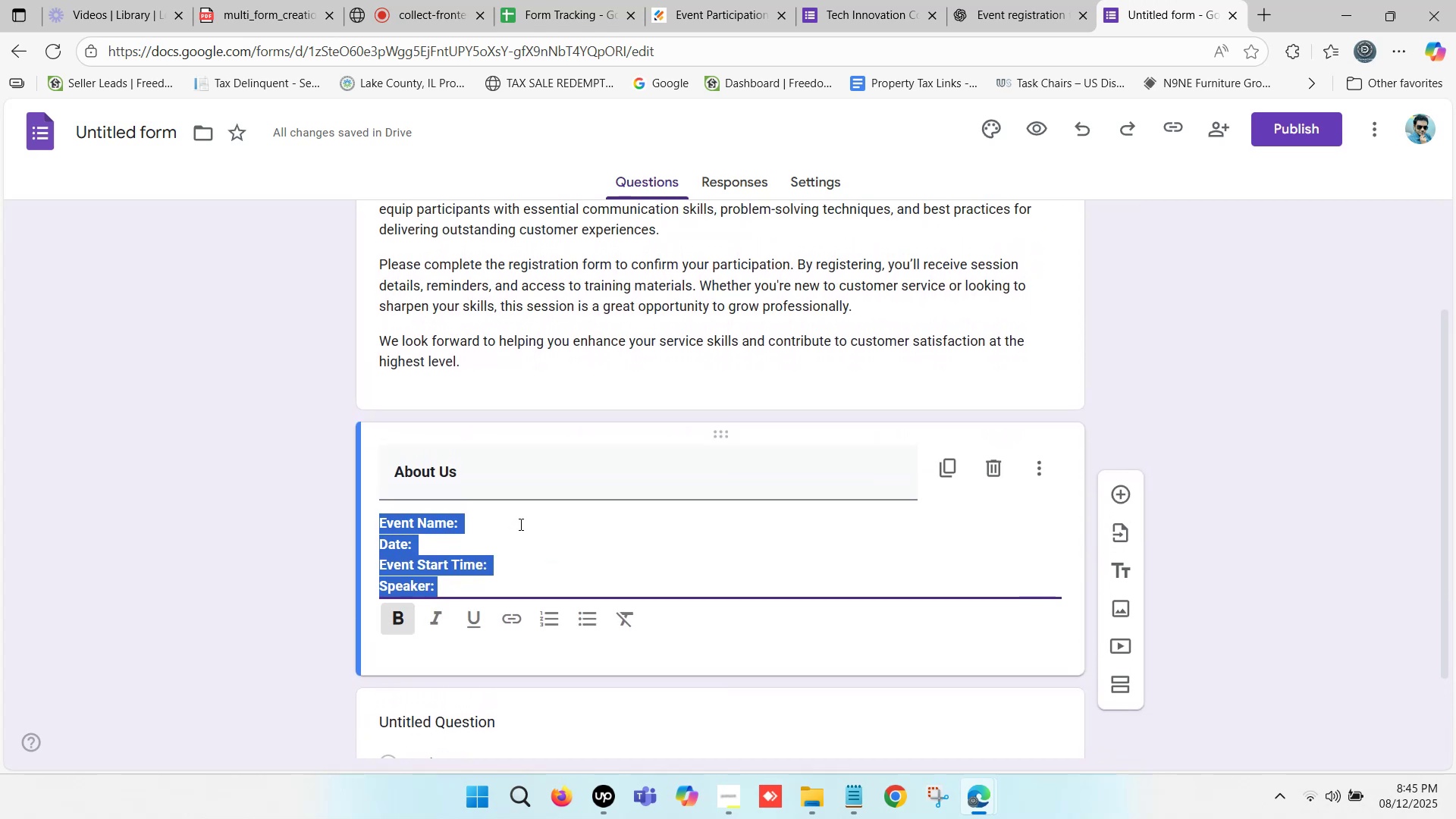 
left_click([526, 524])
 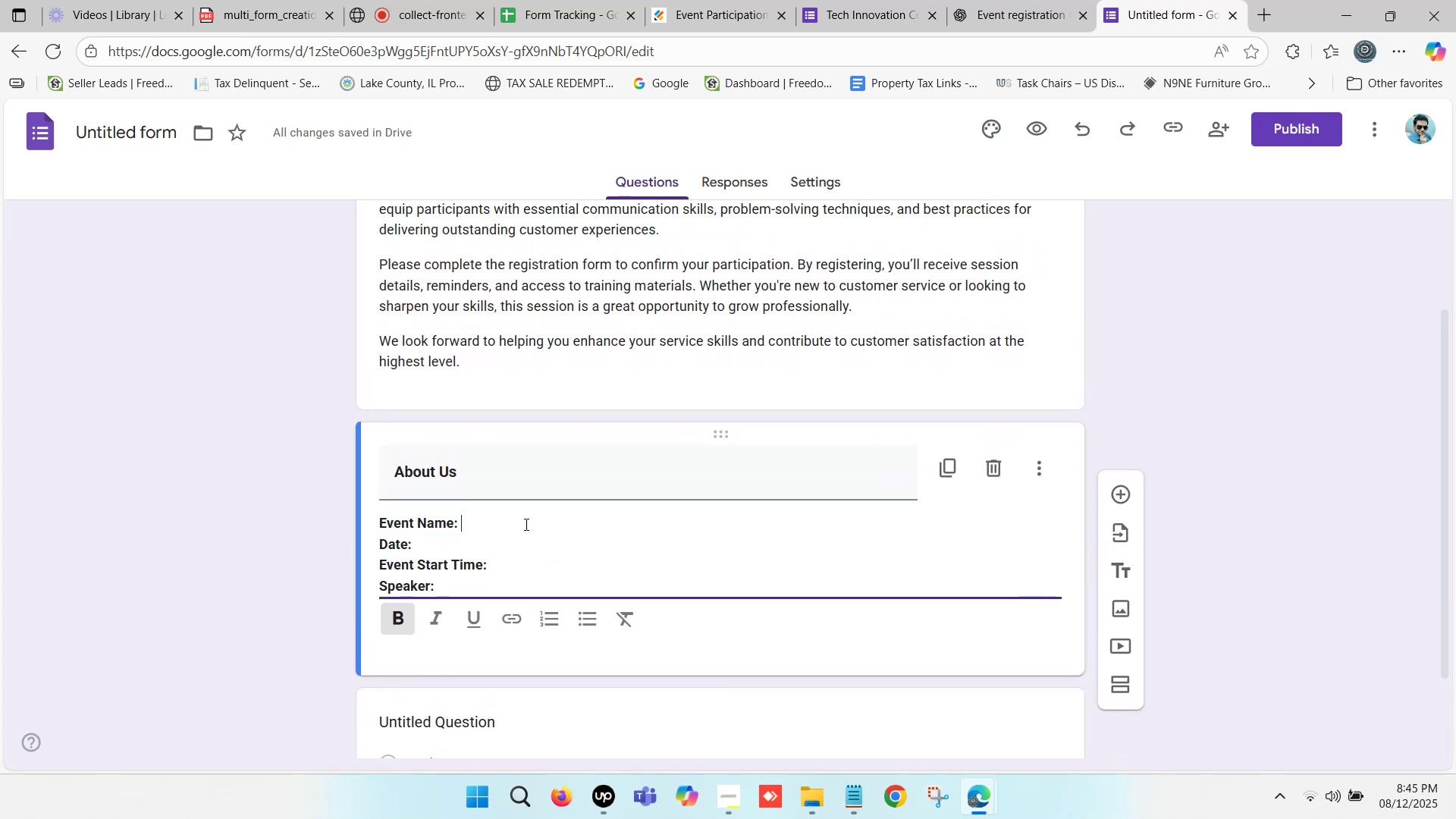 
key(Control+V)
 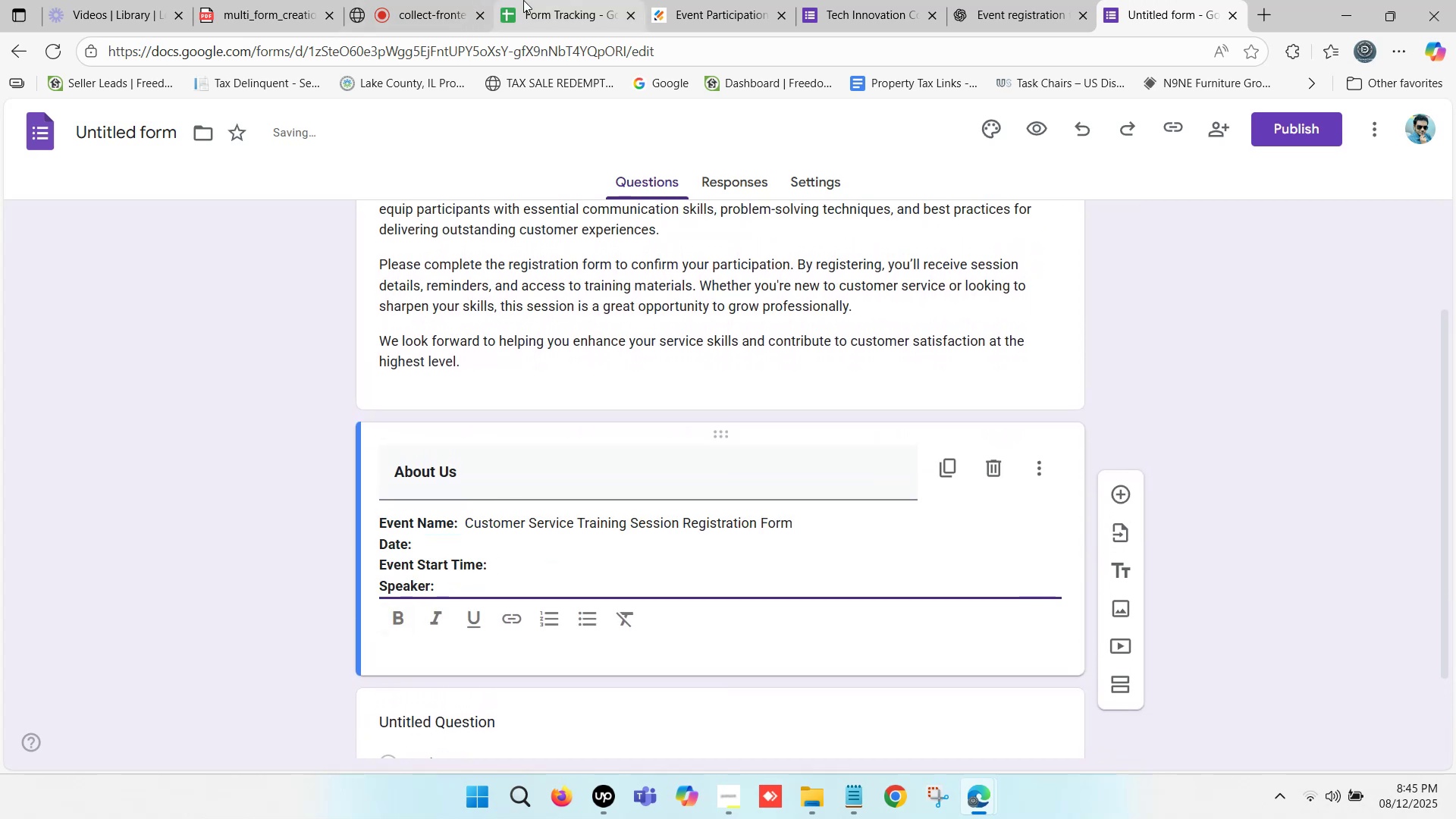 
left_click([526, 0])
 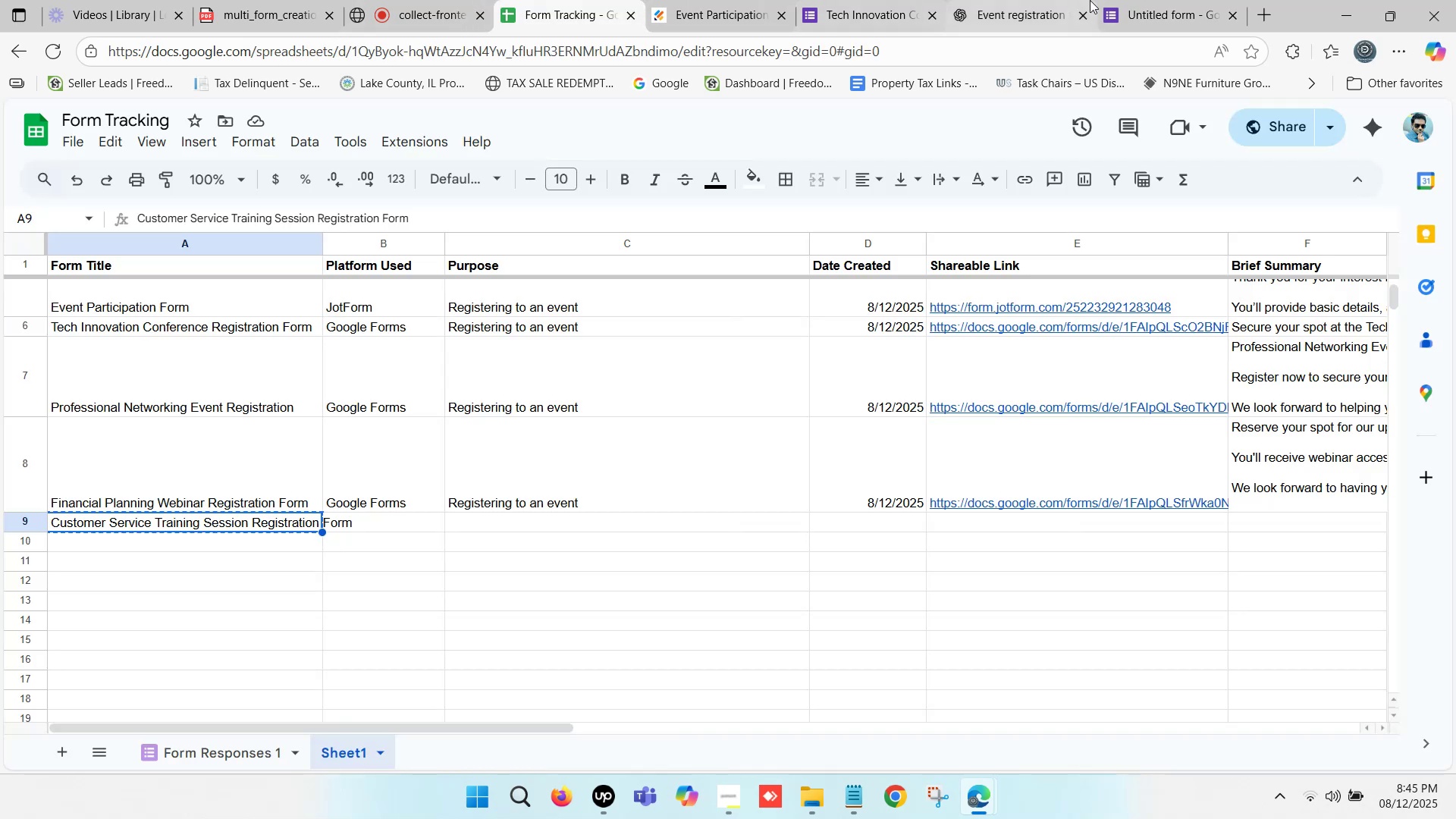 
left_click([1141, 0])
 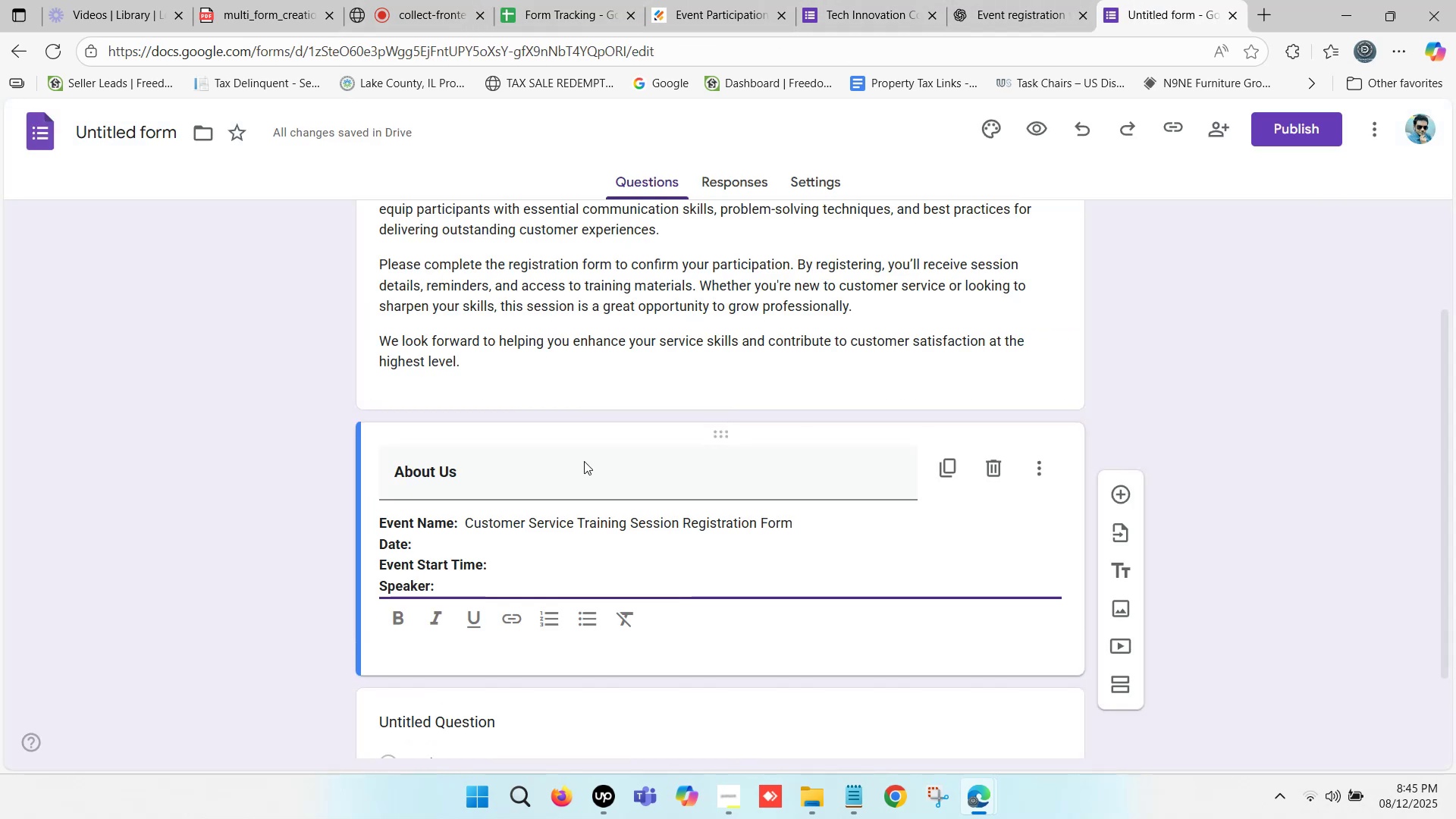 
scroll: coordinate [456, 638], scroll_direction: down, amount: 1.0
 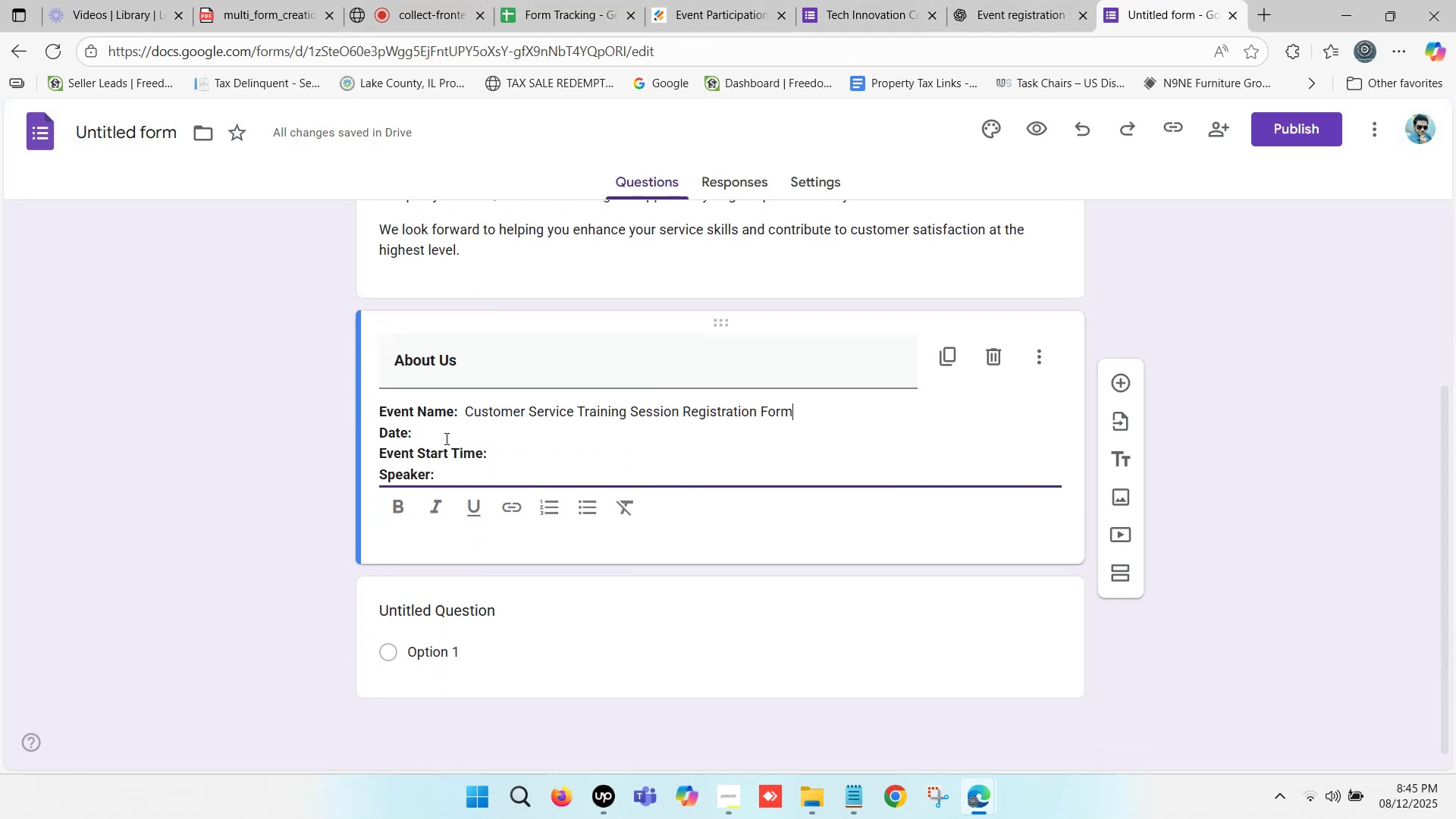 
left_click([447, 422])
 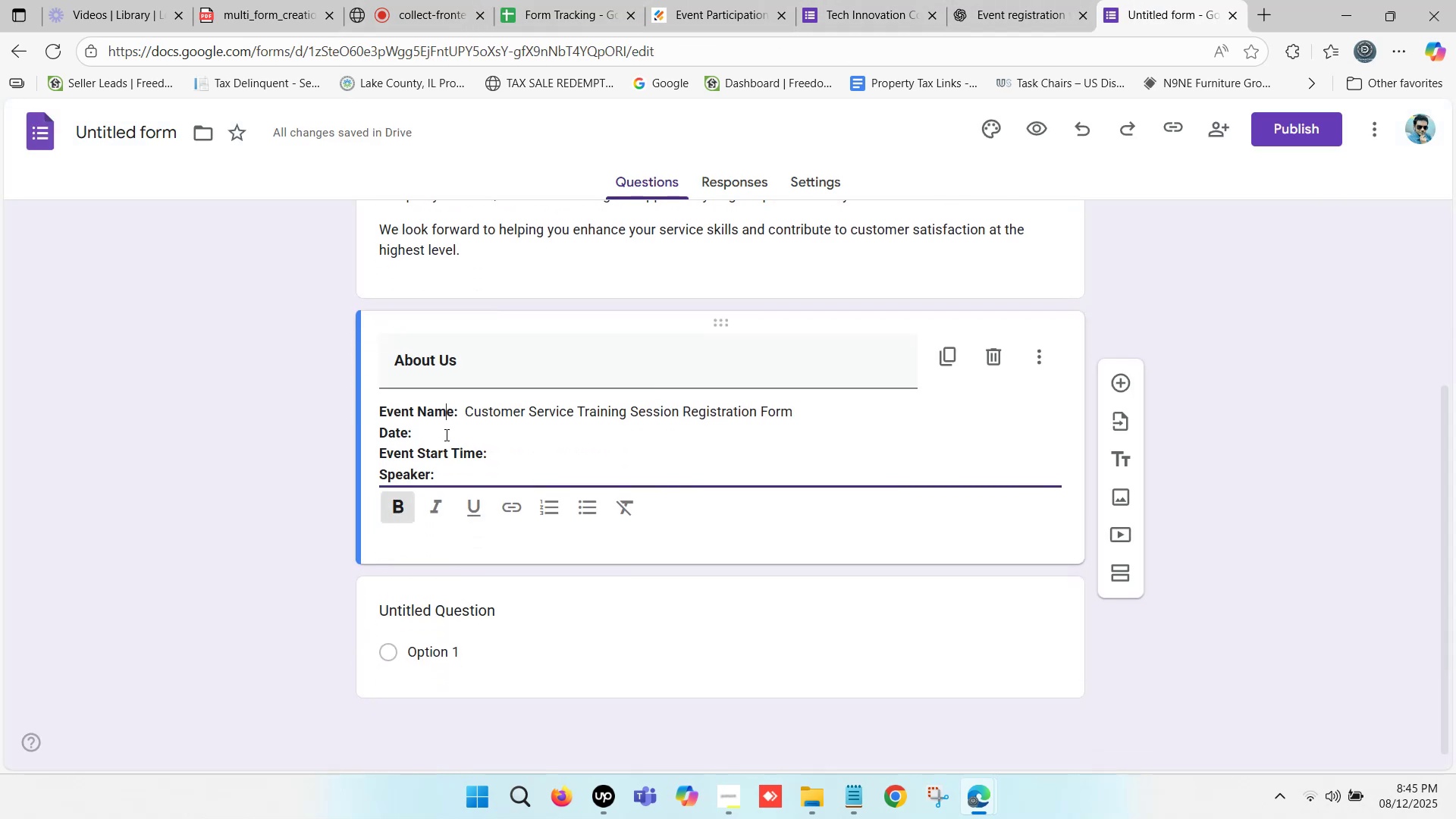 
left_click([445, 435])
 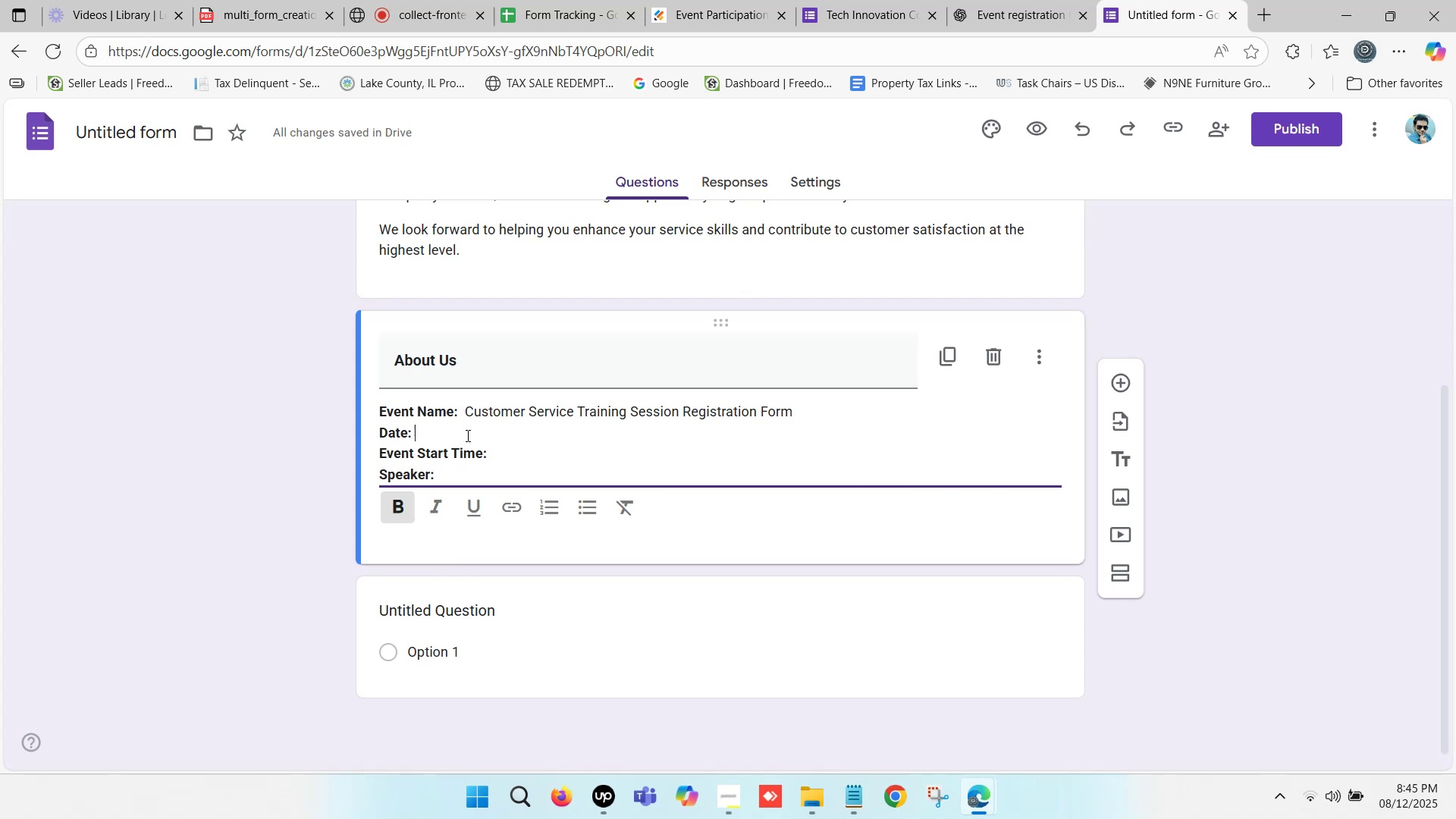 
wait(6.02)
 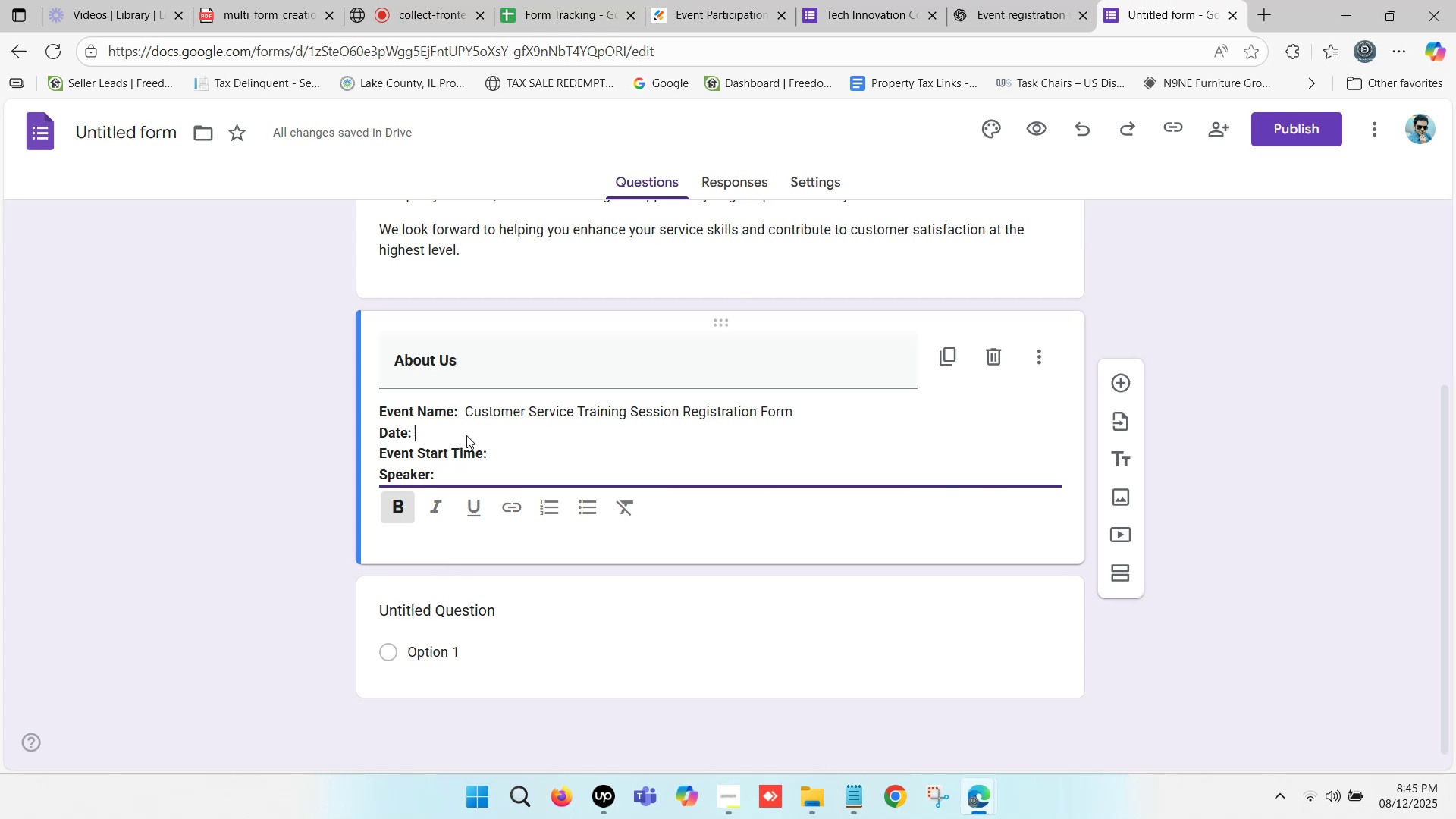 
left_click([463, 415])
 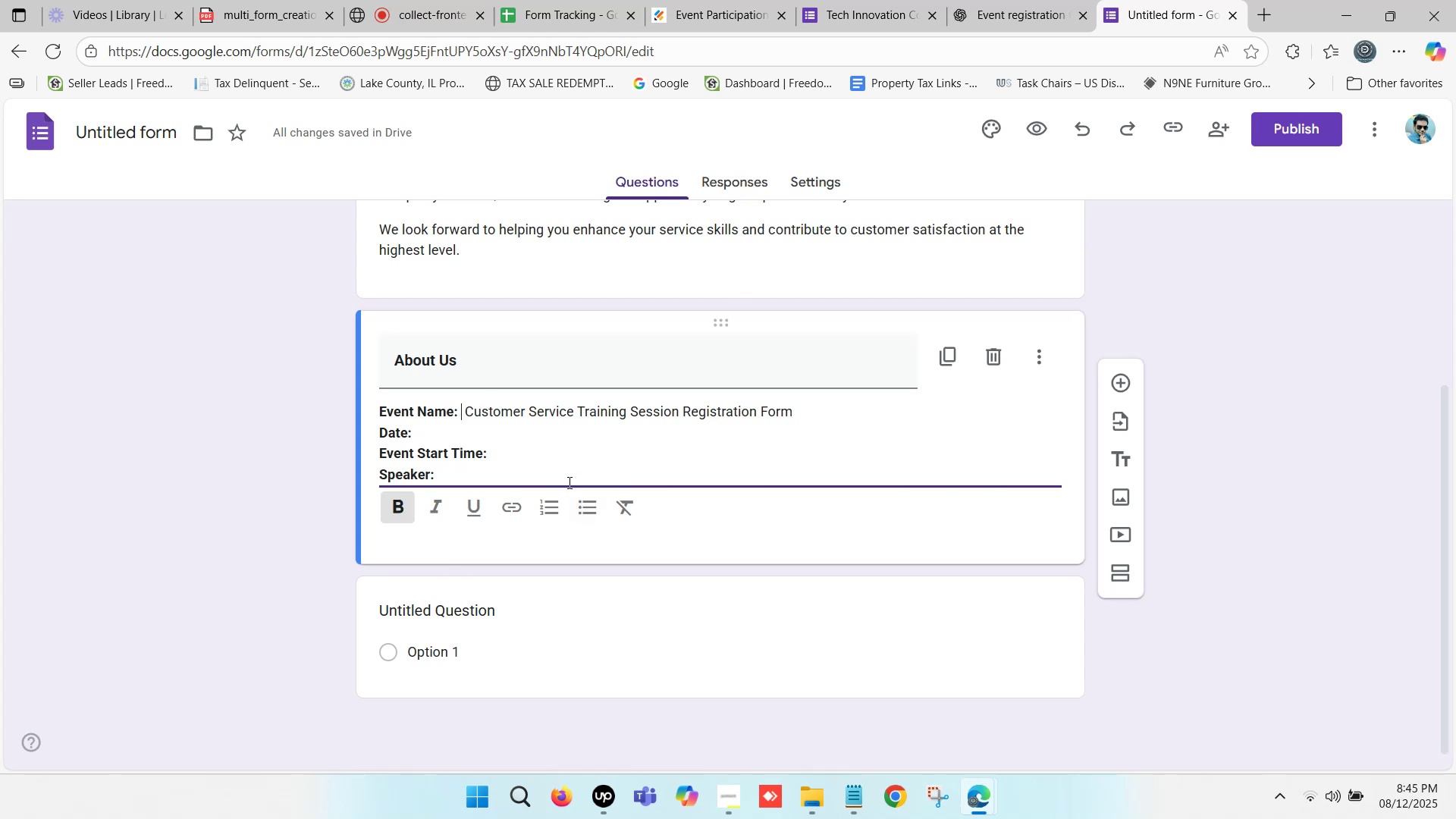 
key(Backspace)
 